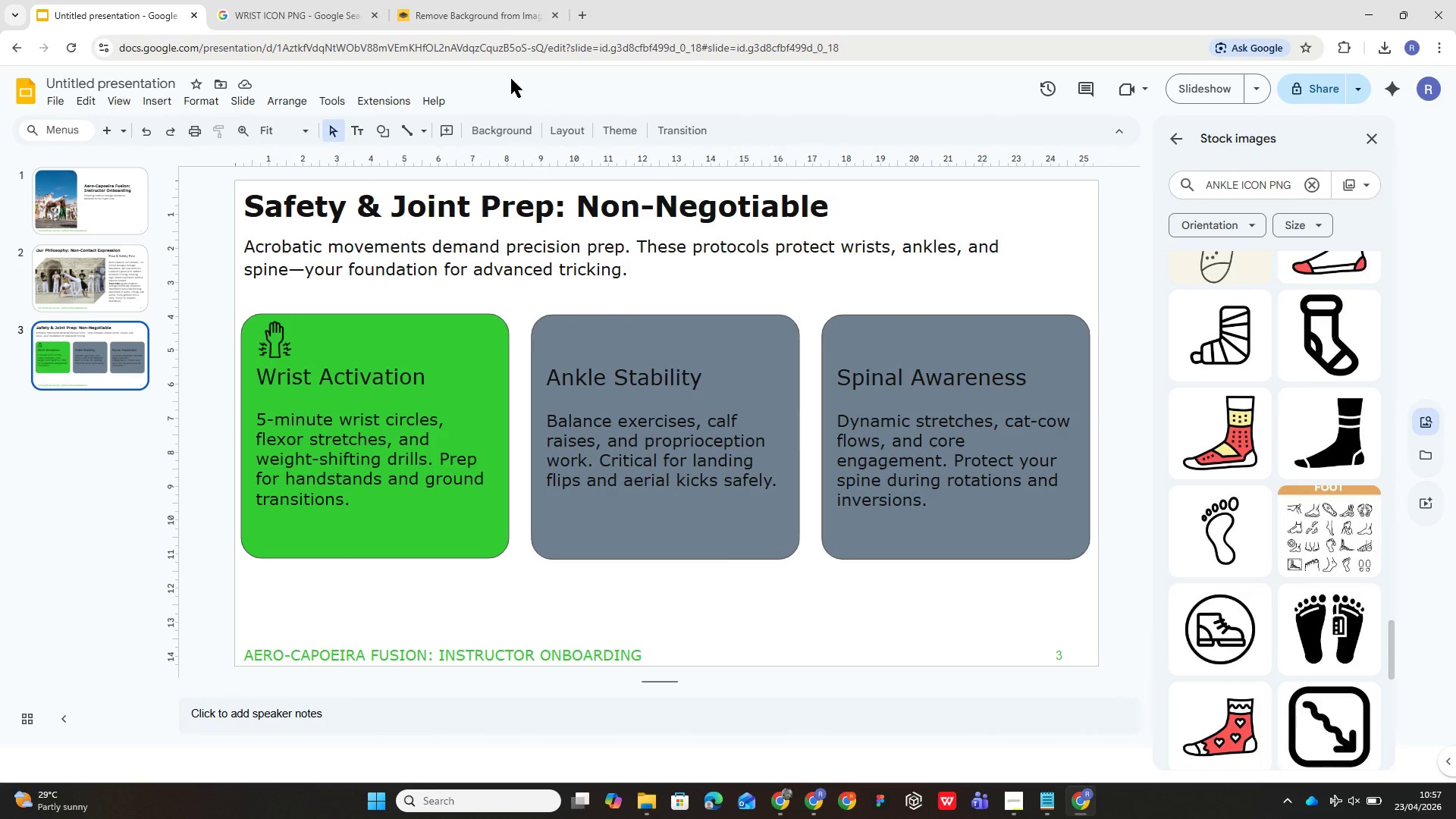 
left_click([279, 10])
 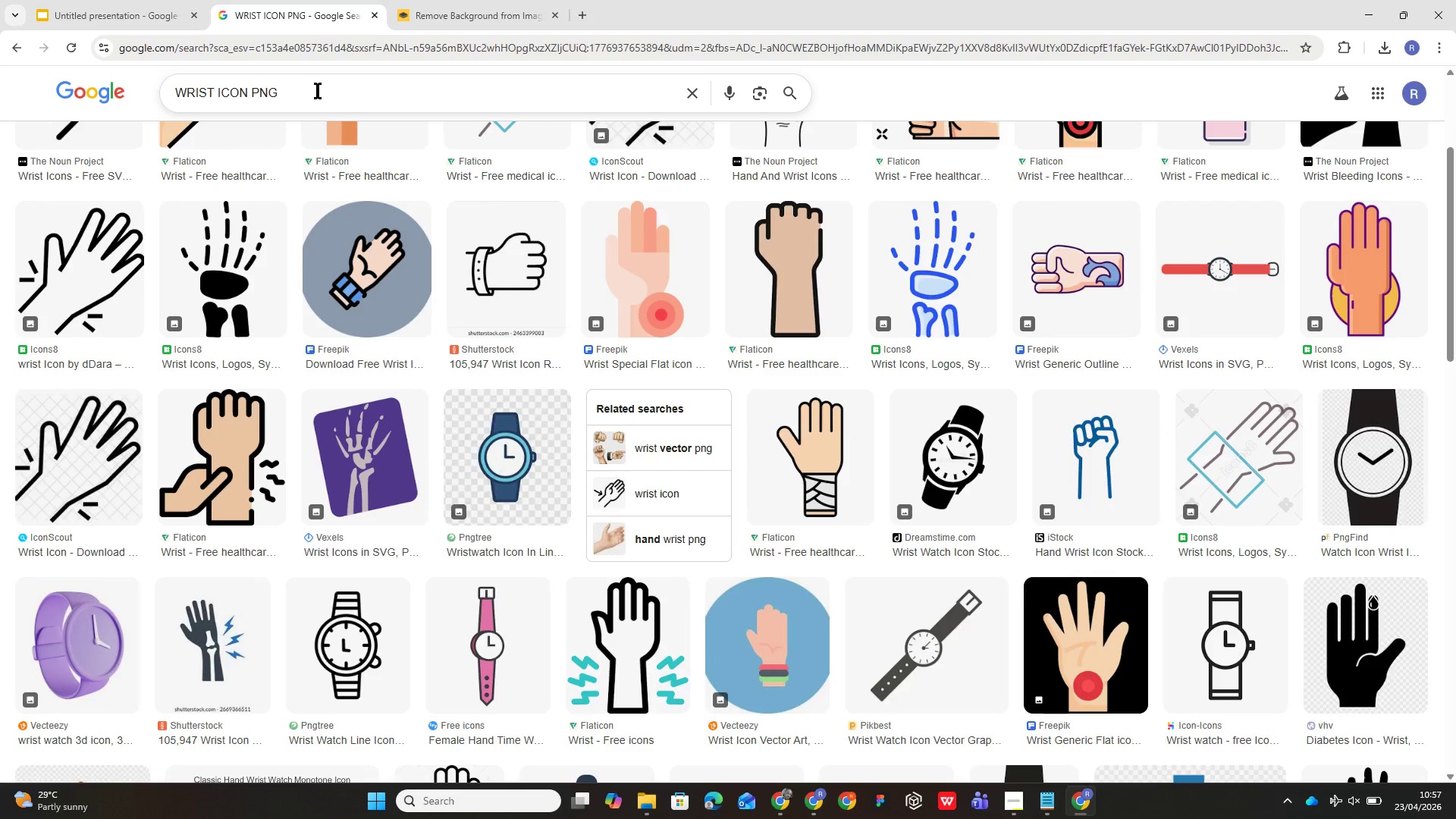 
double_click([318, 90])
 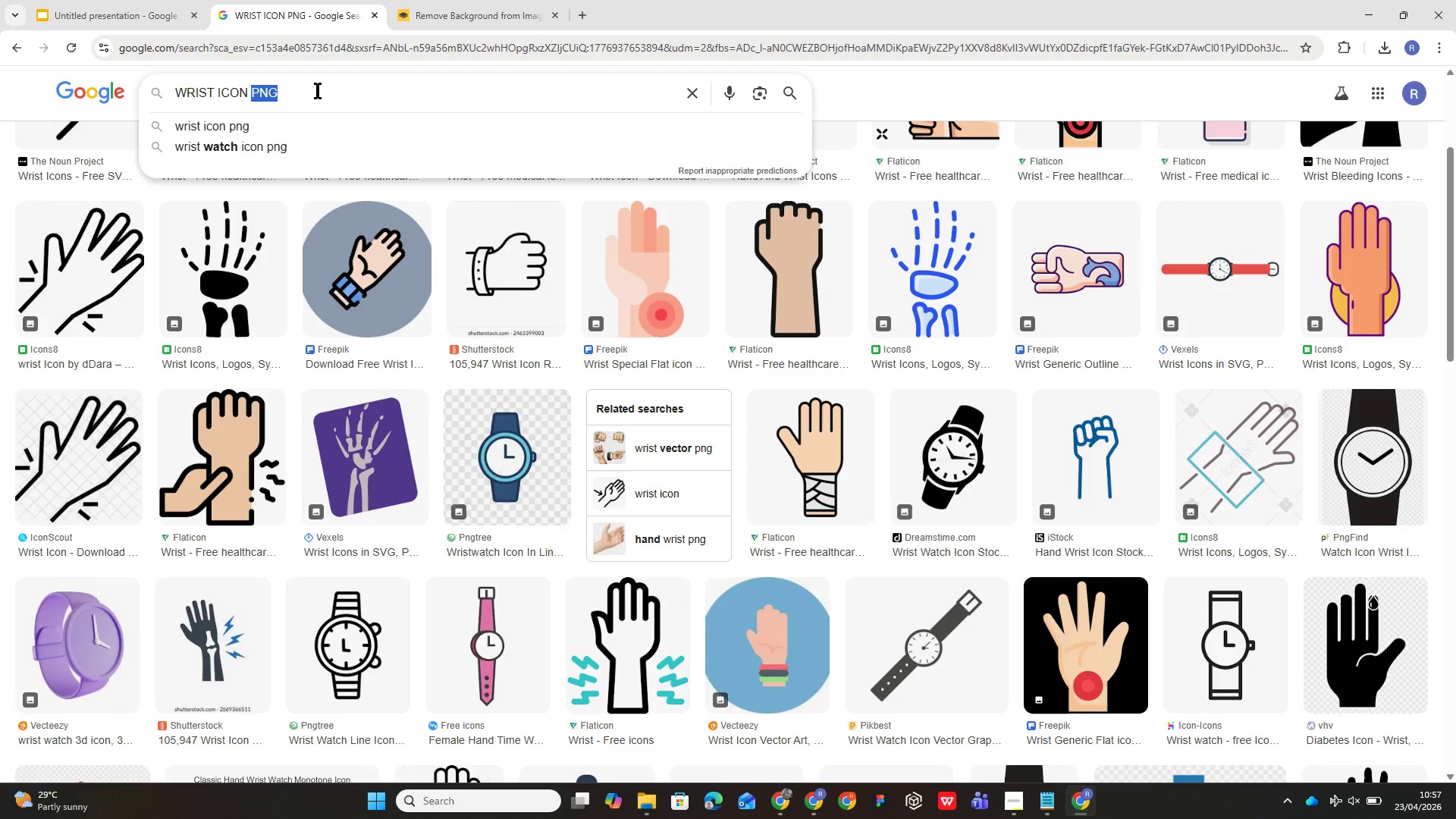 
triple_click([318, 90])
 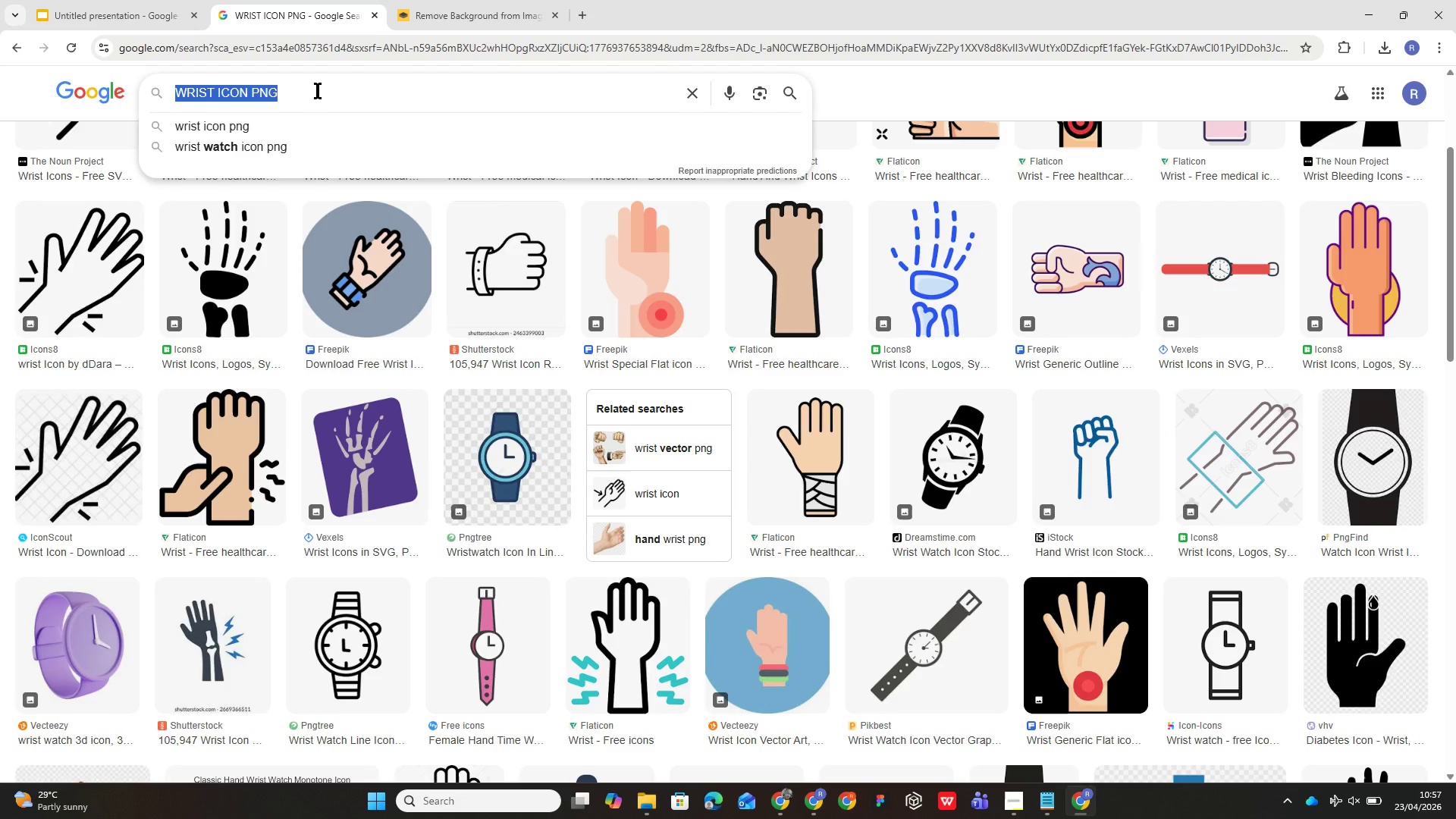 
type(ankle icon png)
 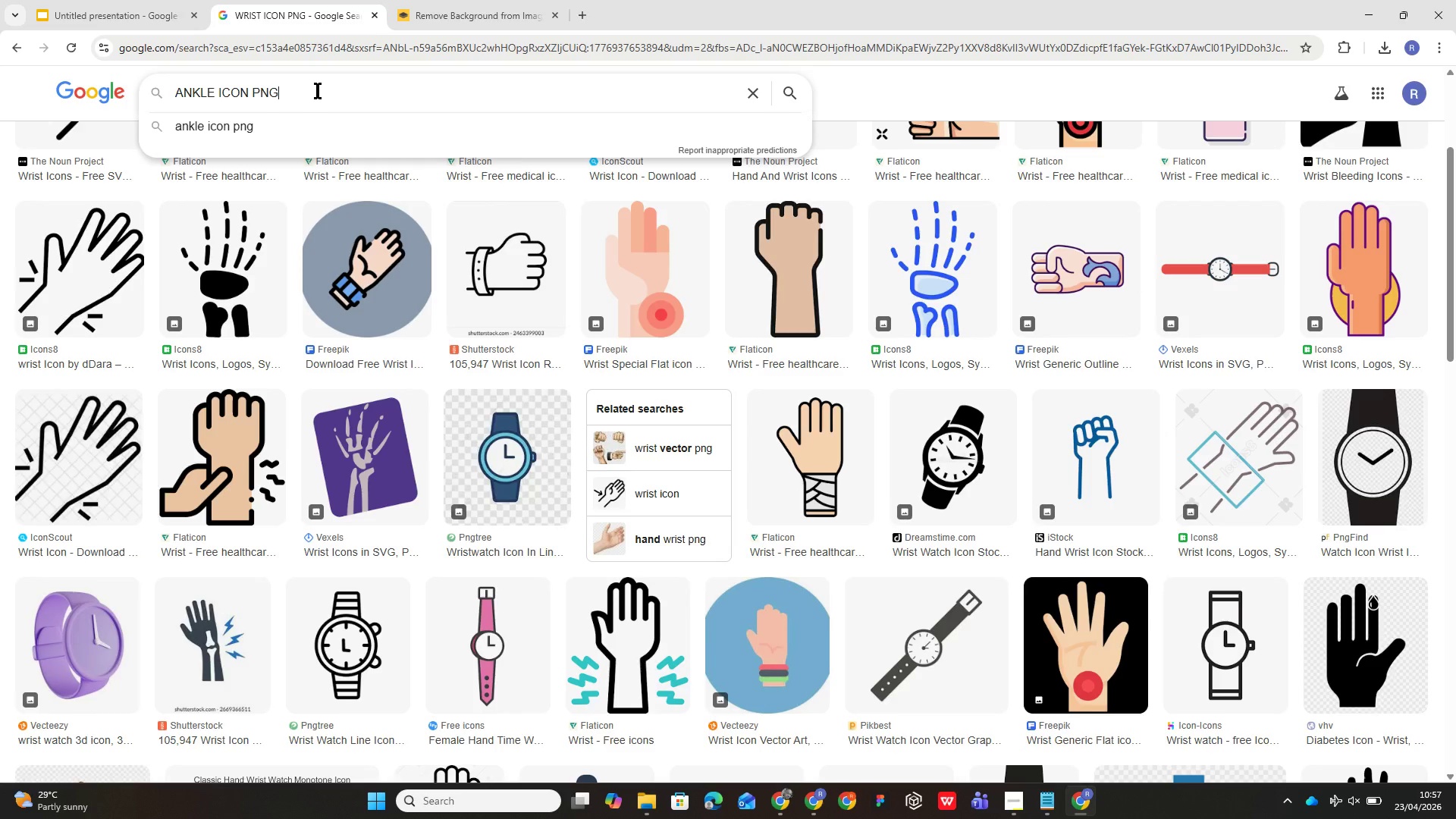 
key(Enter)
 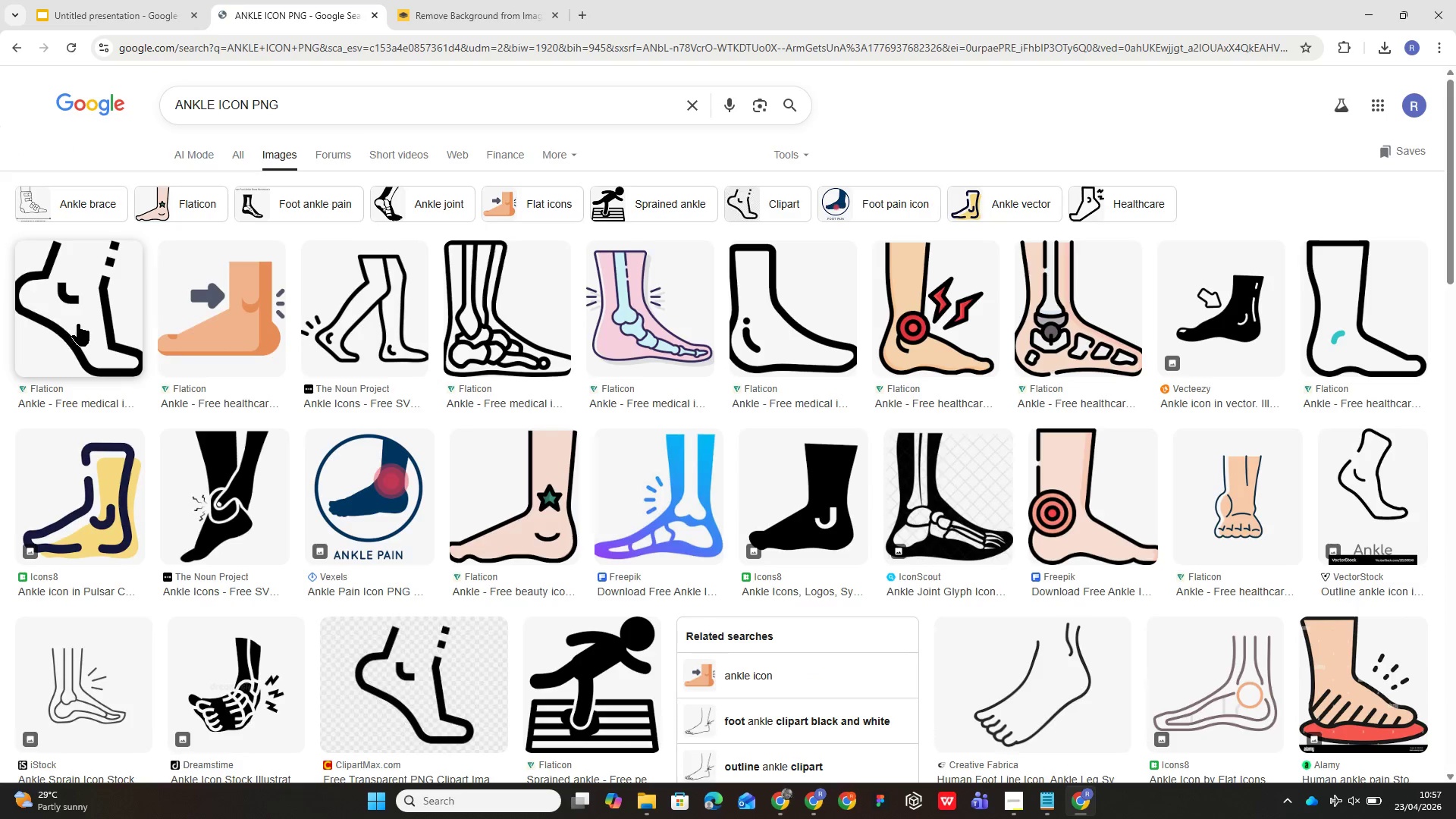 
left_click_drag(start_coordinate=[75, 325], to_coordinate=[443, 68])
 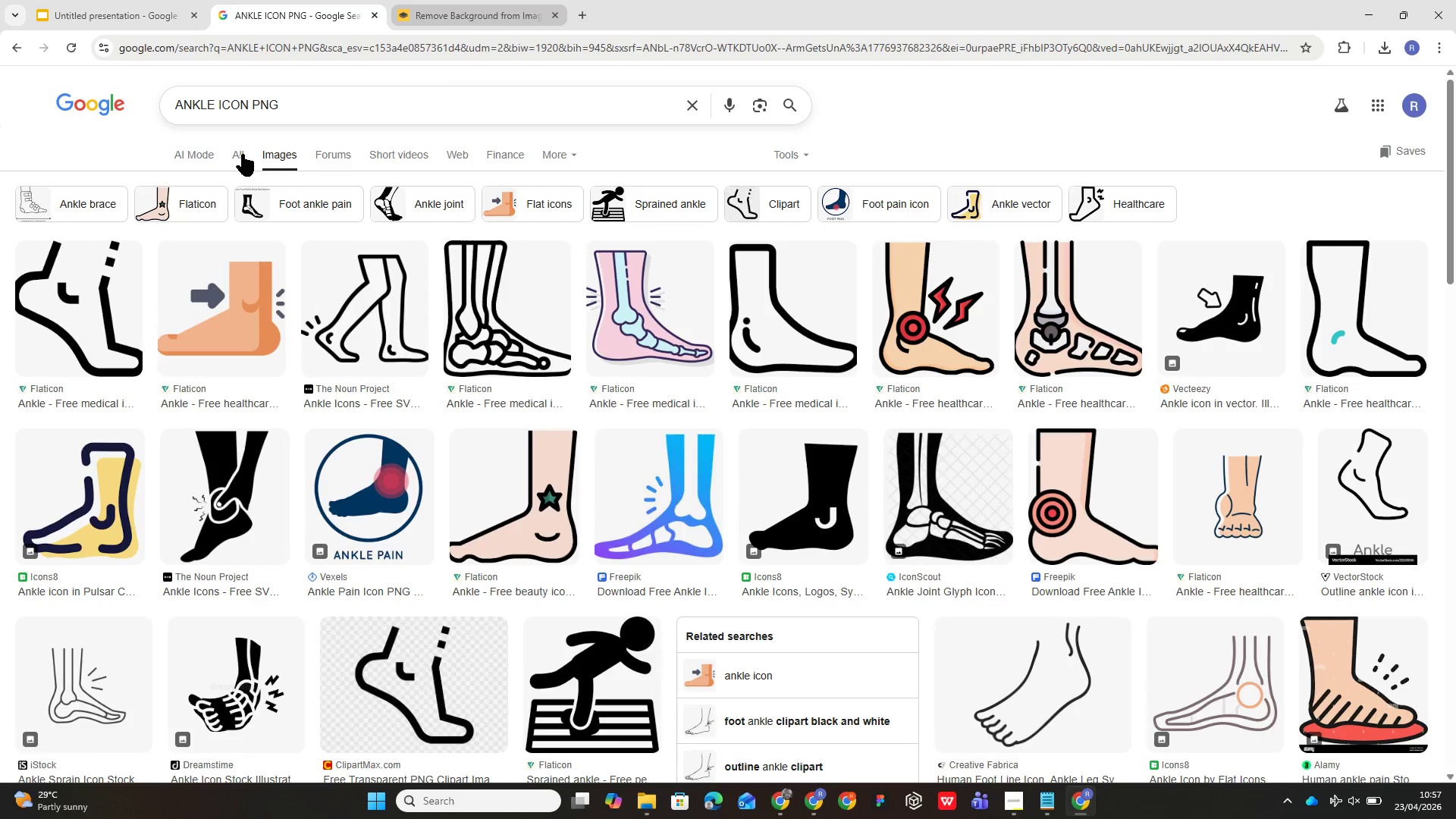 
left_click_drag(start_coordinate=[53, 332], to_coordinate=[604, 495])
 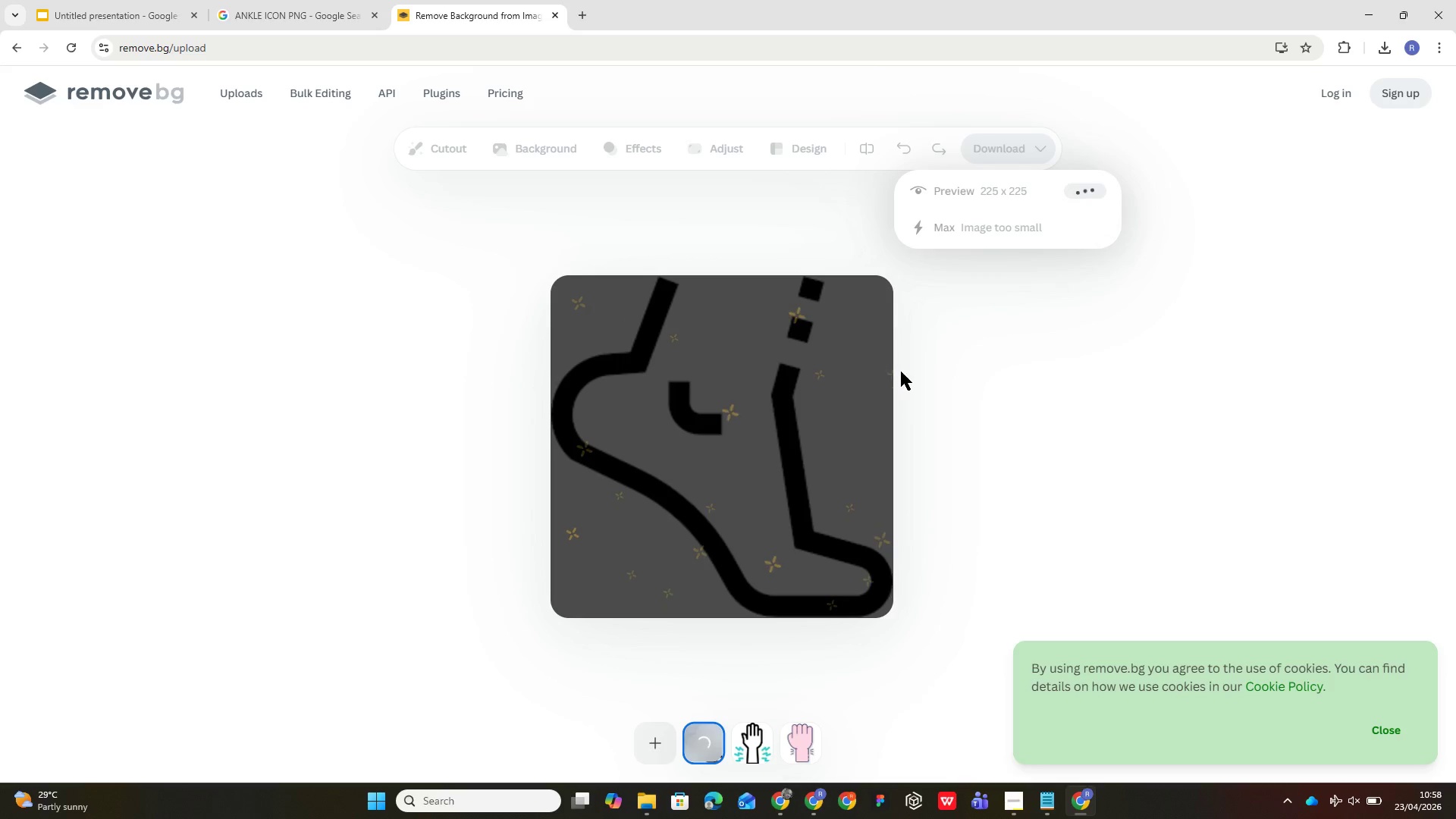 
wait(8.11)
 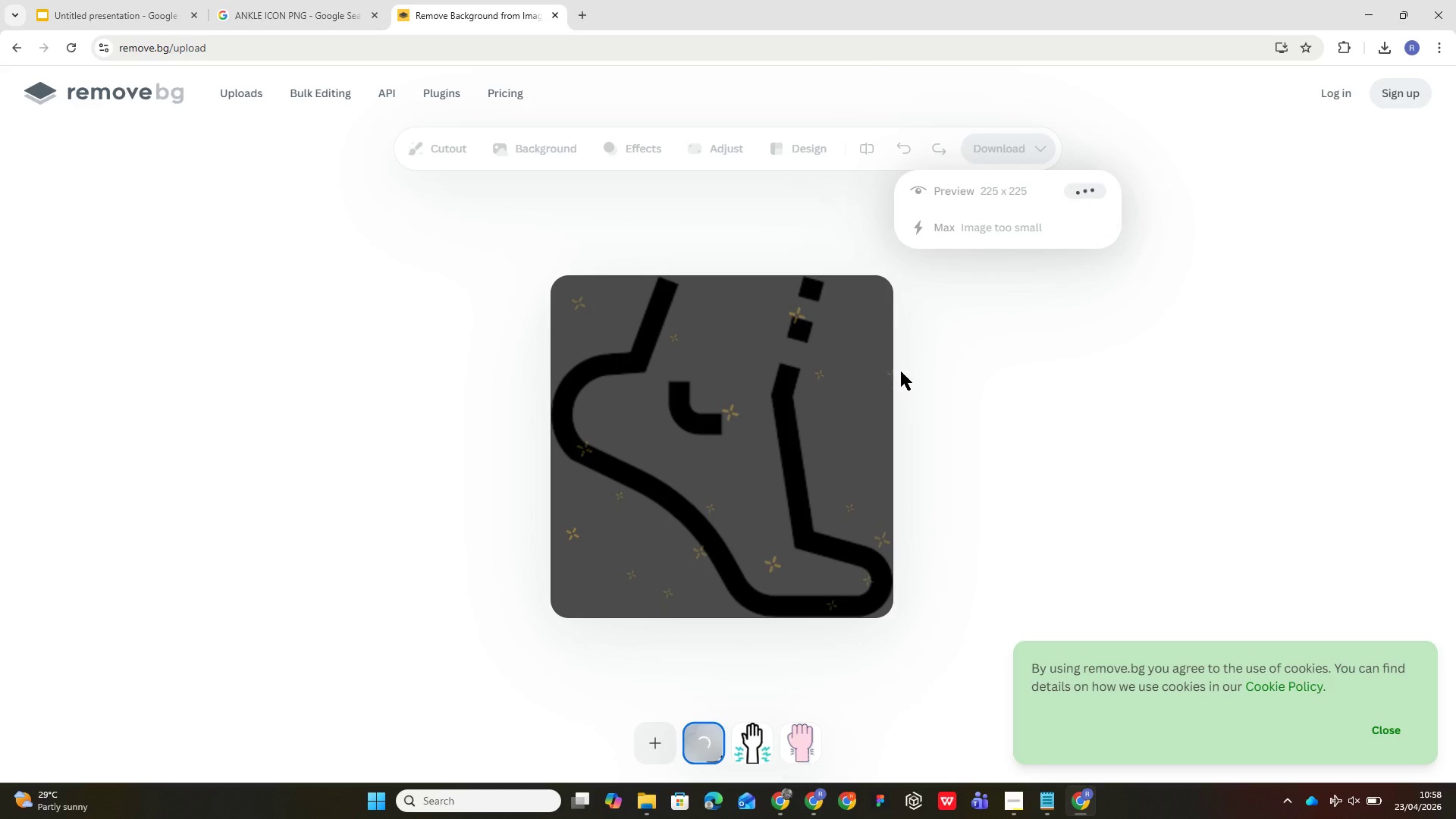 
left_click([1051, 190])
 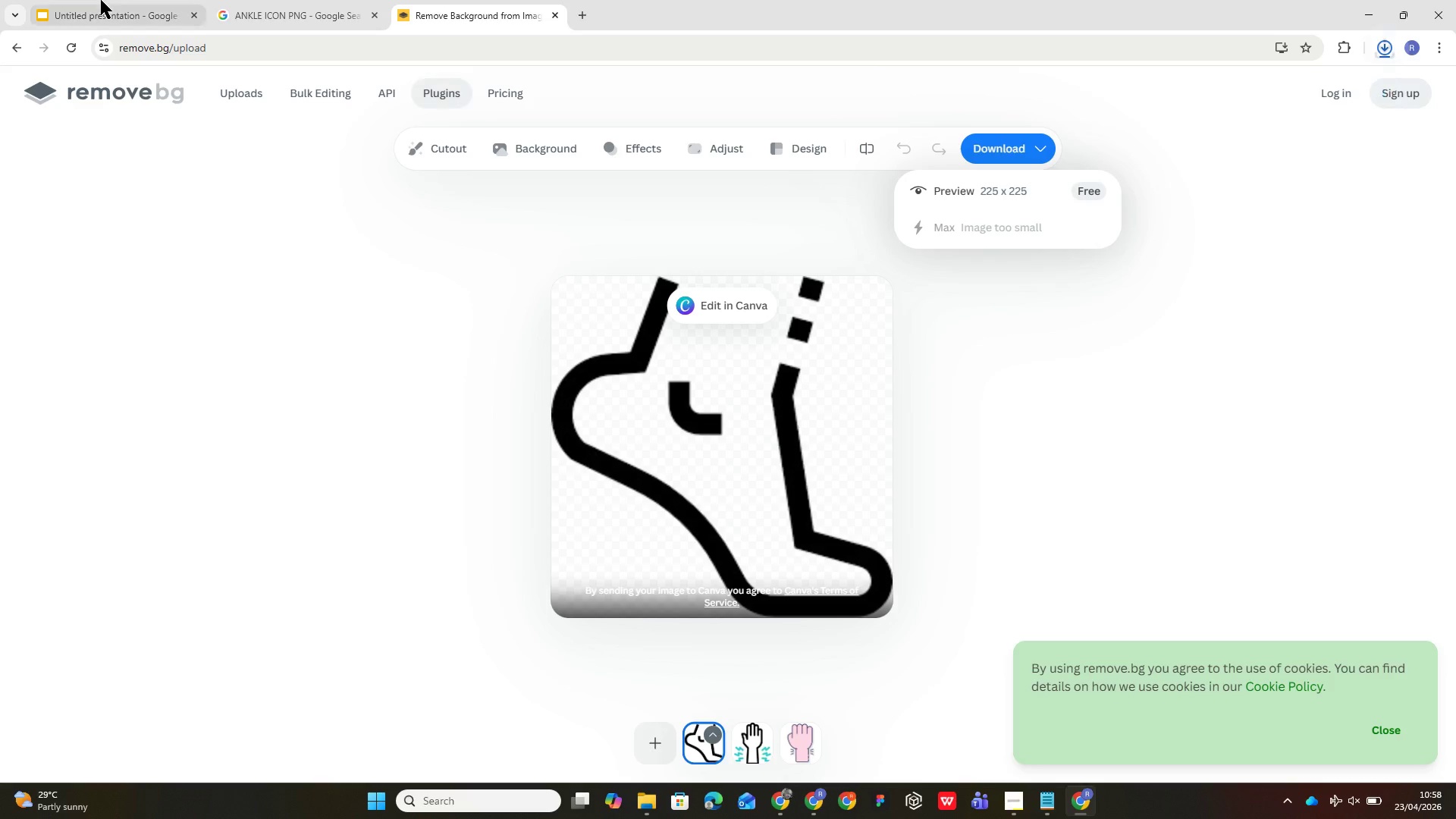 
left_click([101, 0])
 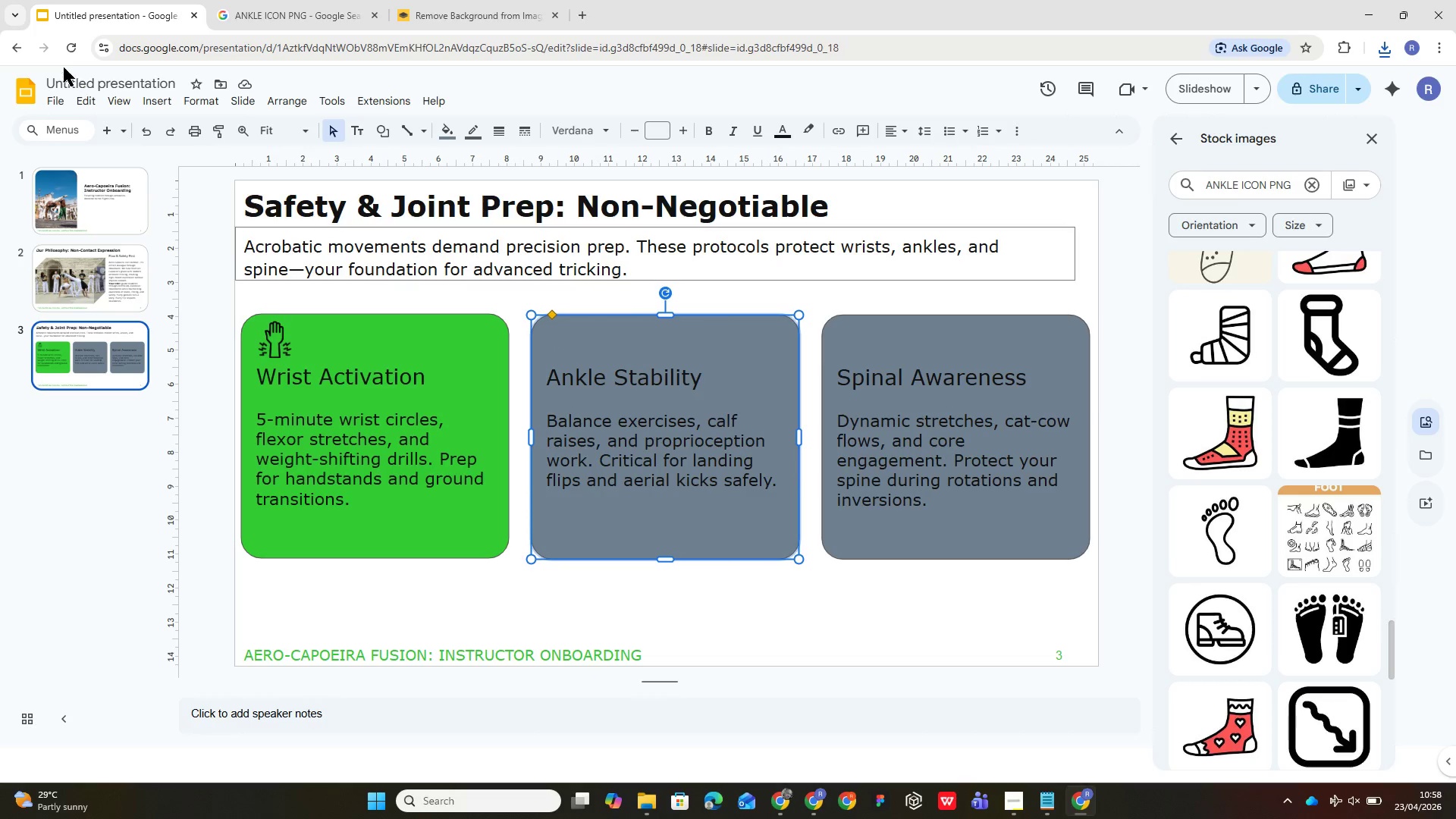 
left_click([172, 99])
 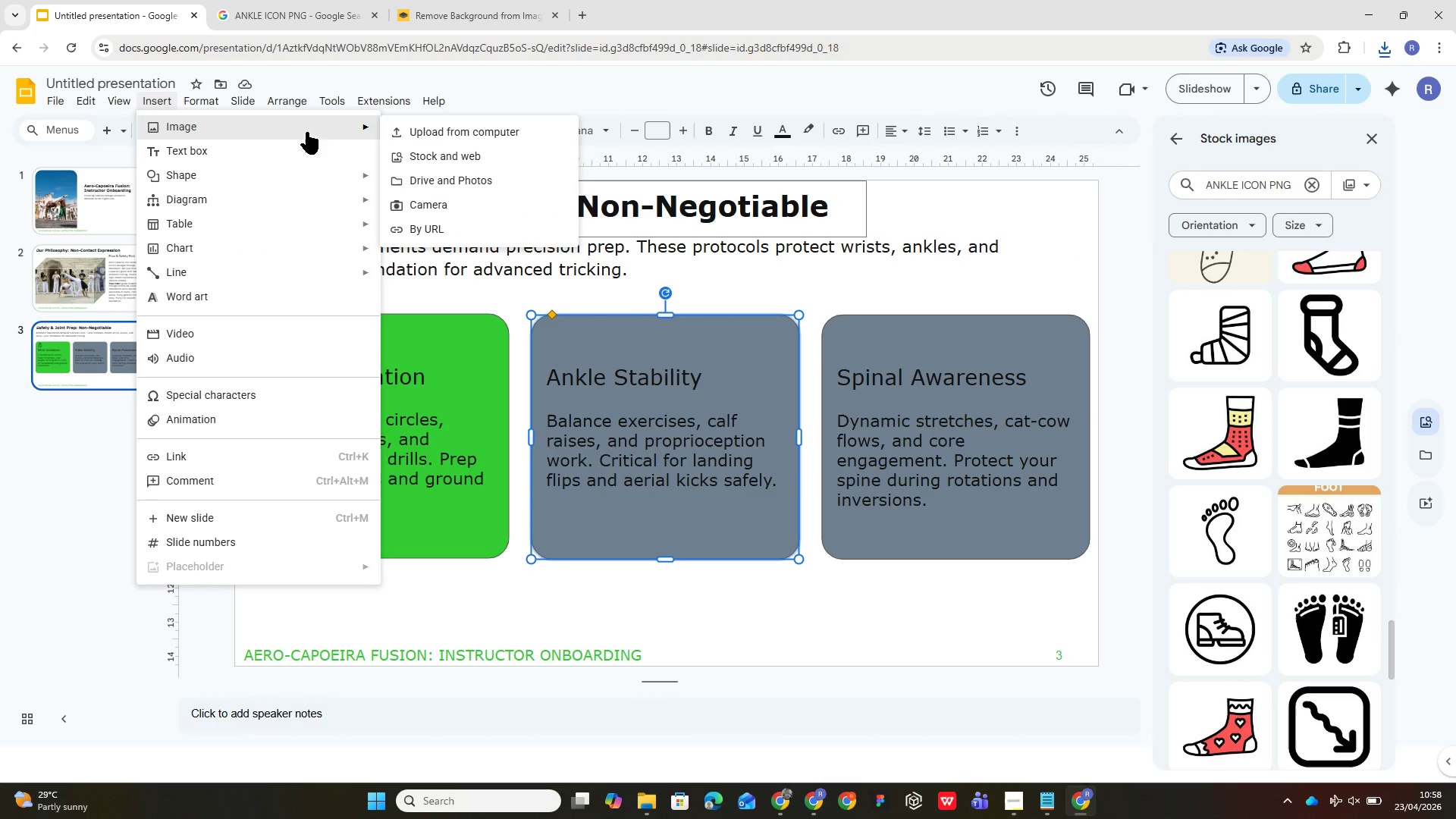 
left_click([420, 143])
 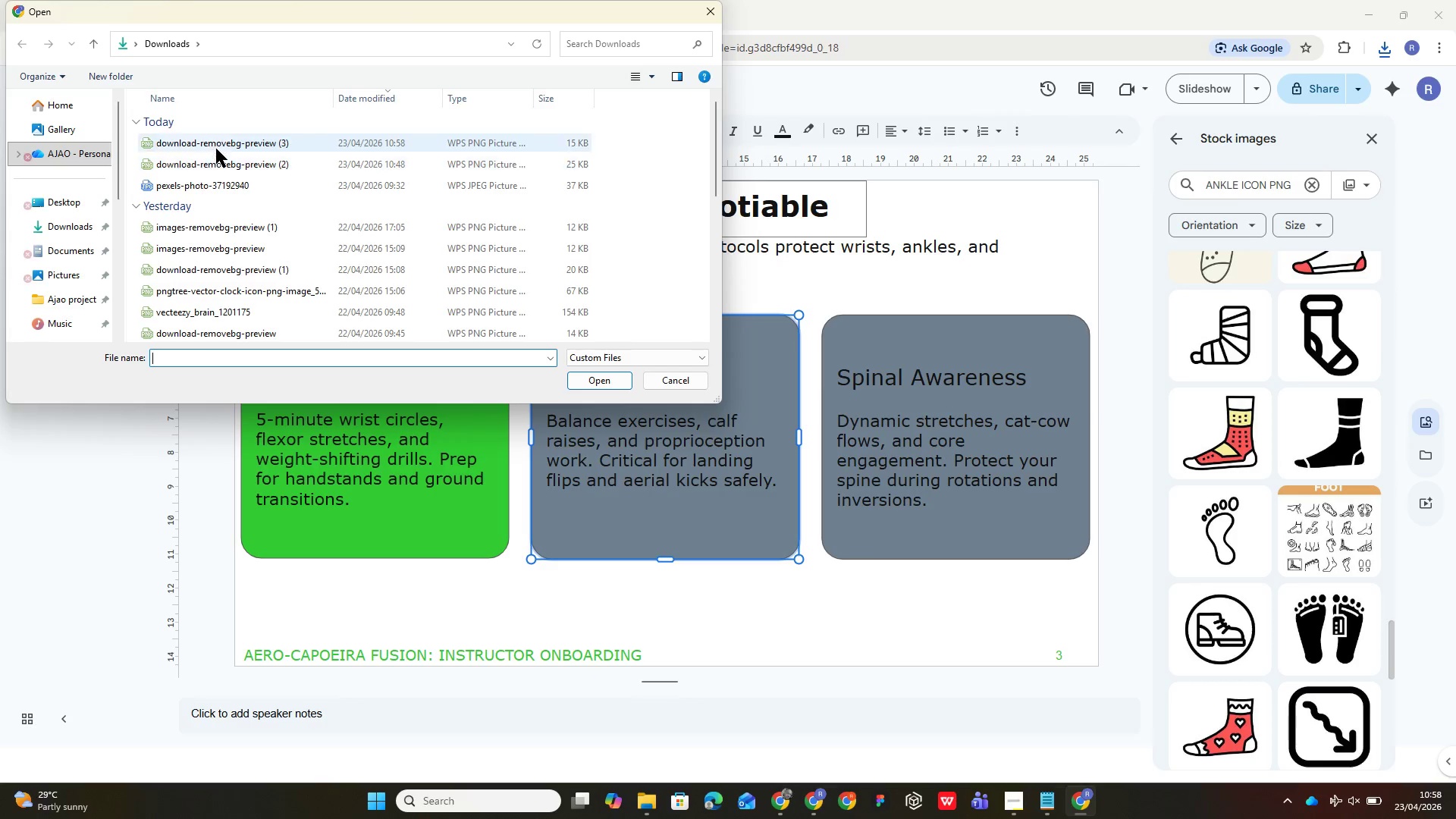 
double_click([225, 143])
 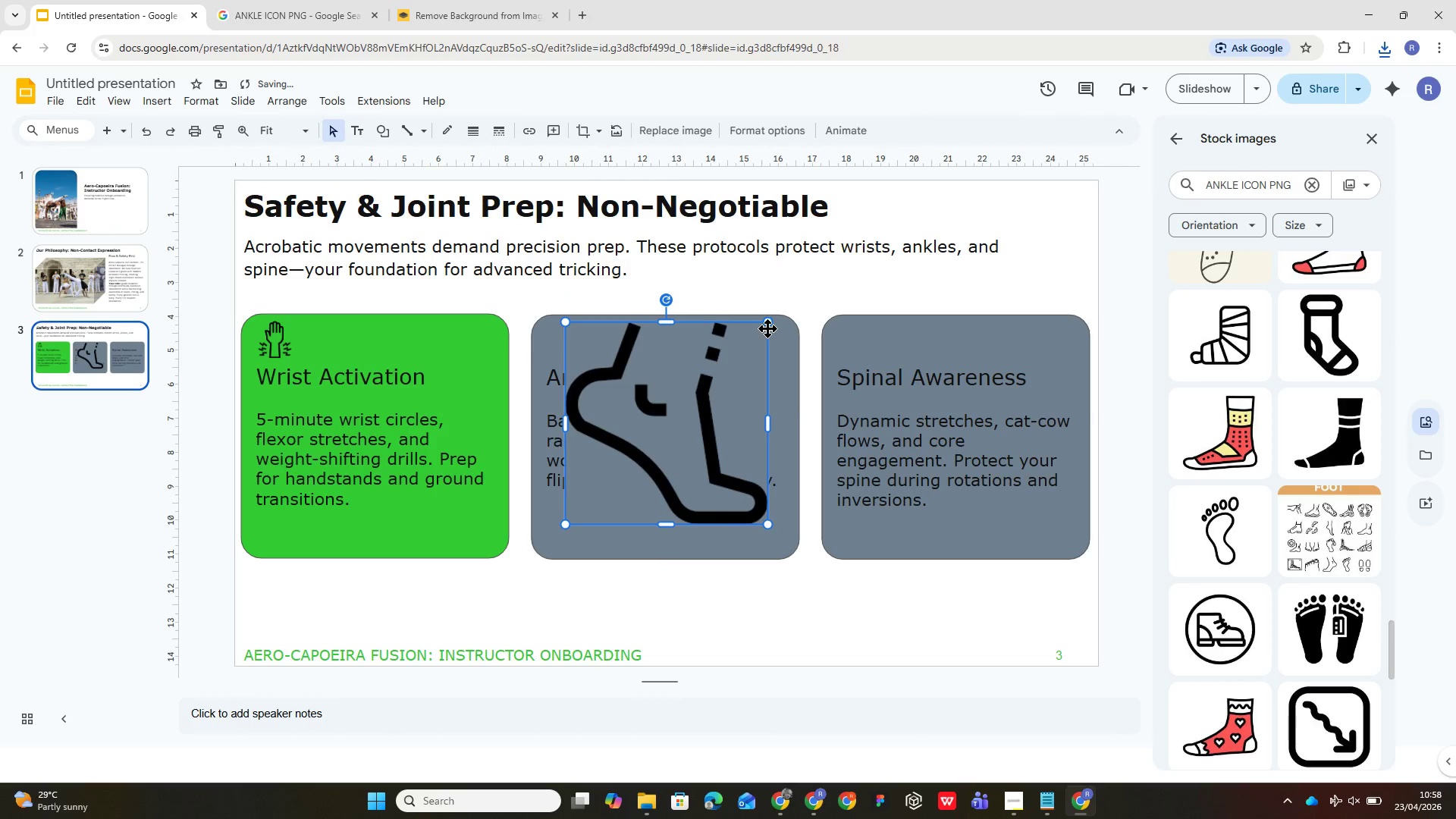 
left_click_drag(start_coordinate=[766, 326], to_coordinate=[612, 473])
 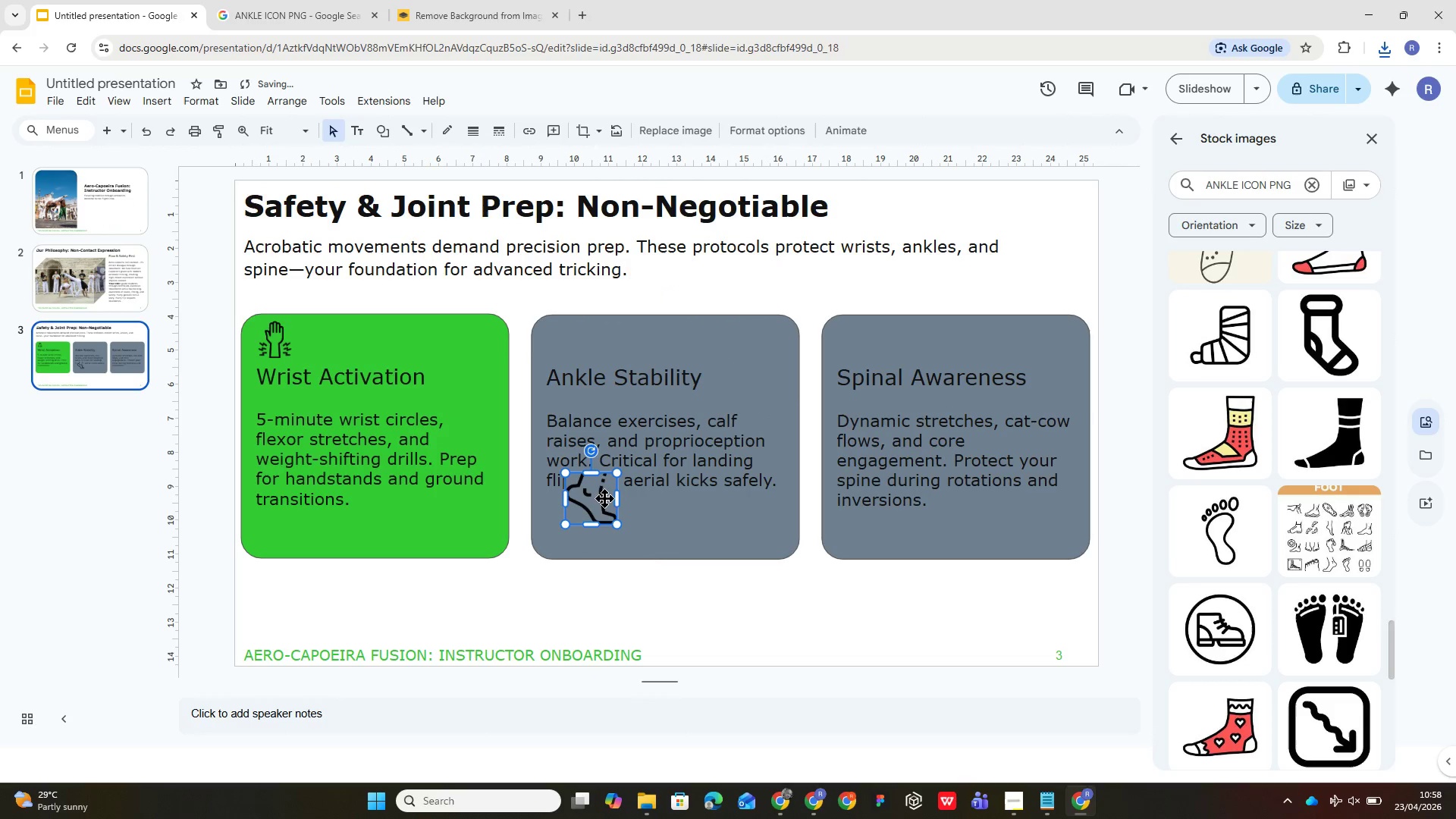 
left_click_drag(start_coordinate=[593, 507], to_coordinate=[570, 350])
 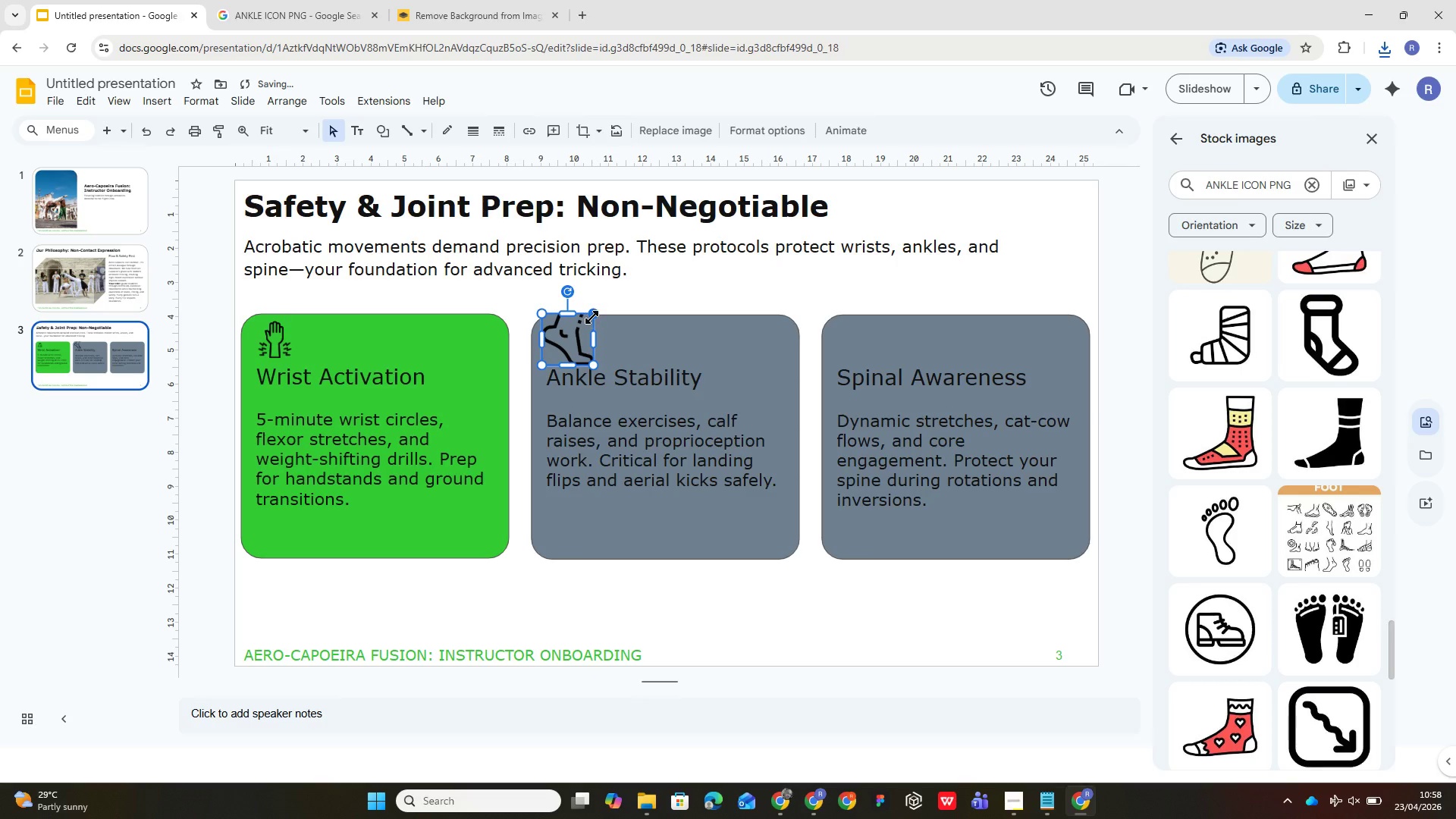 
left_click_drag(start_coordinate=[594, 315], to_coordinate=[592, 320])
 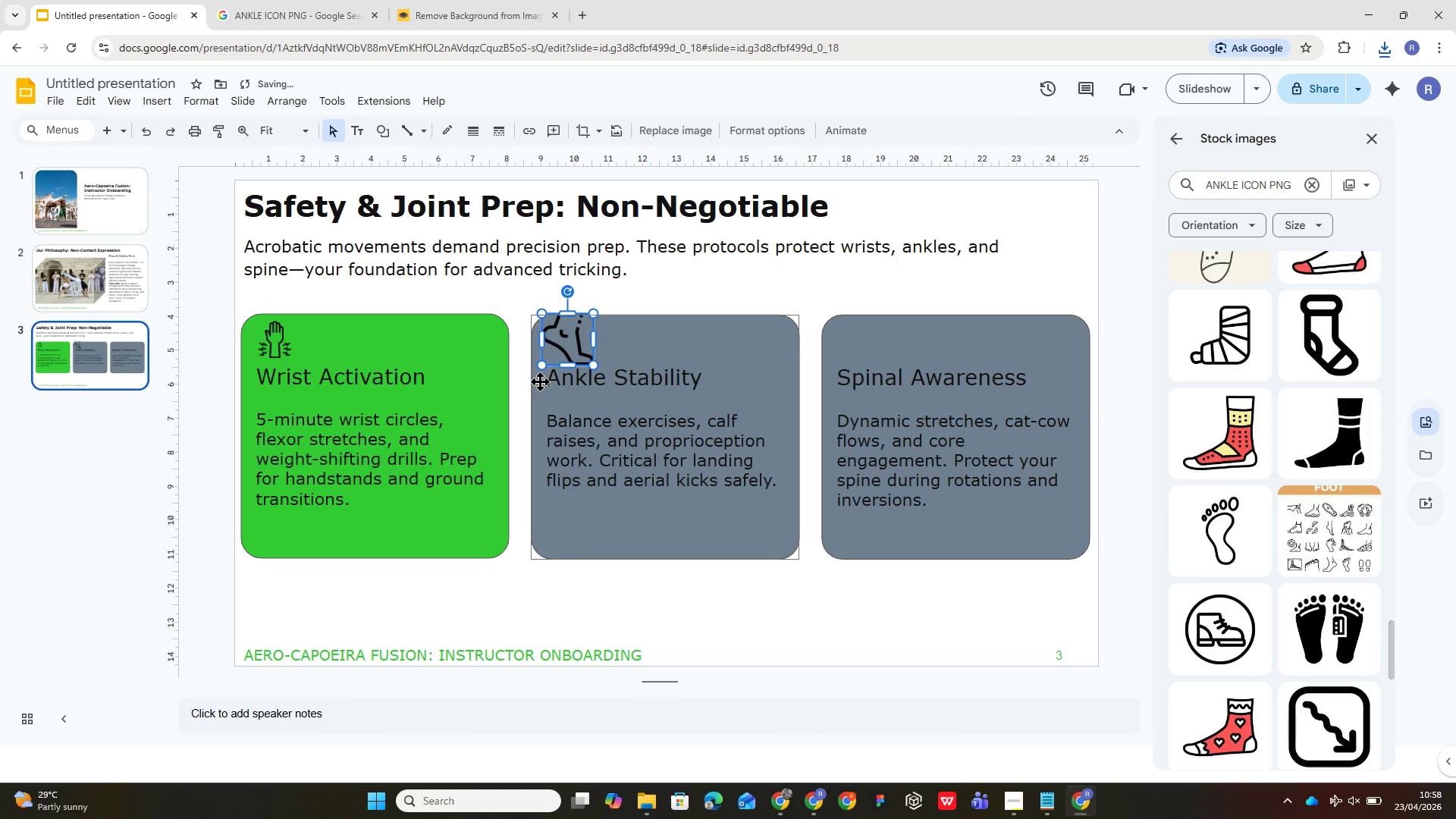 
left_click_drag(start_coordinate=[542, 363], to_coordinate=[550, 352])
 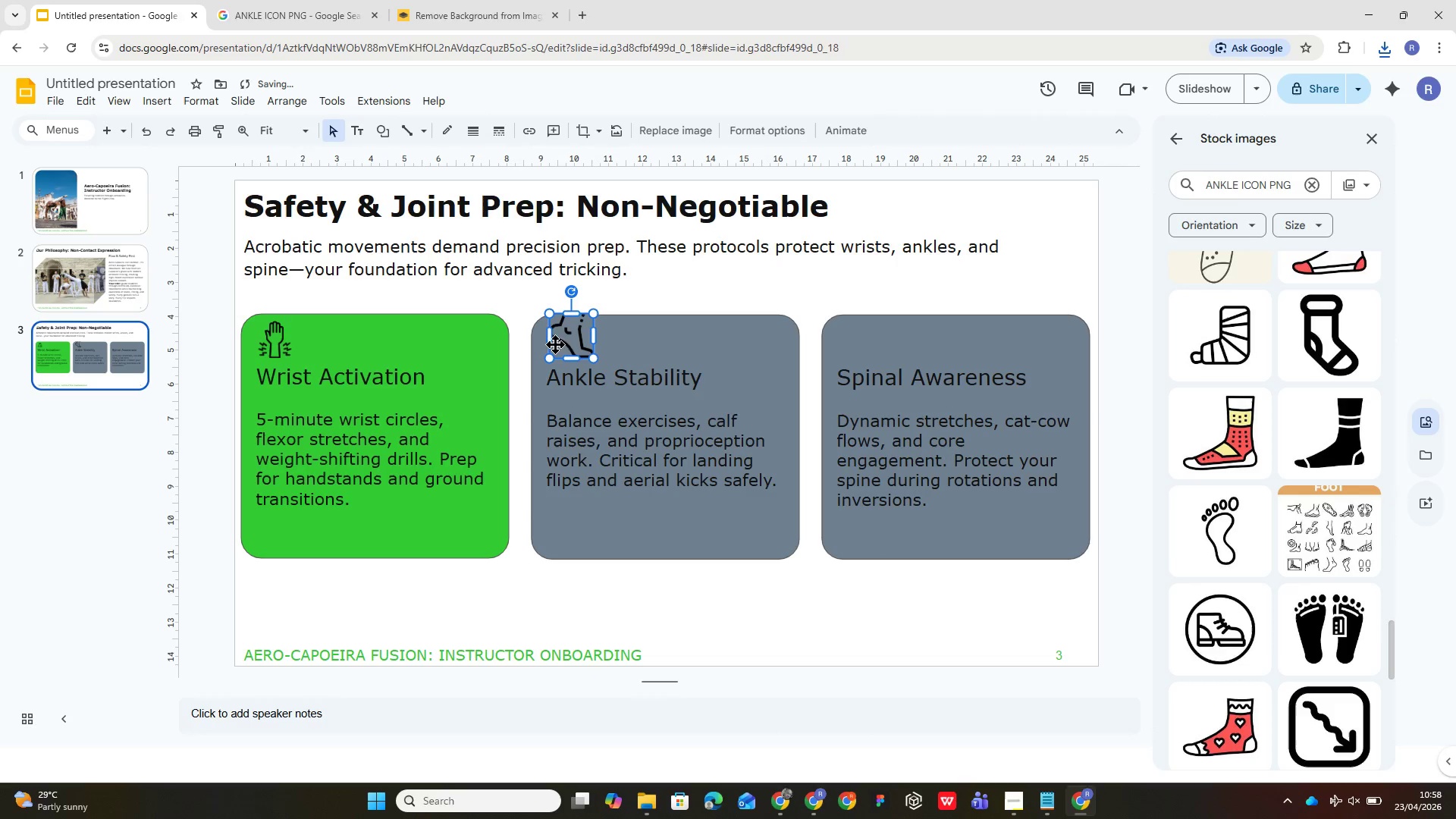 
left_click_drag(start_coordinate=[566, 343], to_coordinate=[563, 348])
 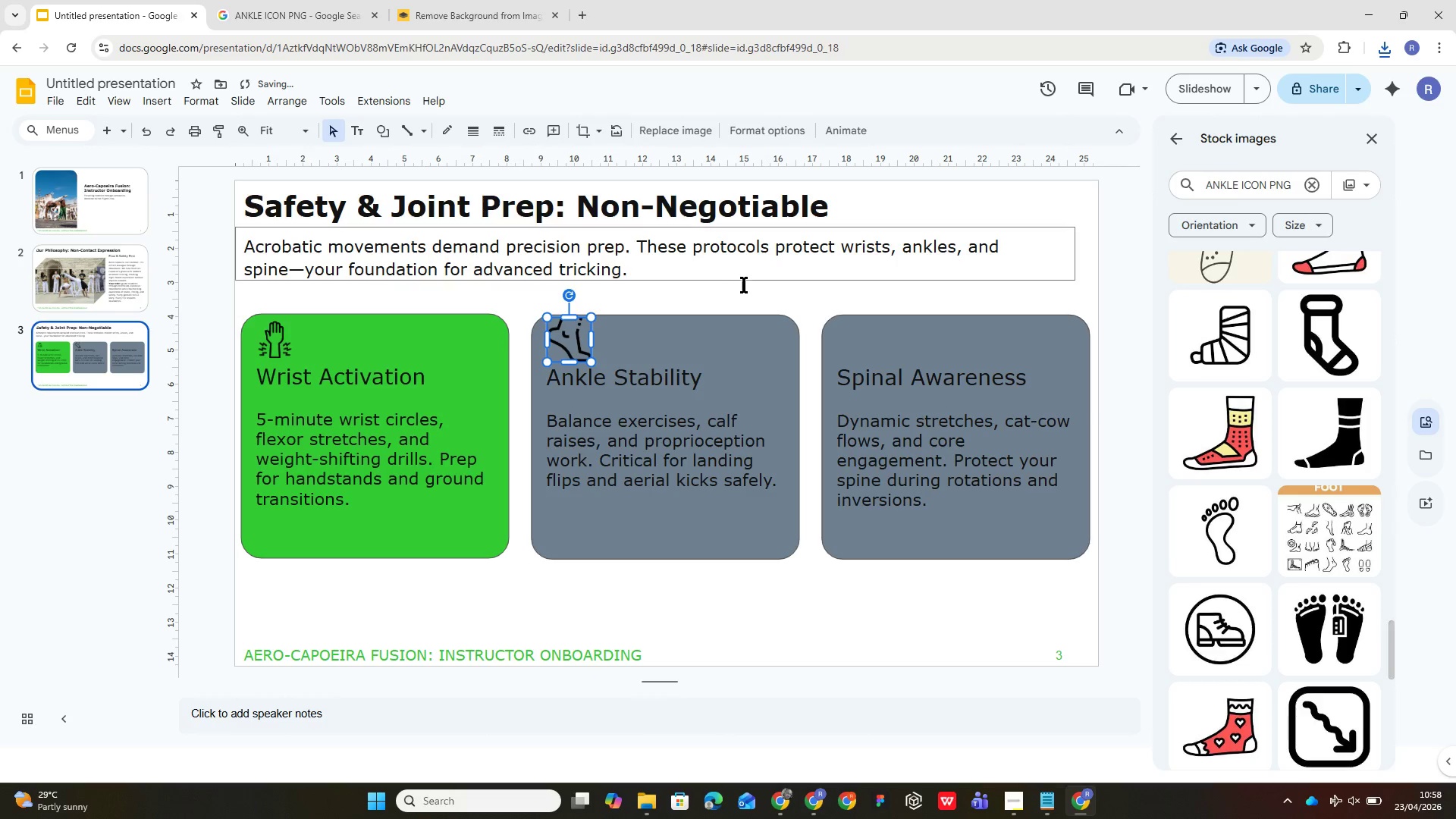 
left_click([746, 282])
 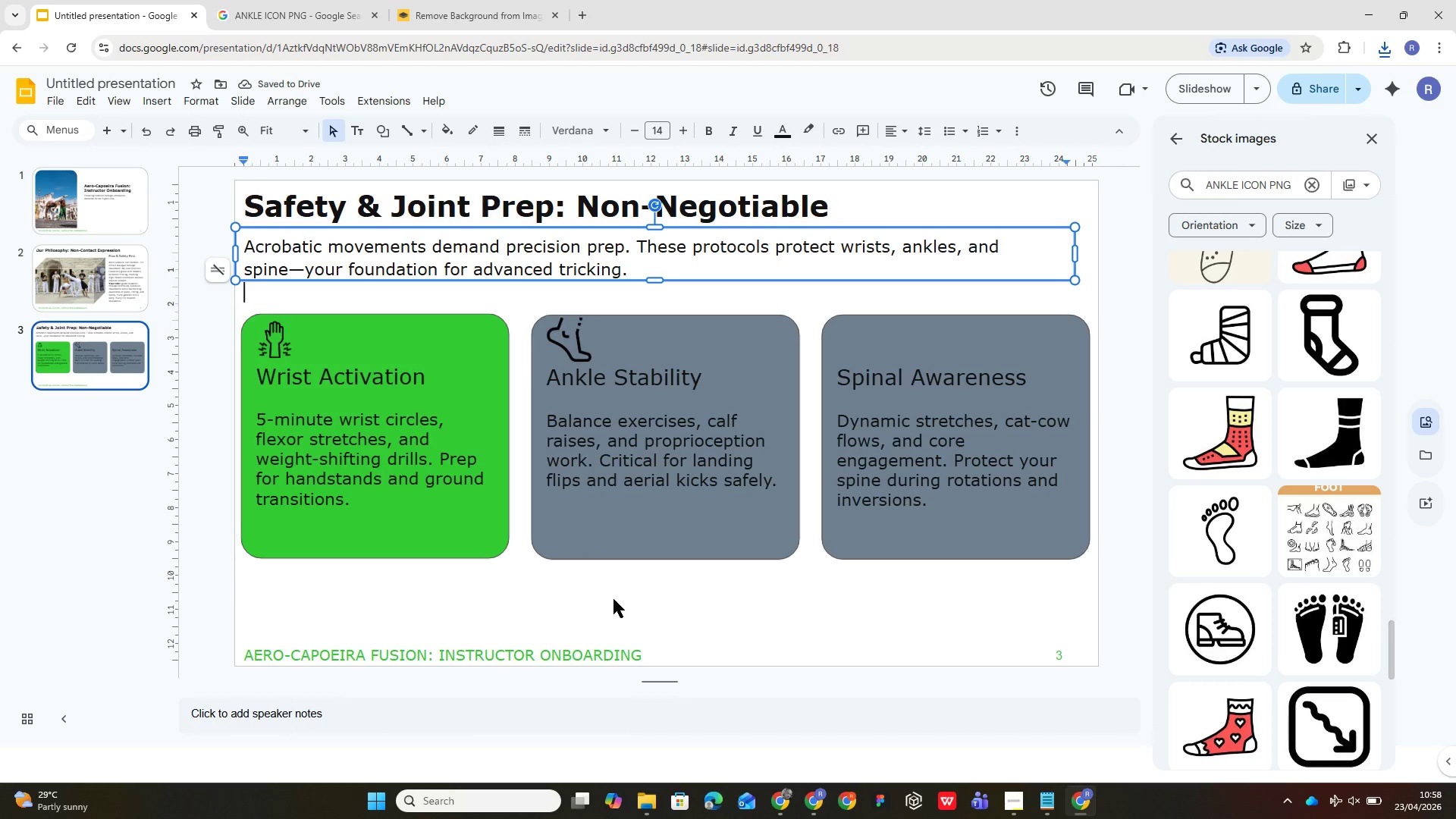 
left_click([614, 598])
 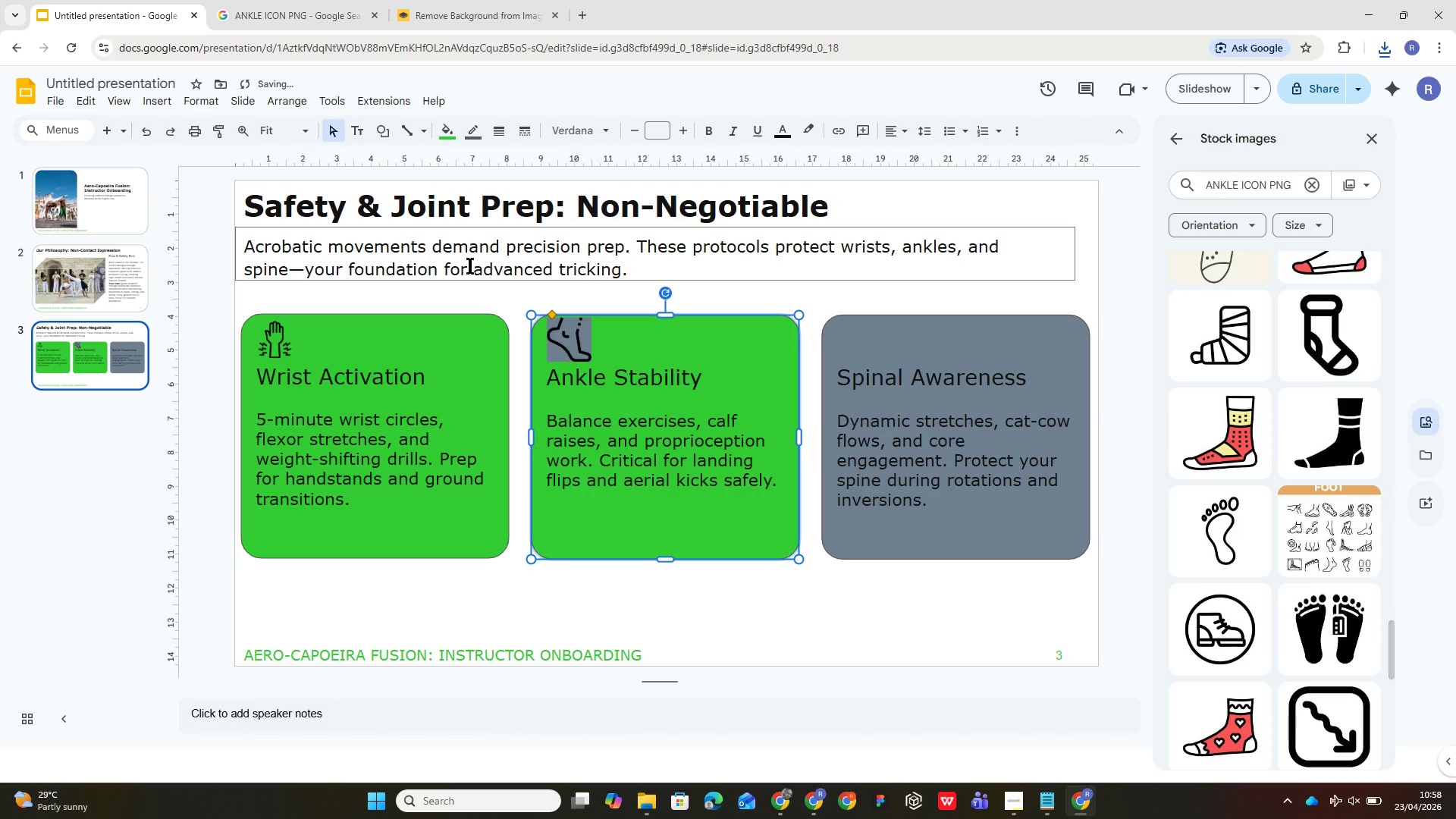 
wait(7.59)
 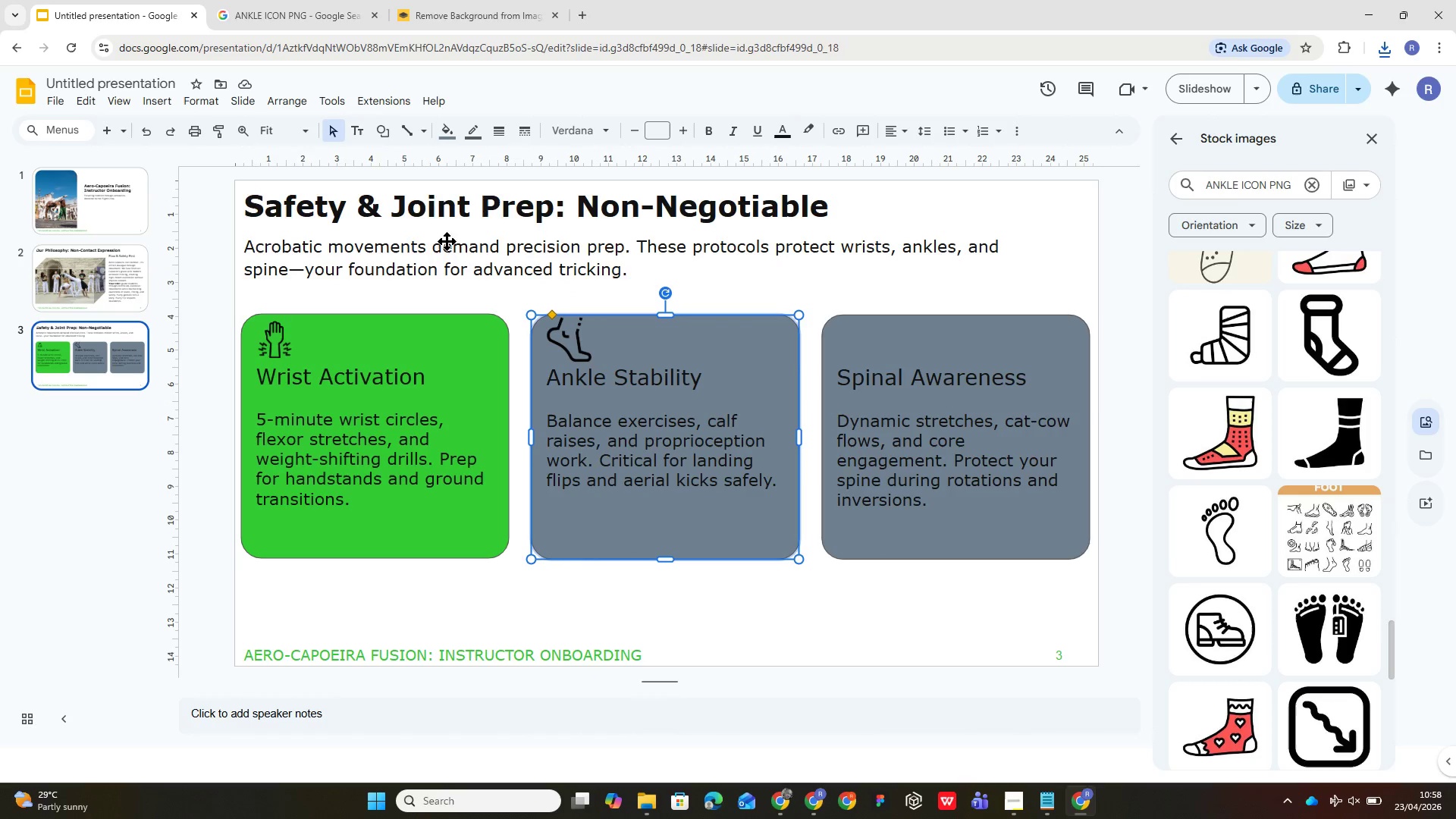 
left_click([579, 358])
 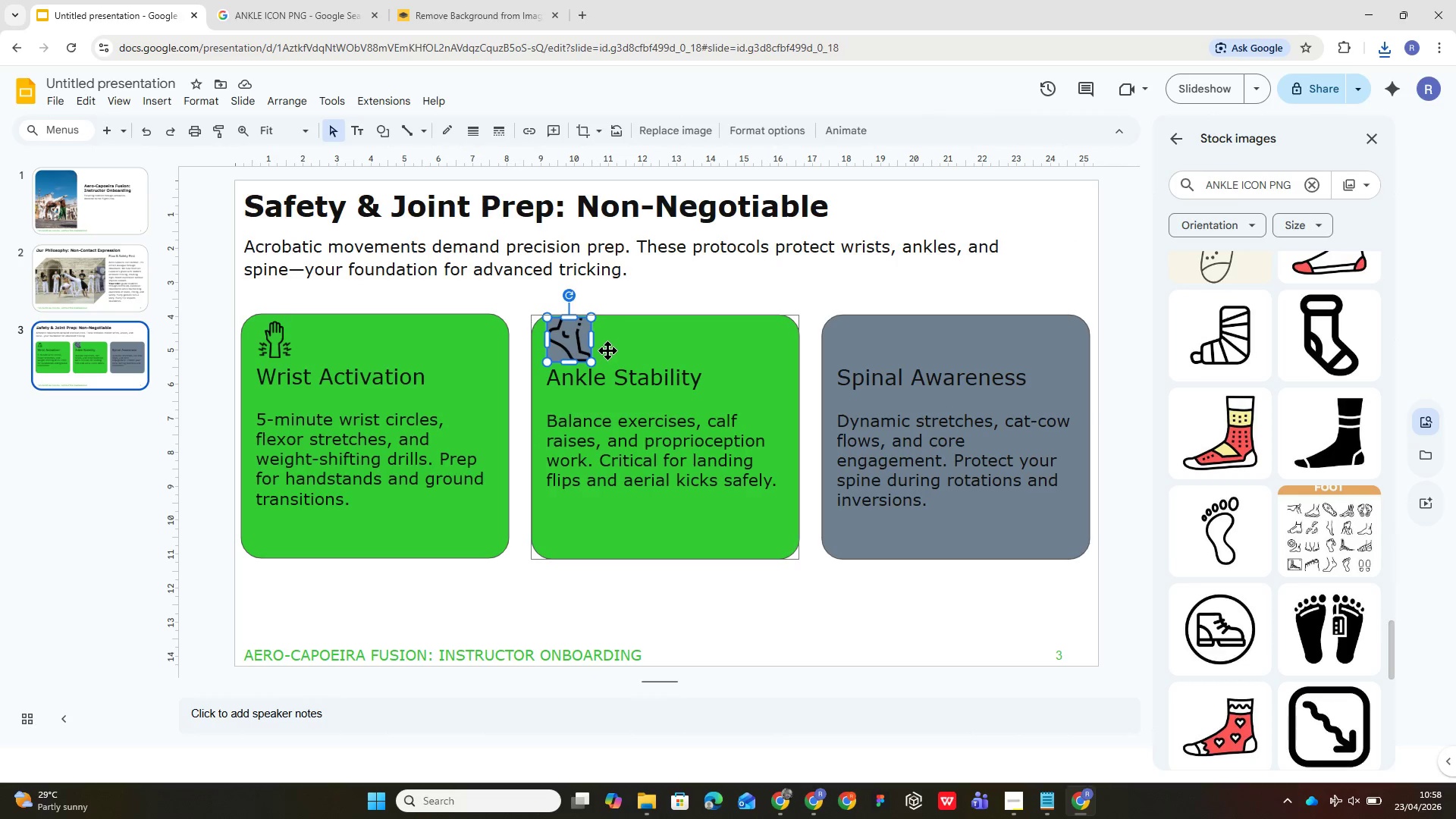 
left_click([619, 598])
 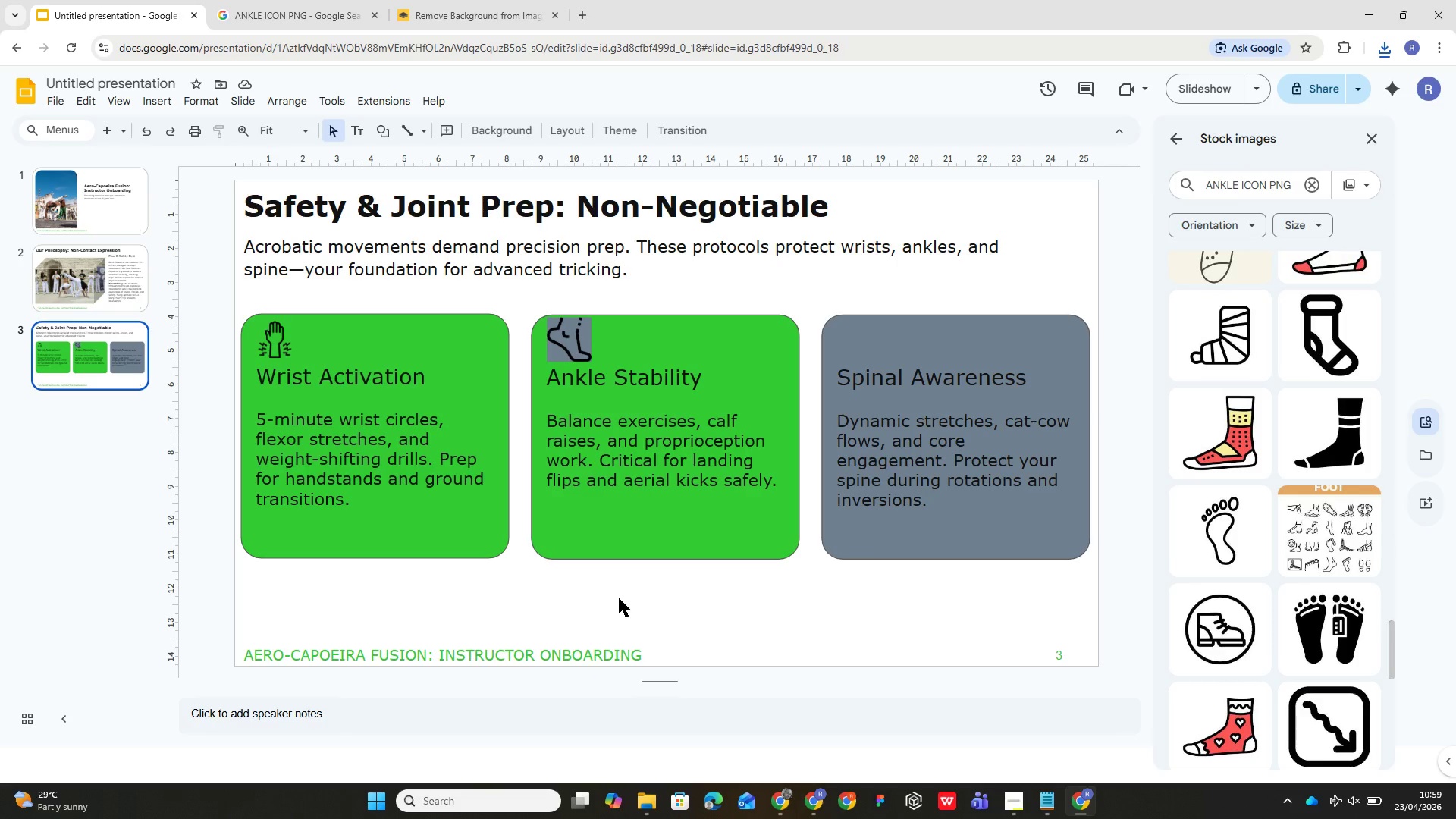 
wait(15.52)
 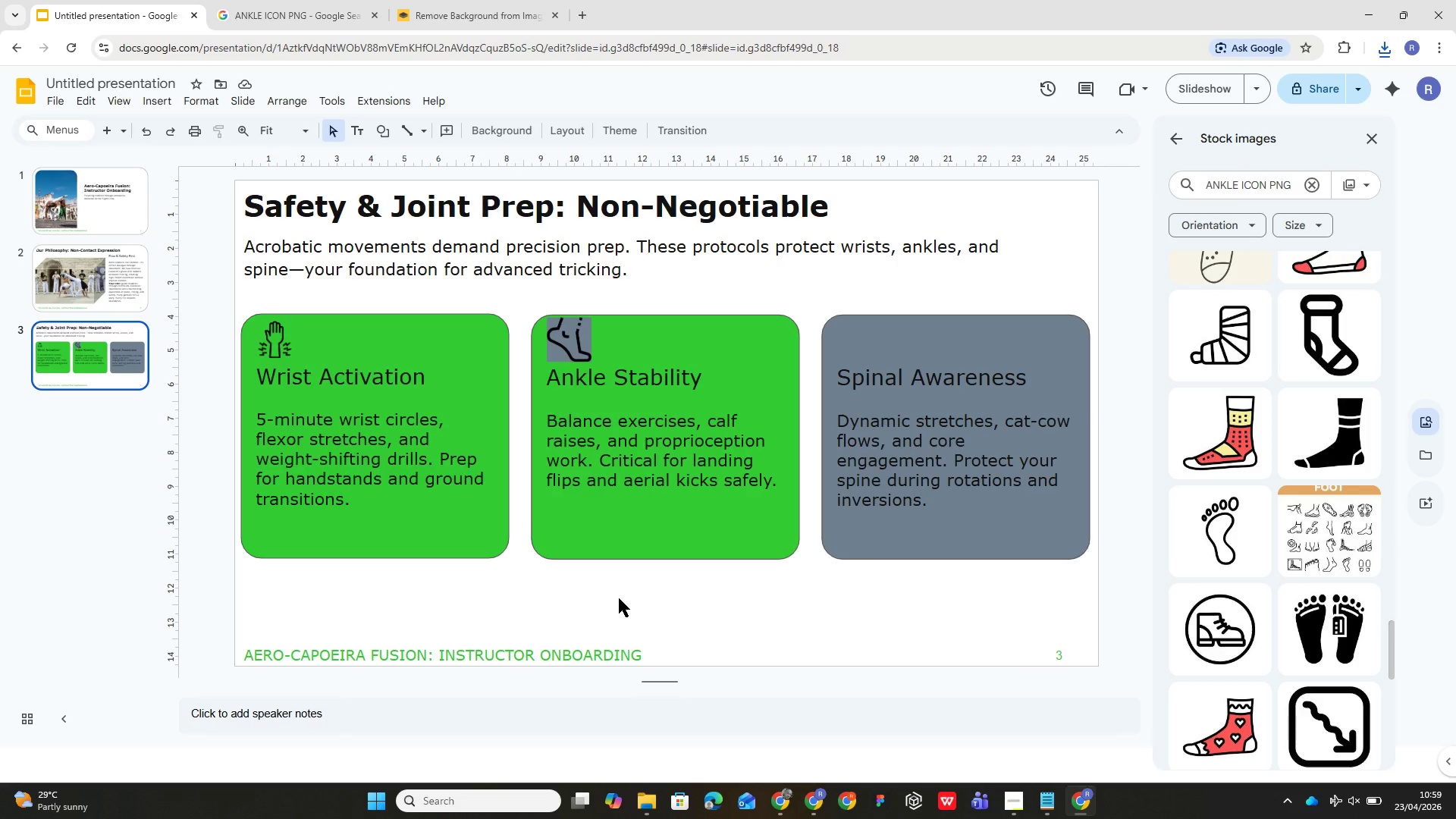 
left_click([463, 255])
 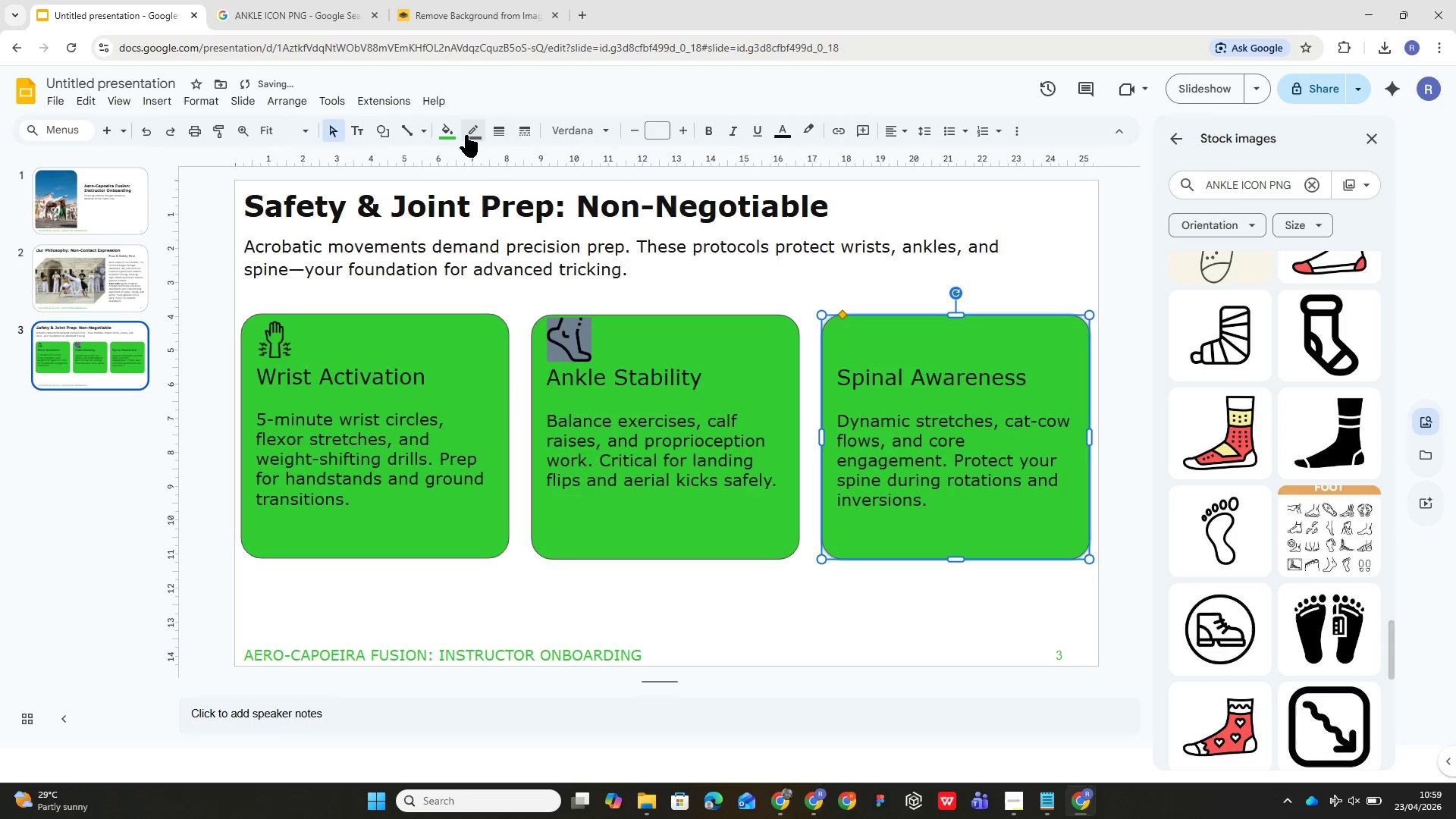 
left_click([466, 134])
 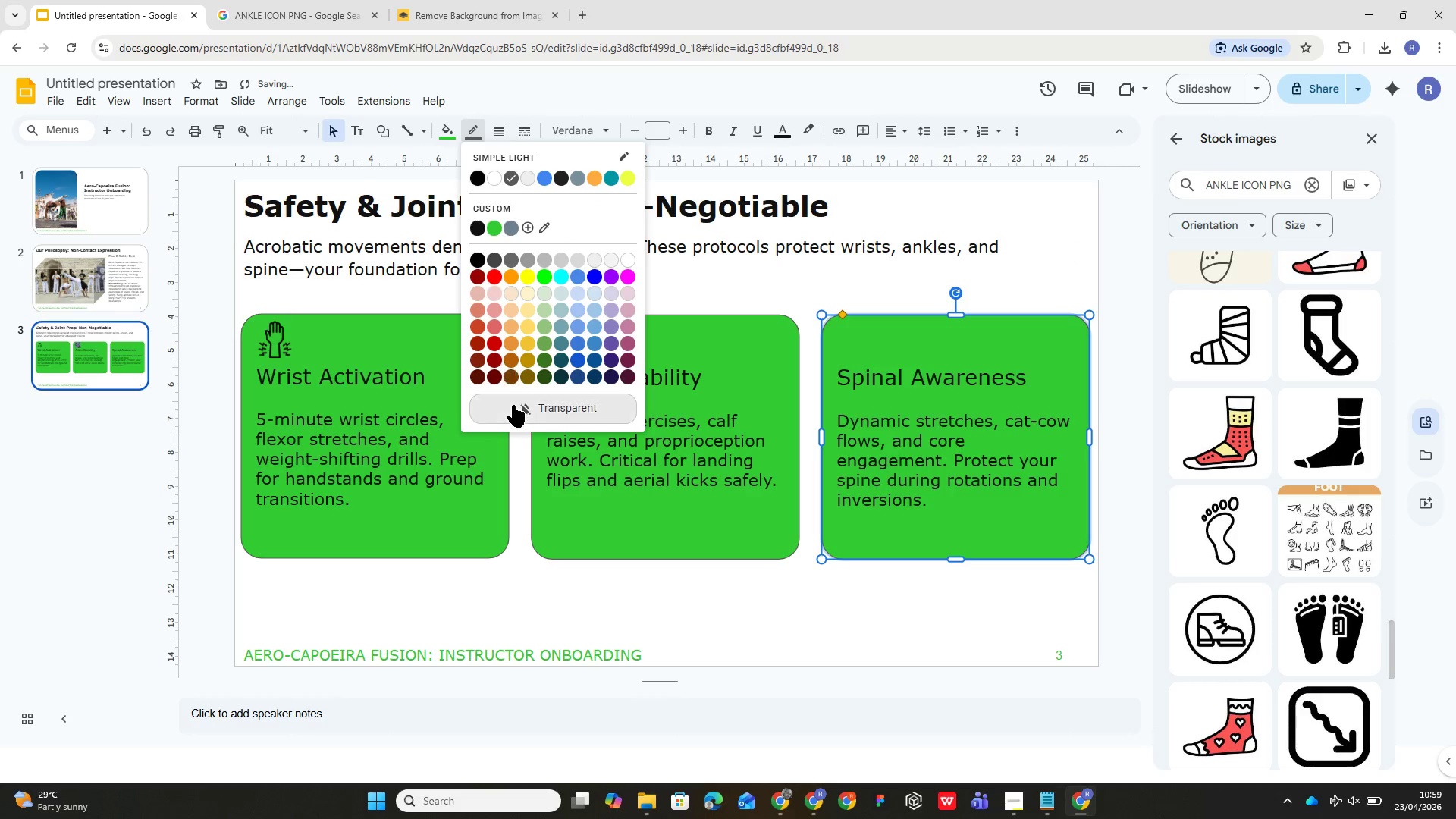 
left_click([513, 407])
 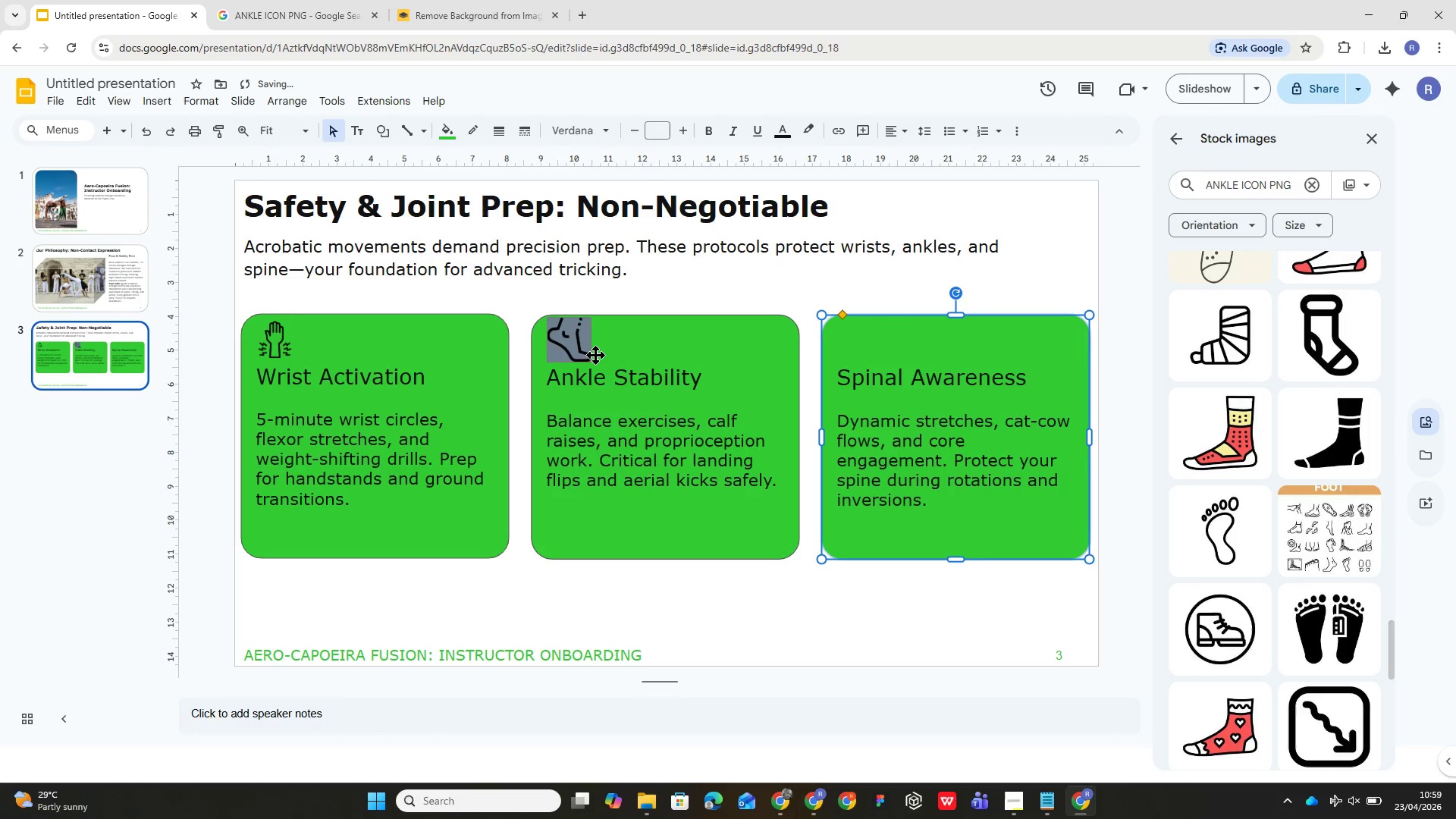 
left_click([595, 347])
 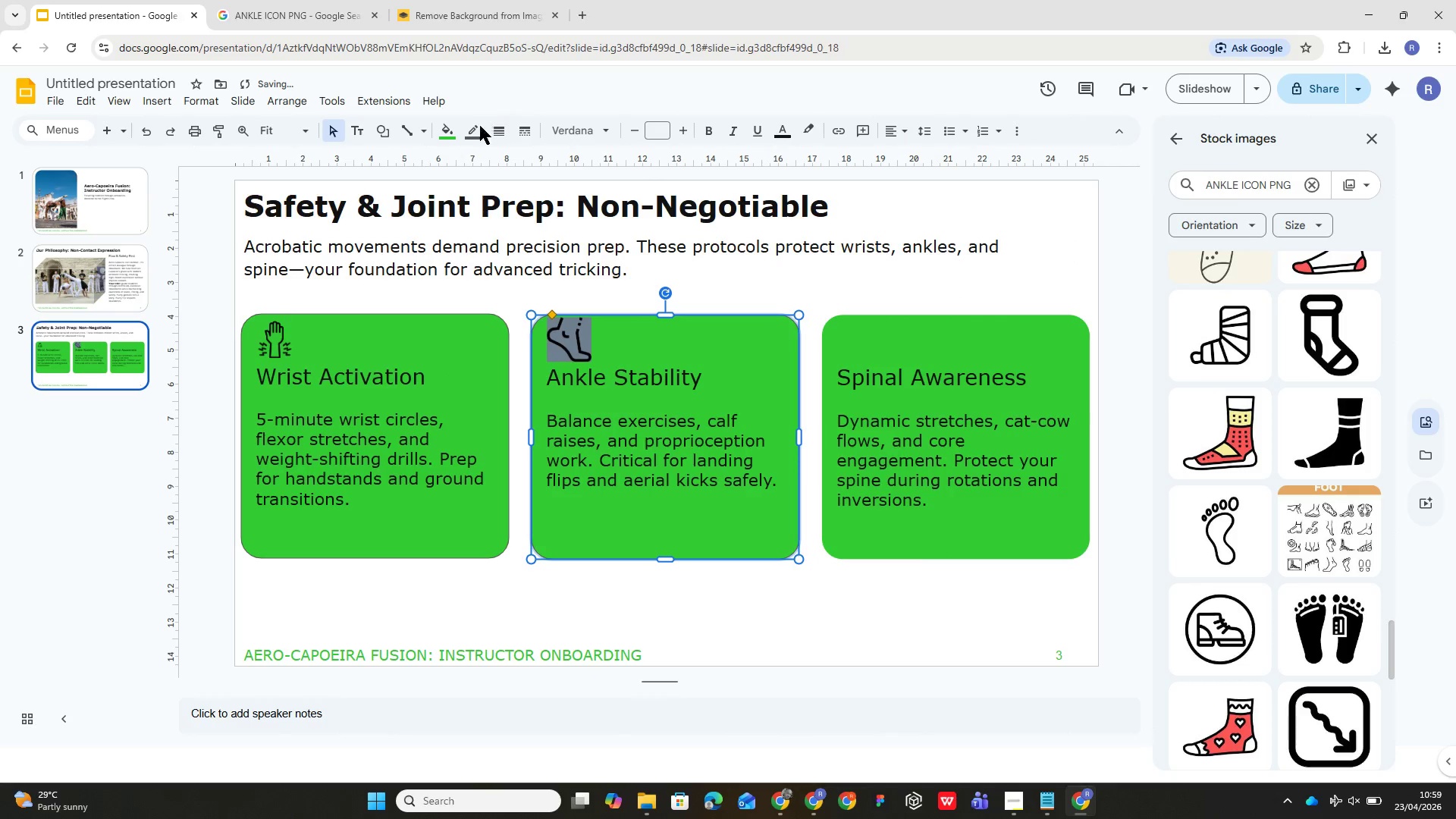 
left_click([481, 136])
 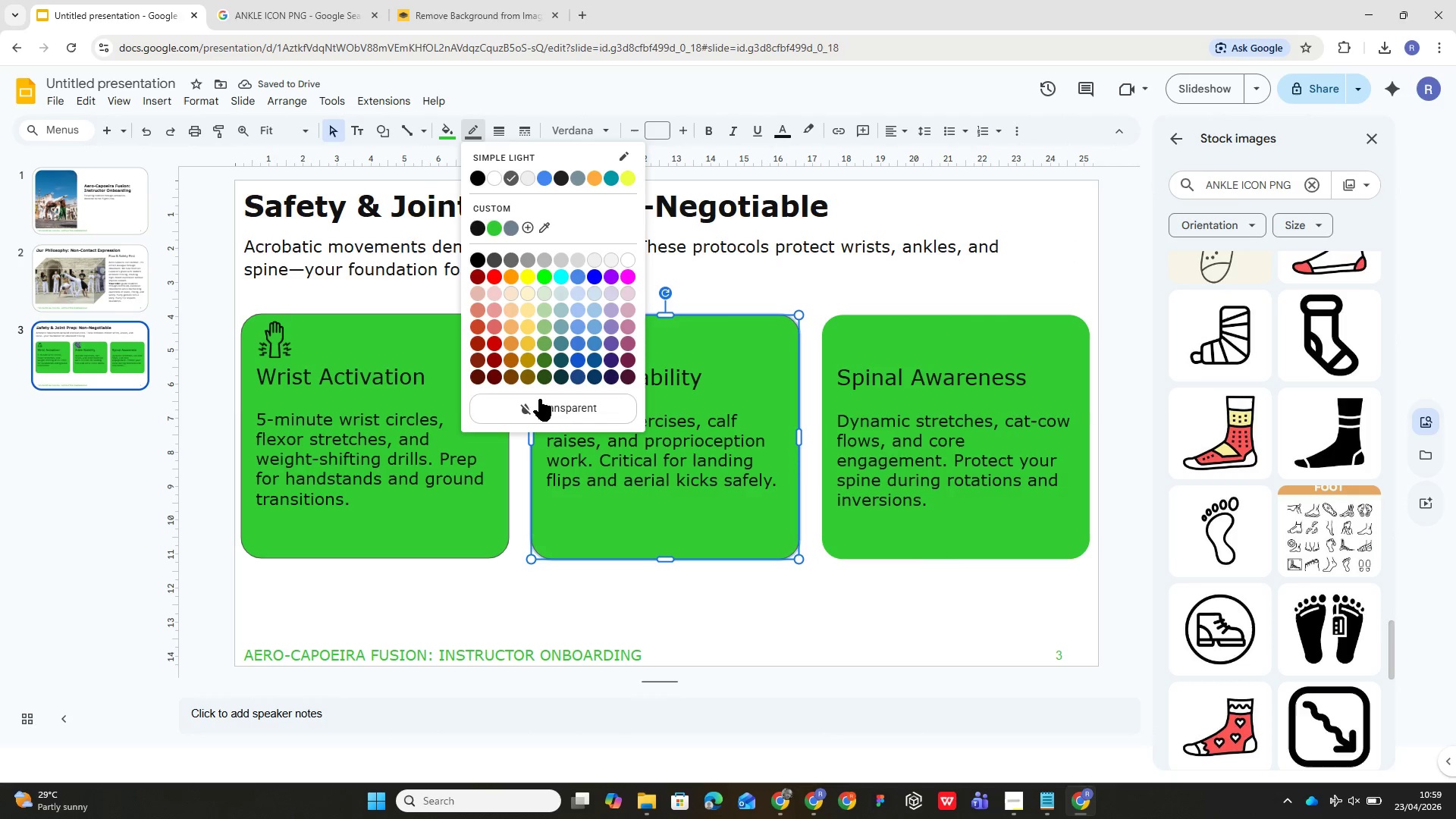 
left_click([541, 401])
 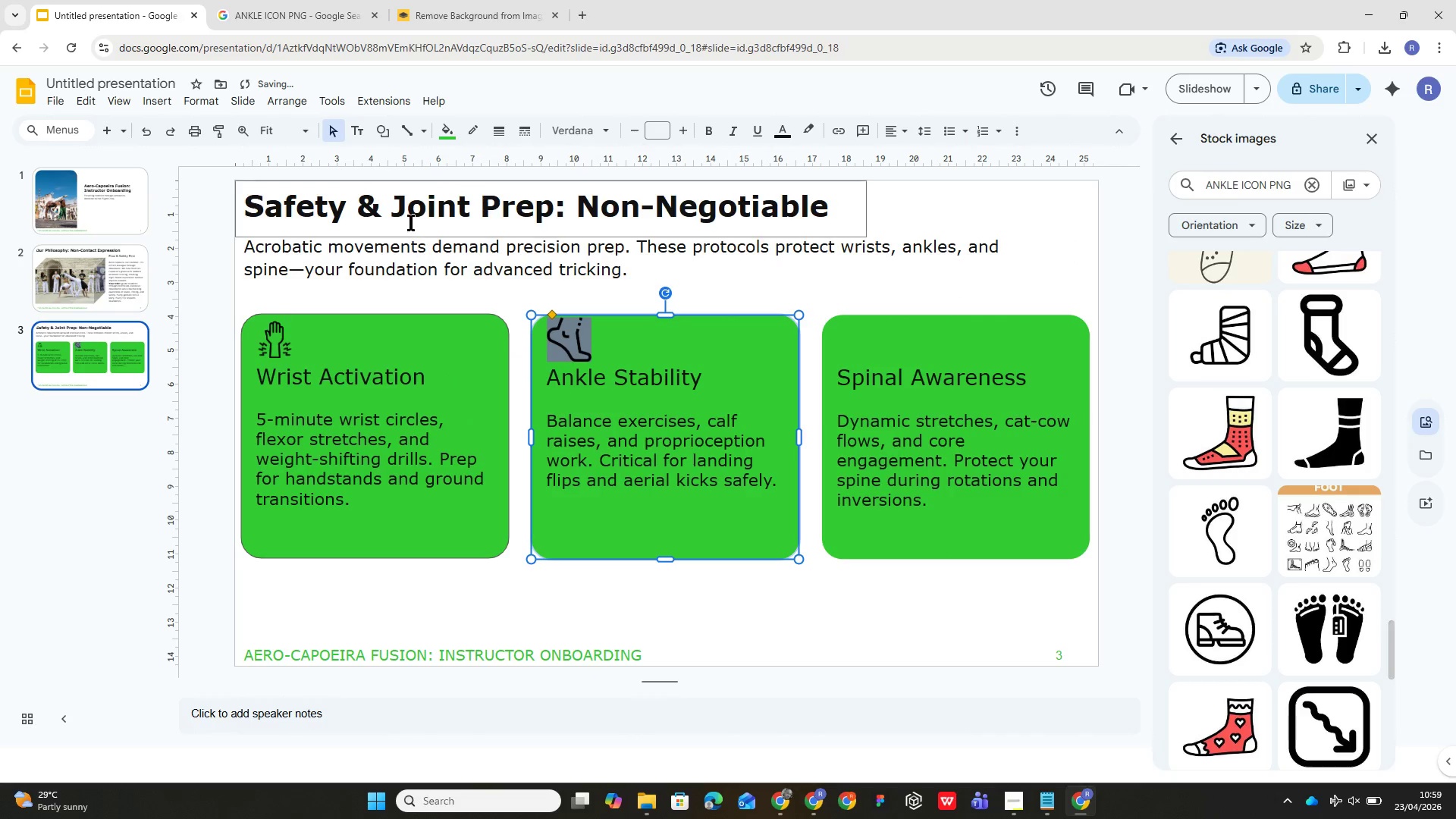 
left_click([447, 401])
 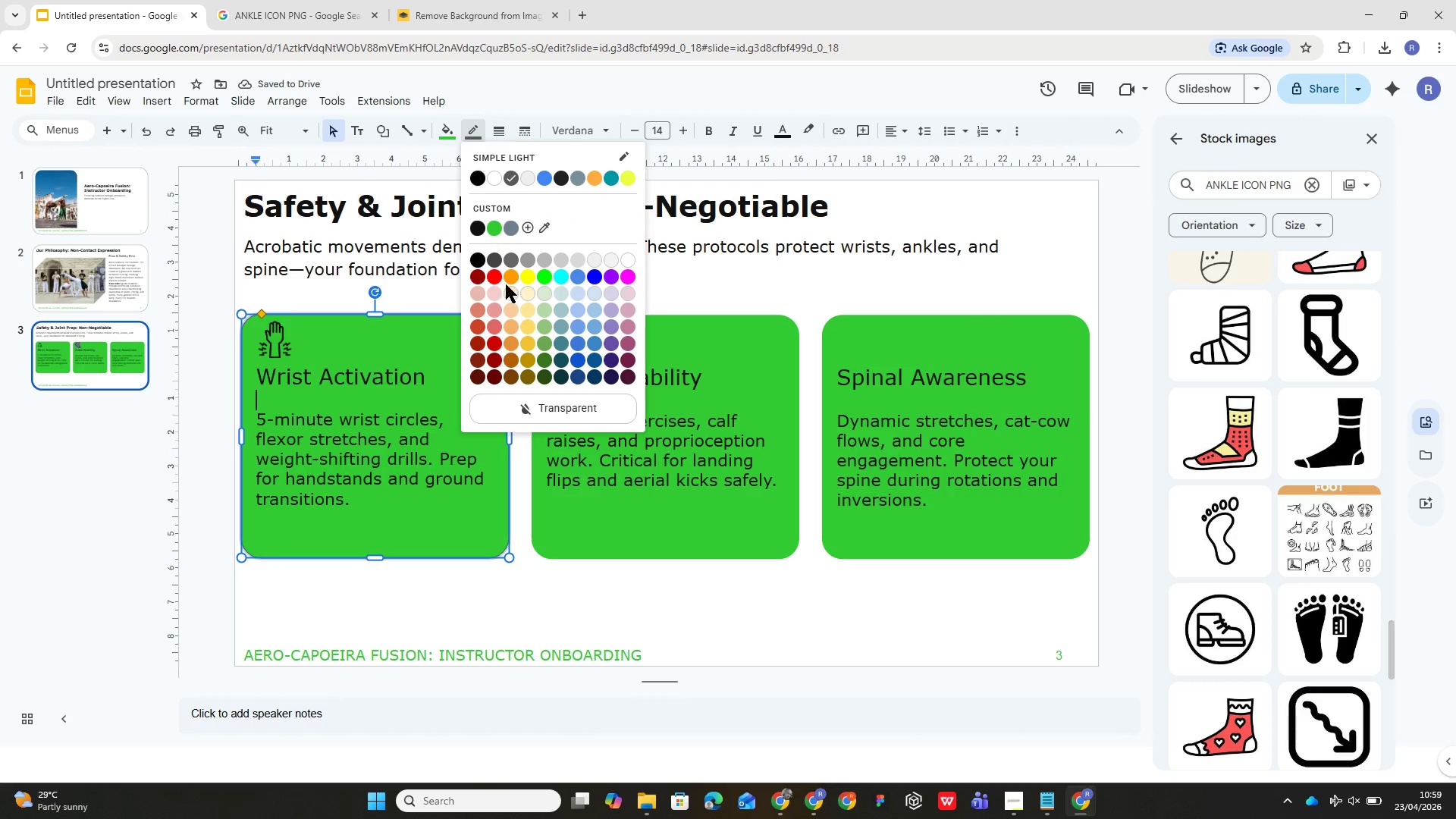 
left_click([552, 416])
 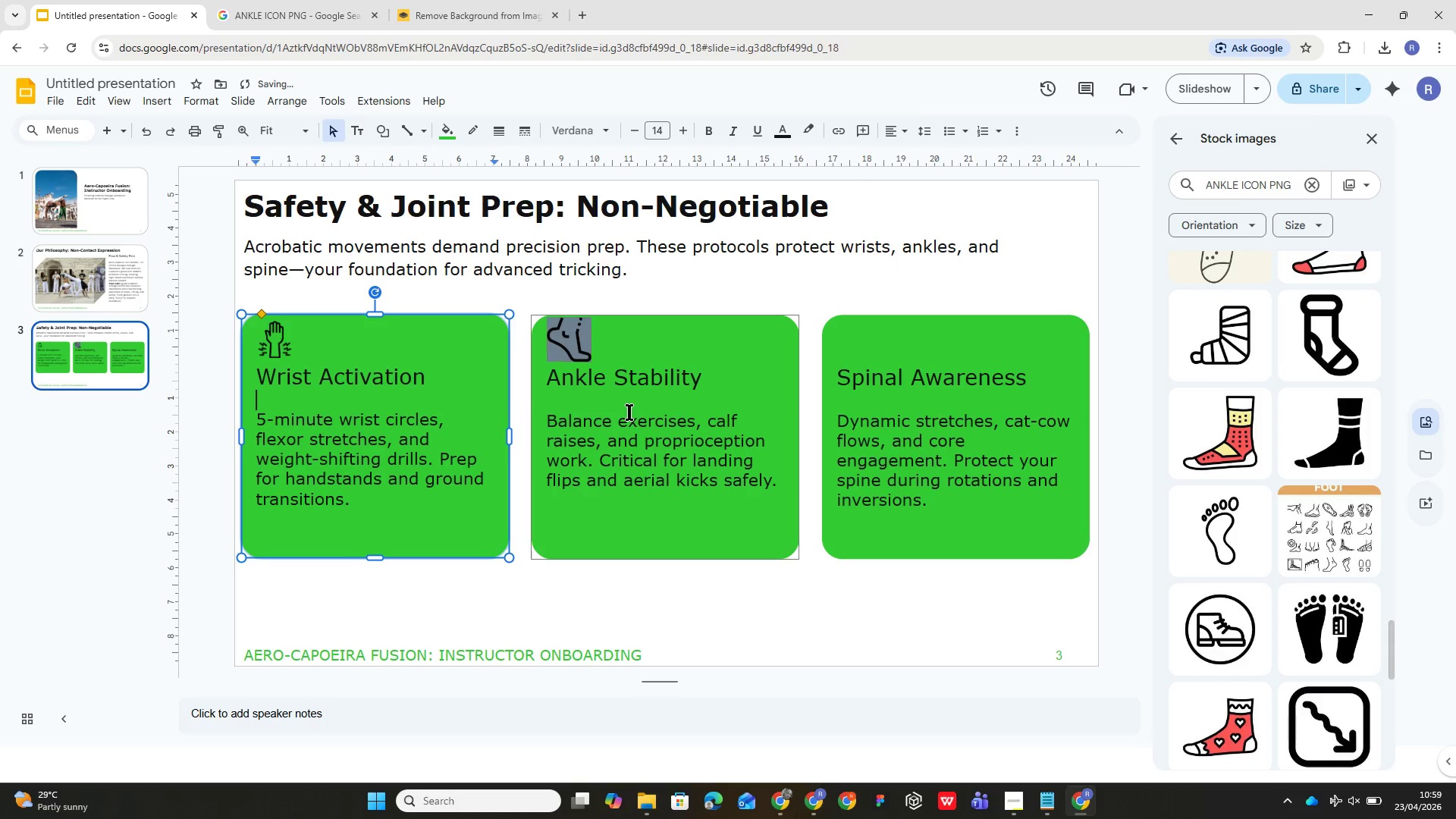 
left_click([566, 337])
 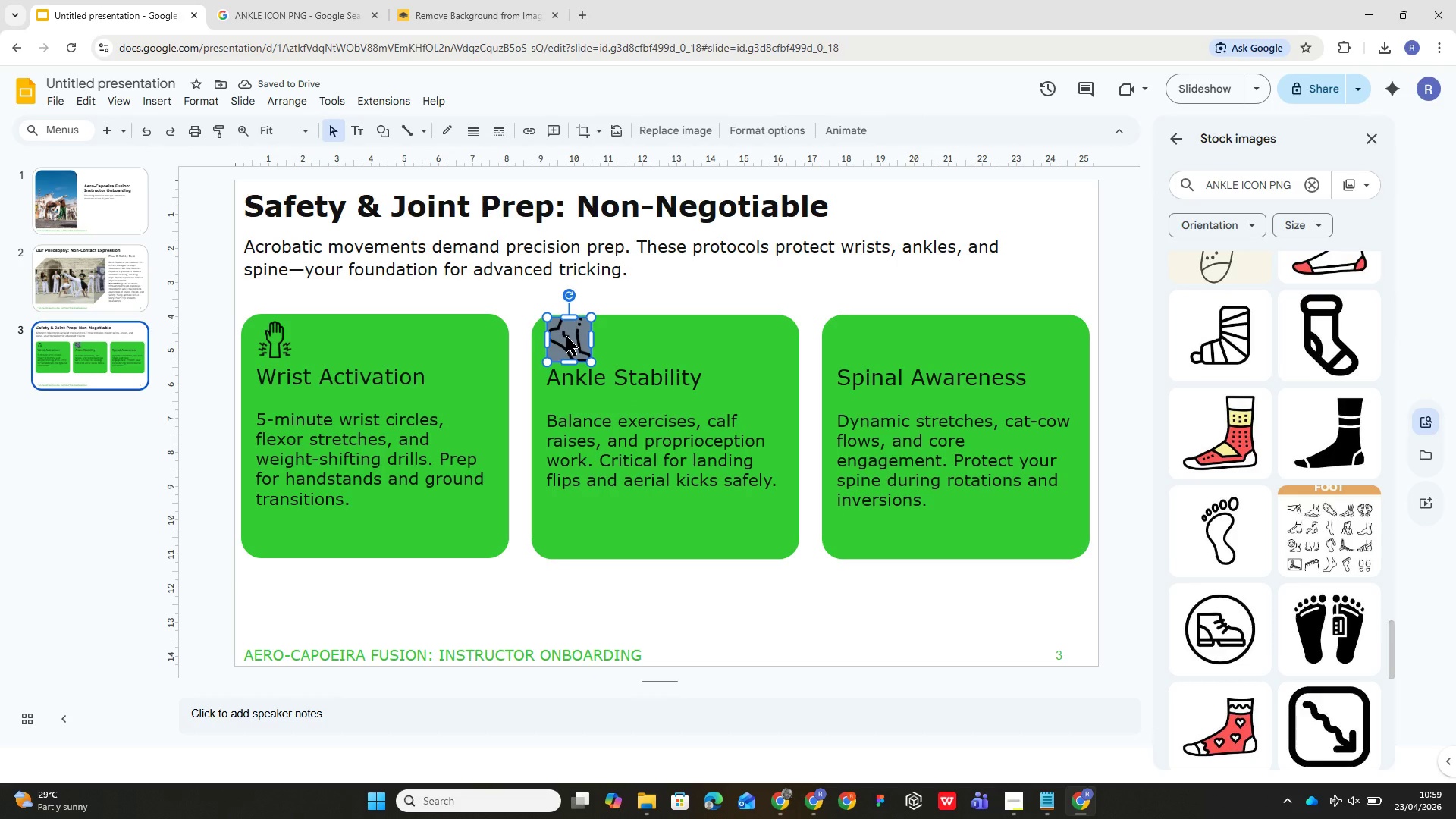 
key(Delete)
 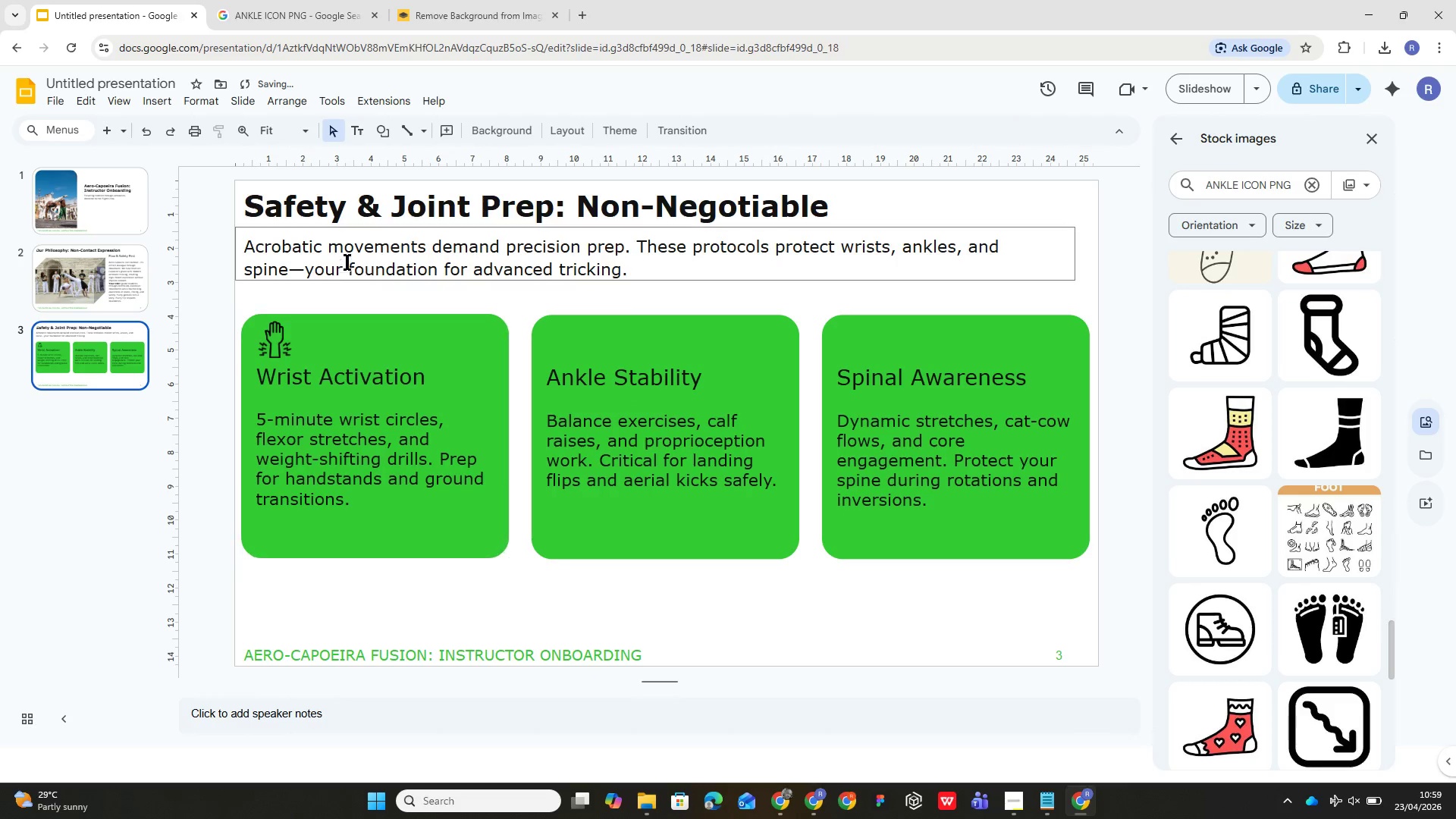 
left_click([255, 359])
 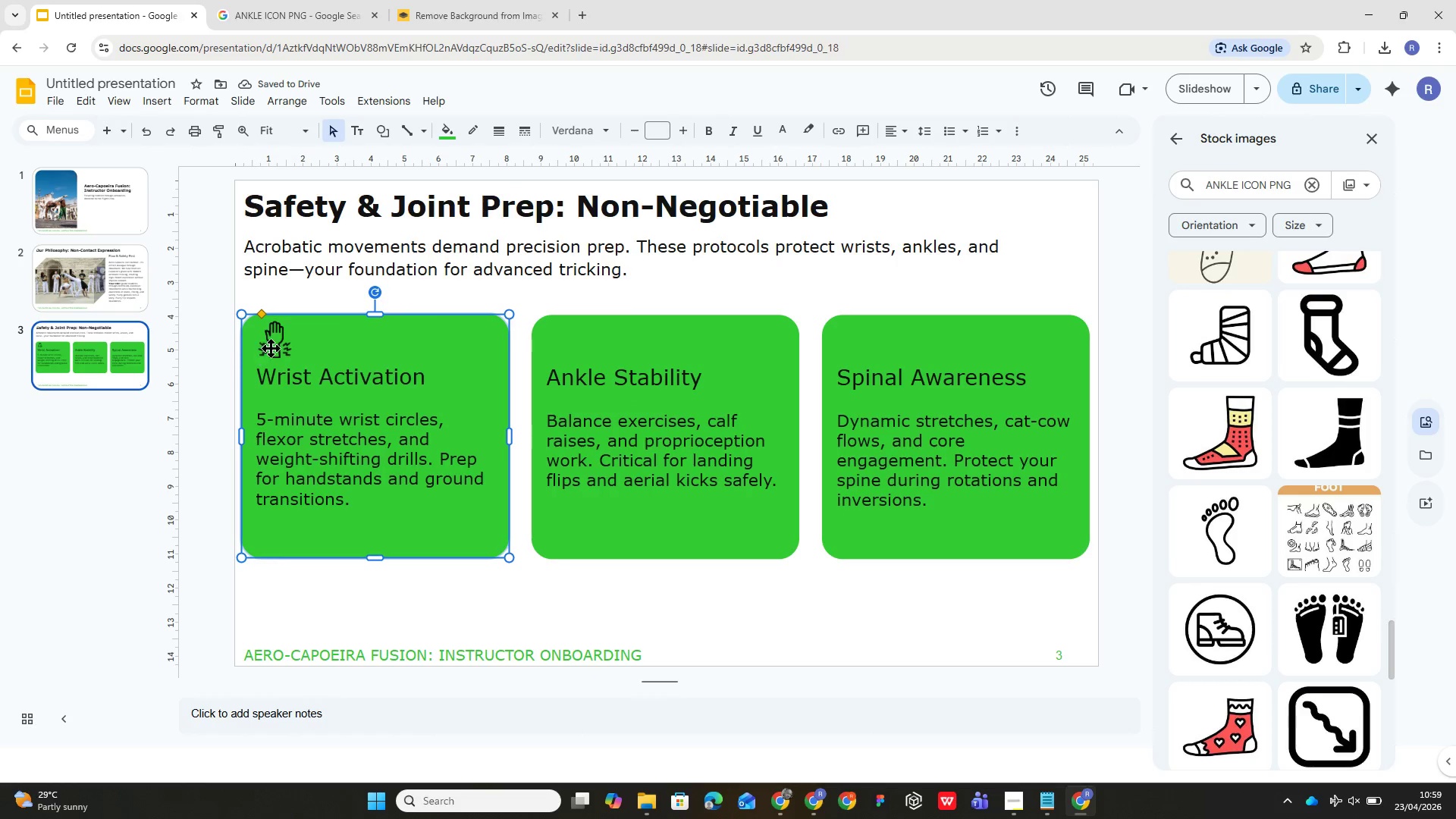 
left_click([271, 347])
 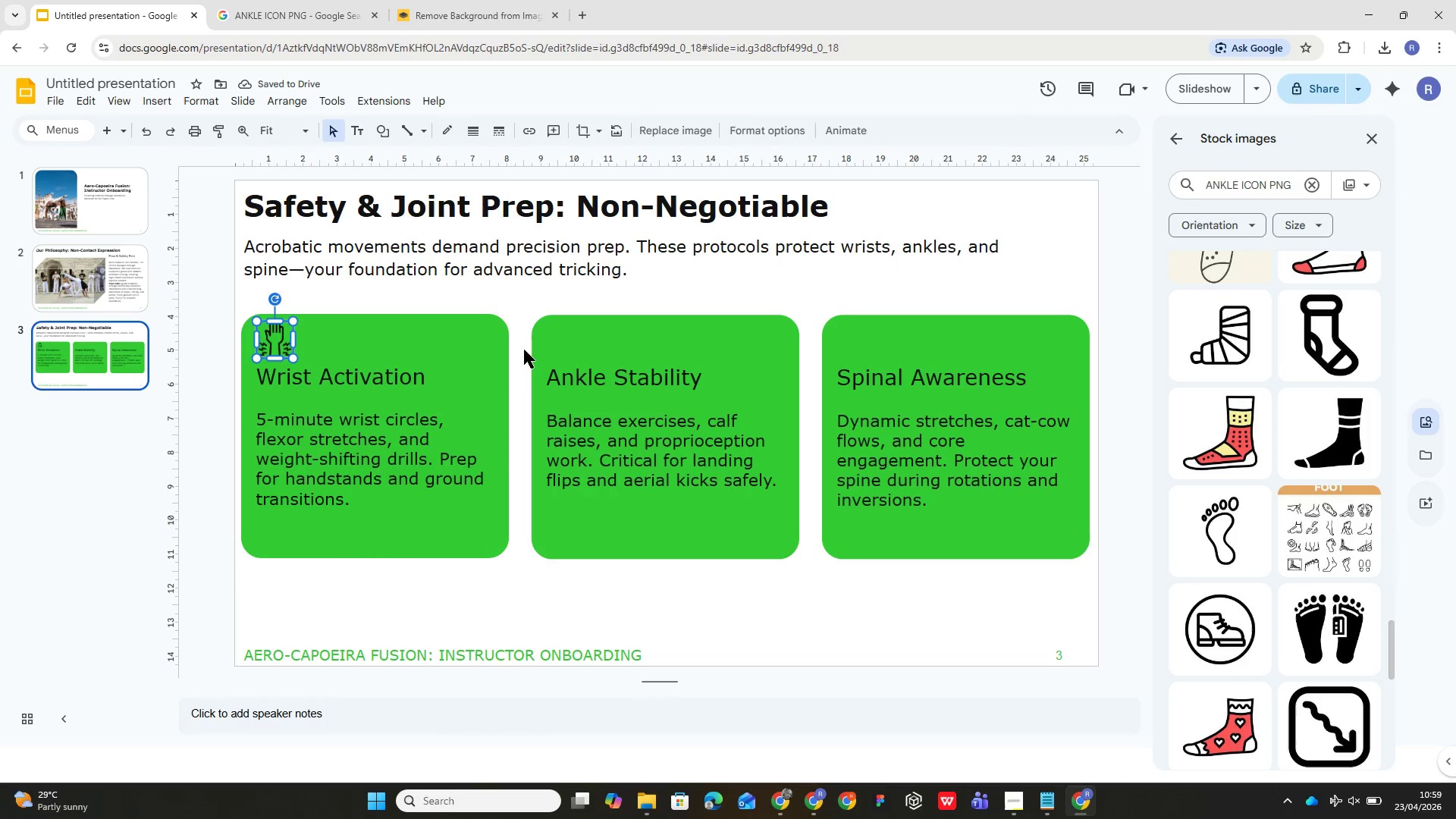 
left_click([567, 343])
 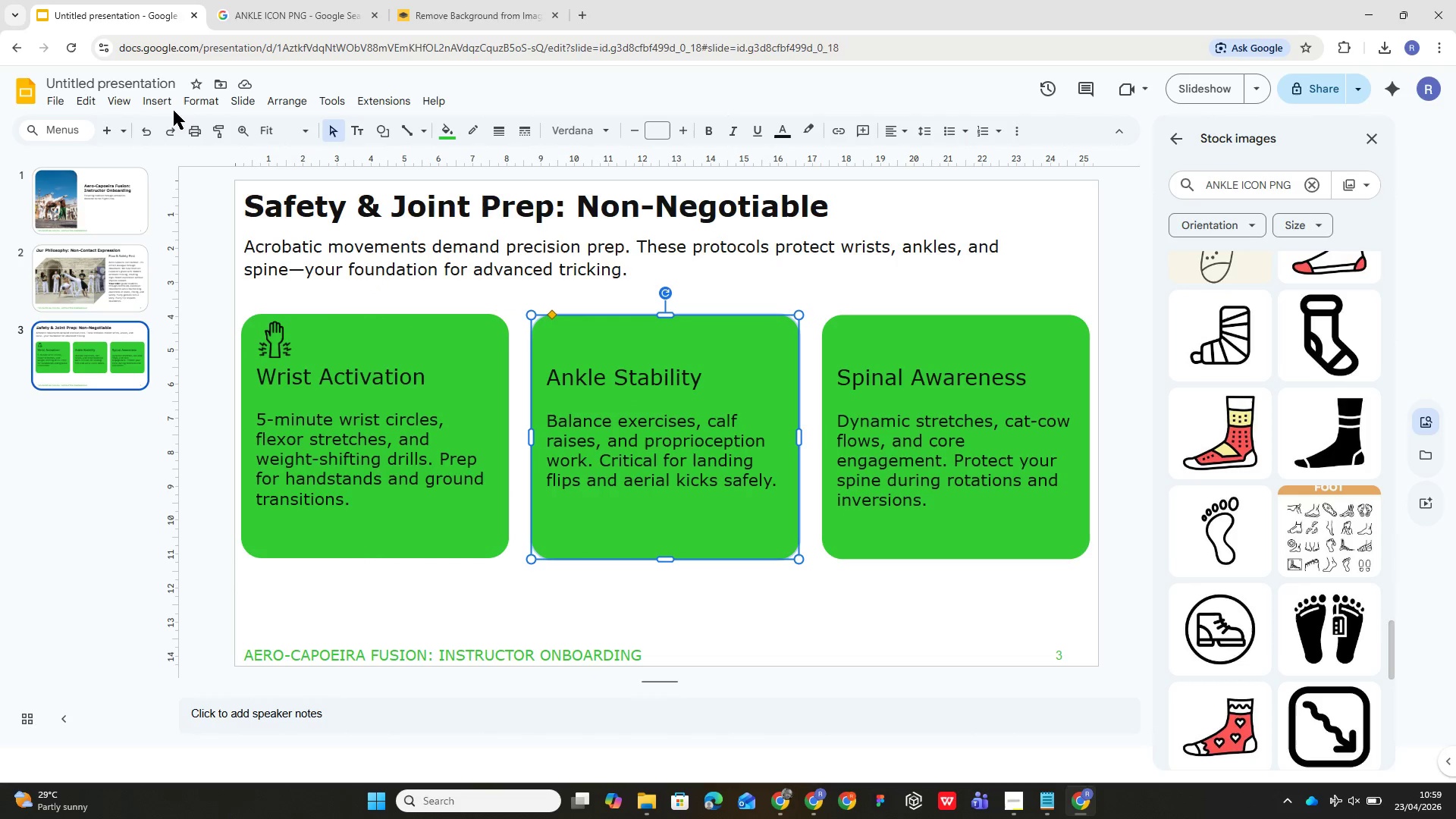 
left_click([166, 105])
 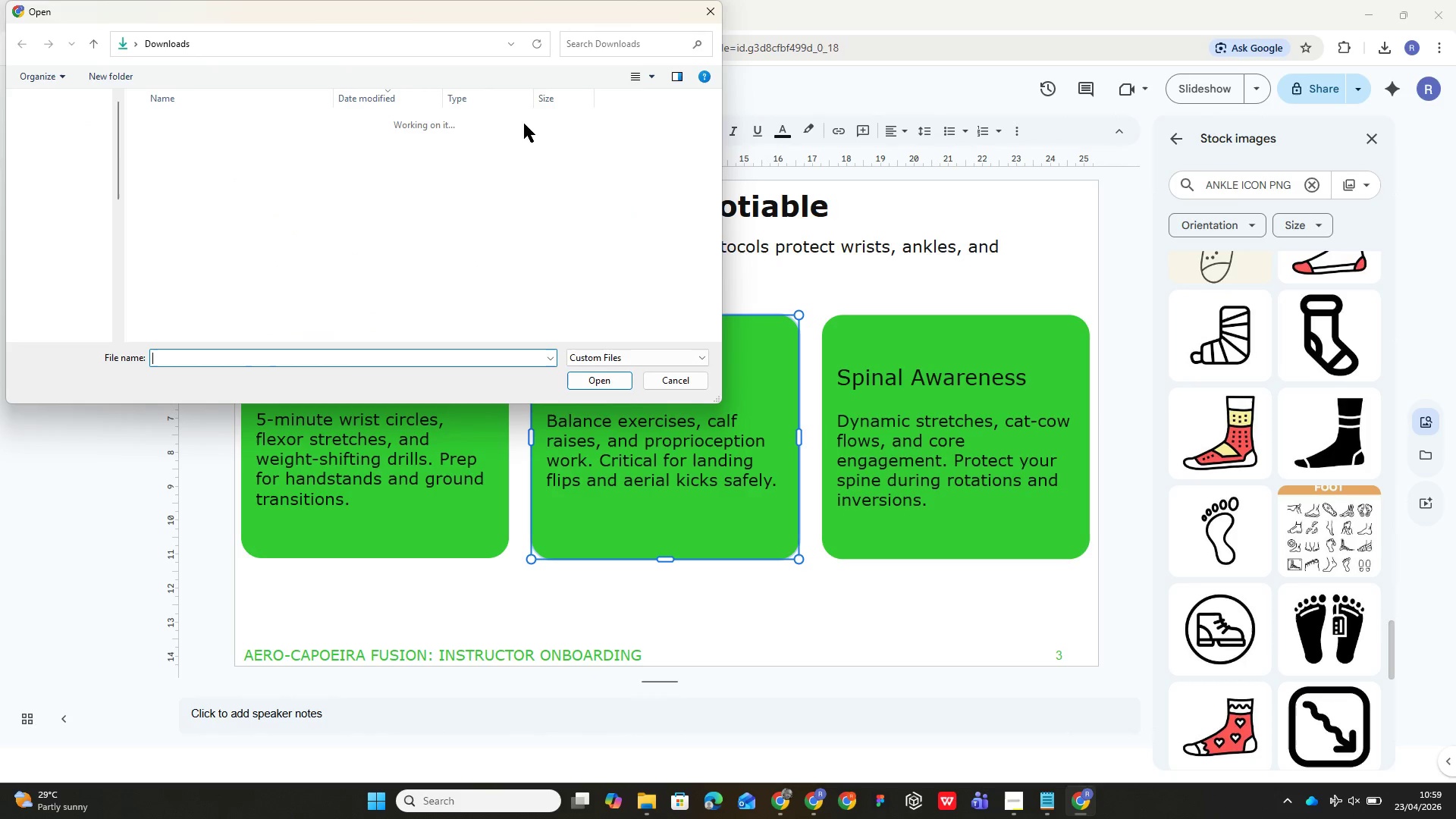 
wait(7.98)
 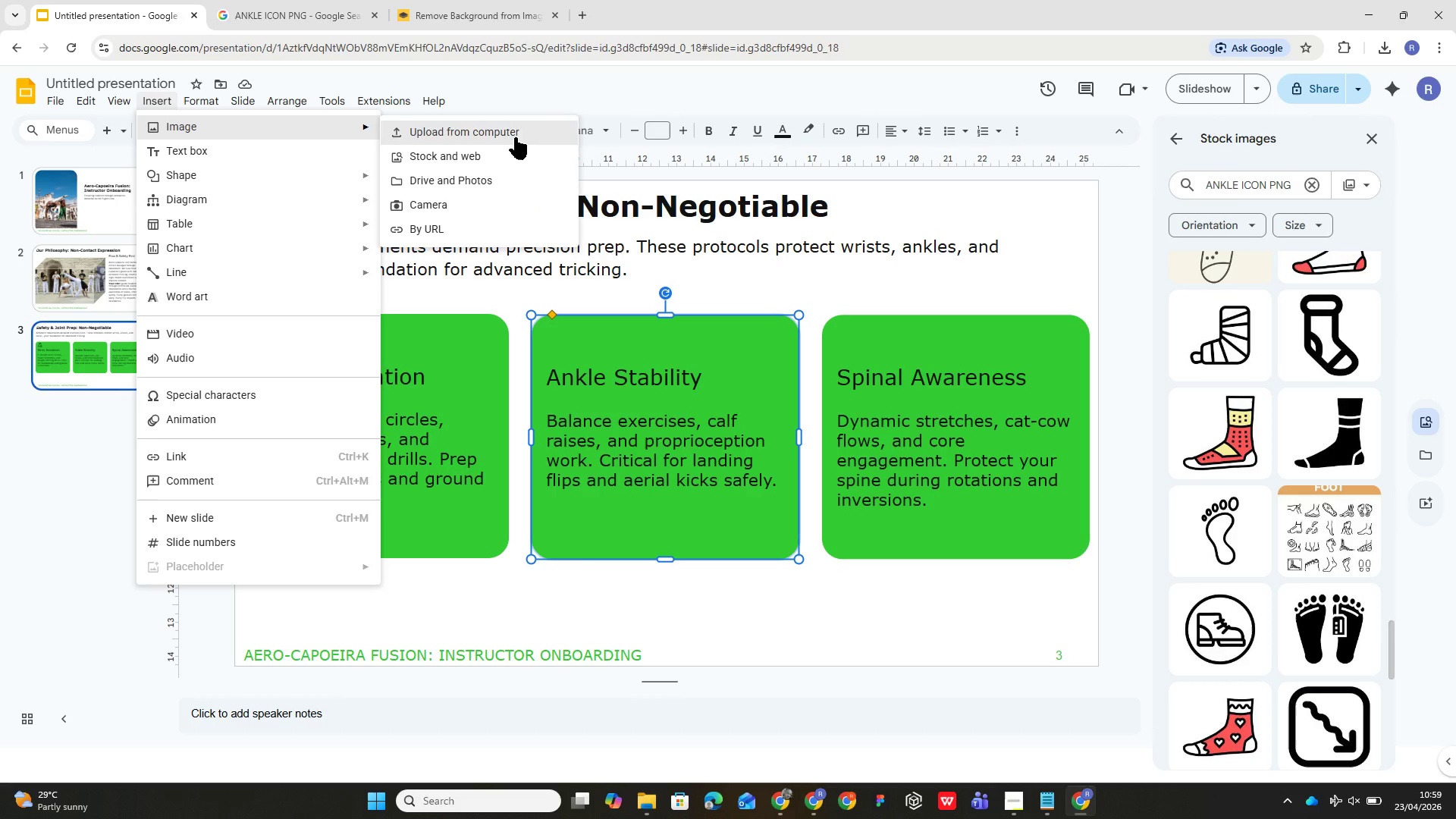 
double_click([209, 143])
 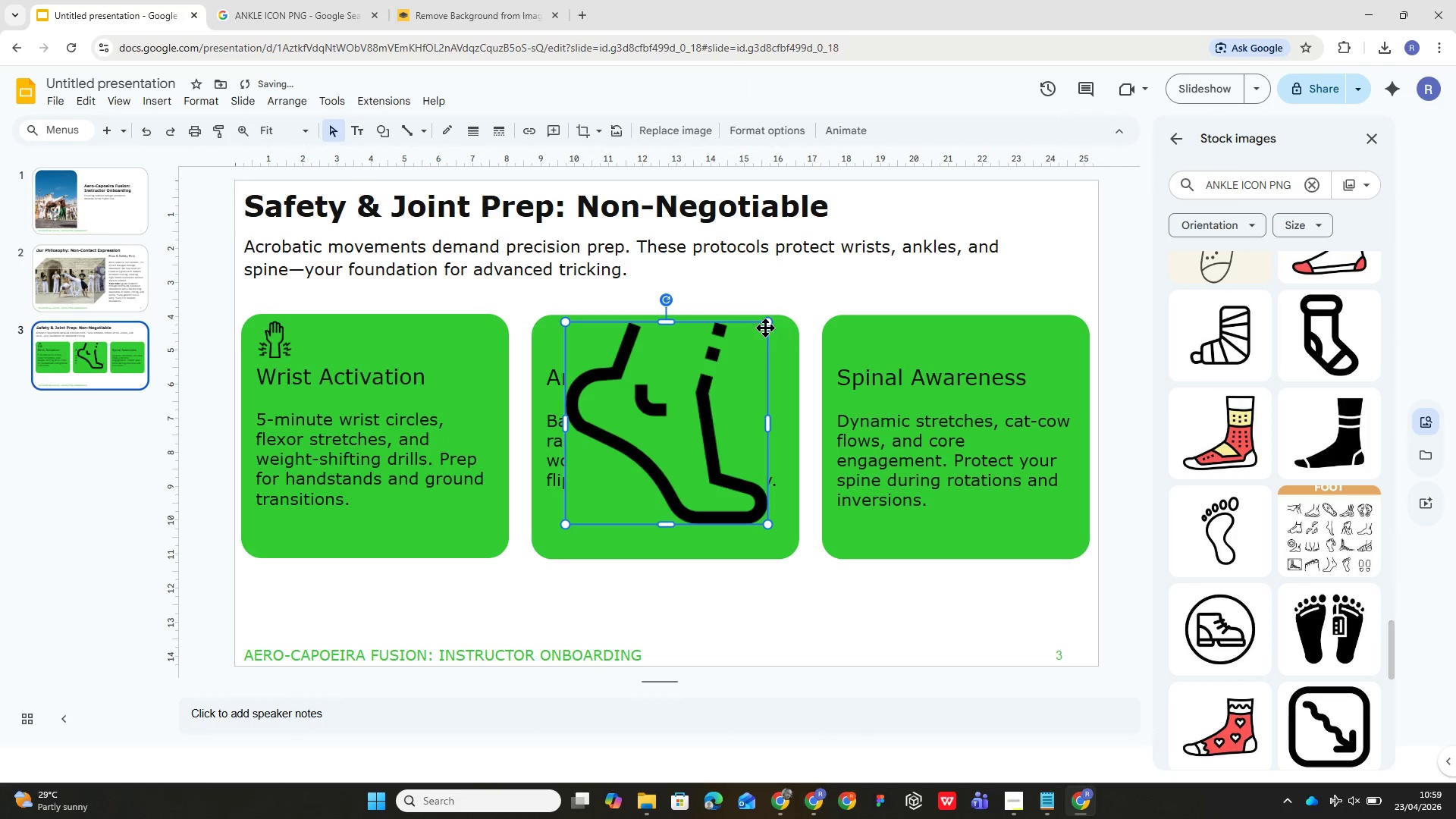 
left_click_drag(start_coordinate=[766, 322], to_coordinate=[582, 480])
 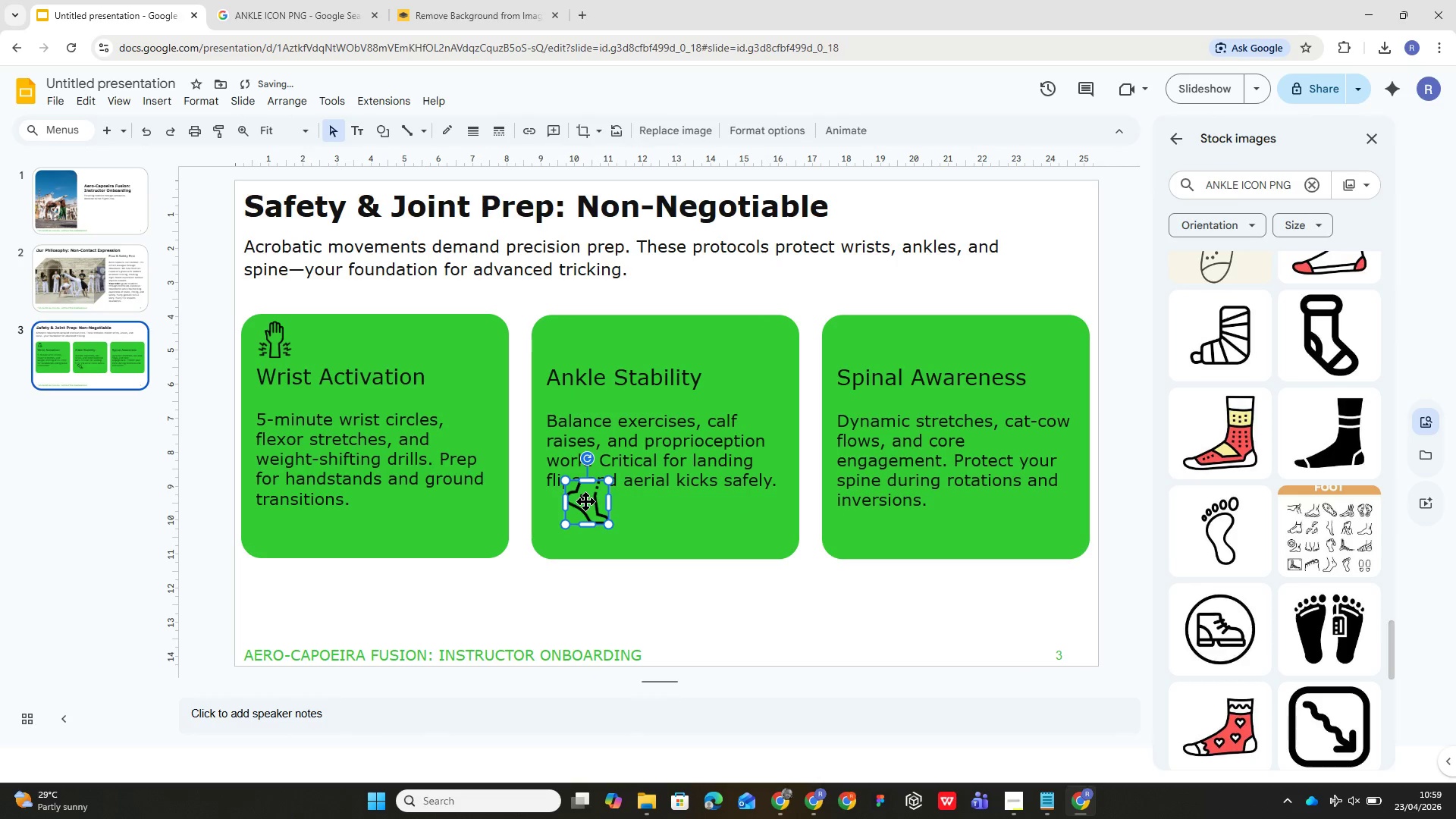 
left_click_drag(start_coordinate=[585, 501], to_coordinate=[320, 338])
 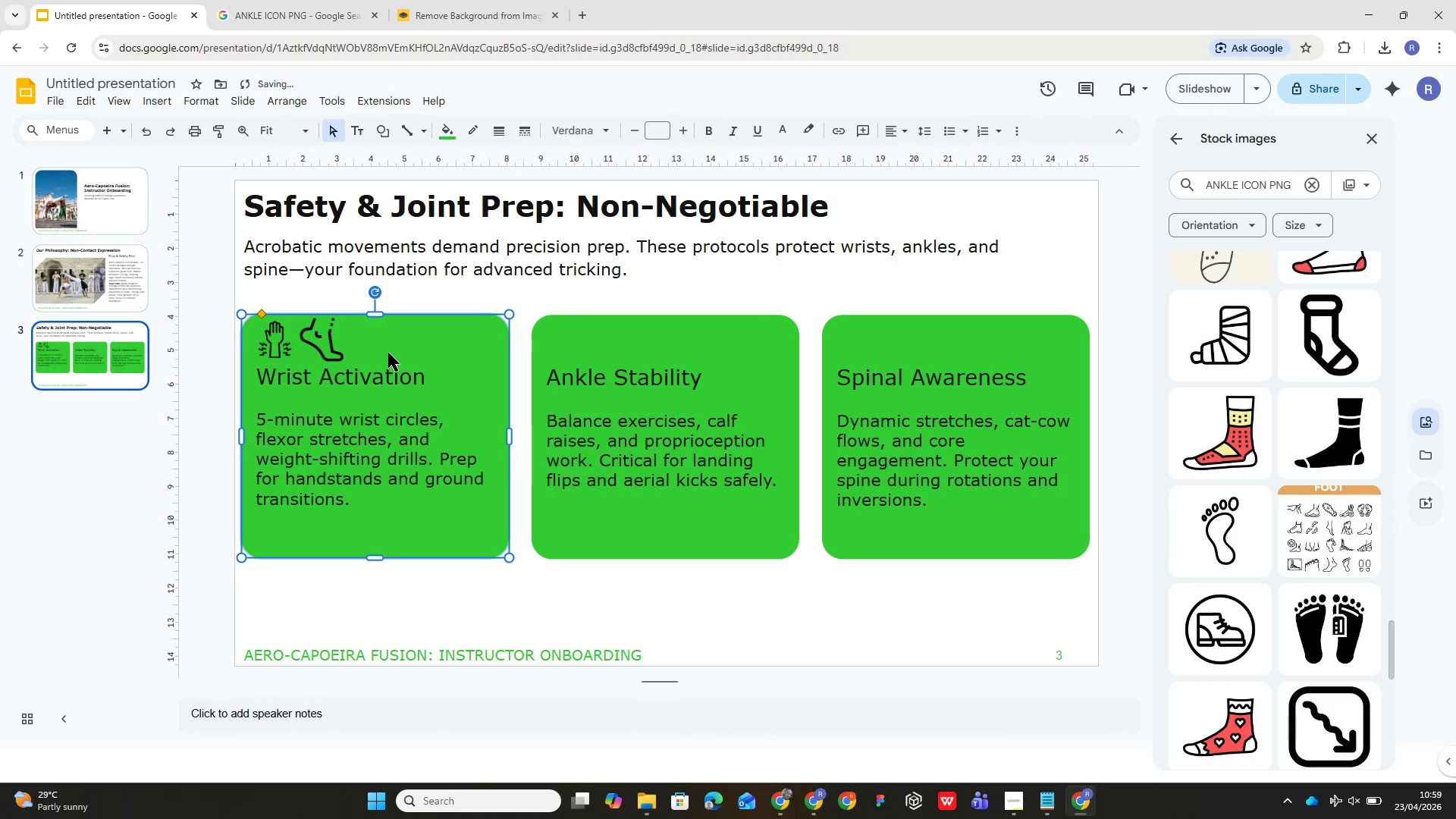 
left_click([323, 329])
 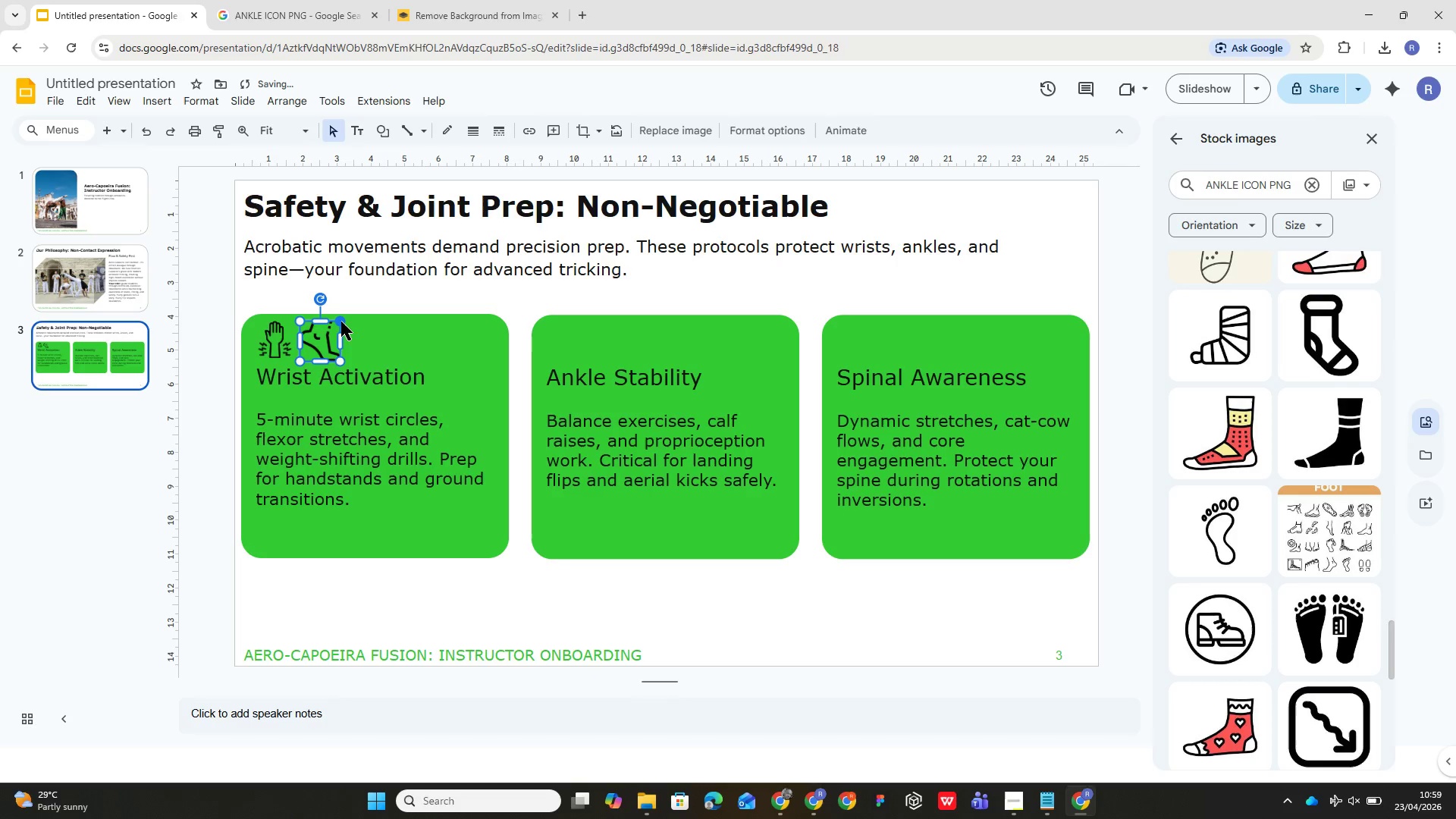 
wait(6.22)
 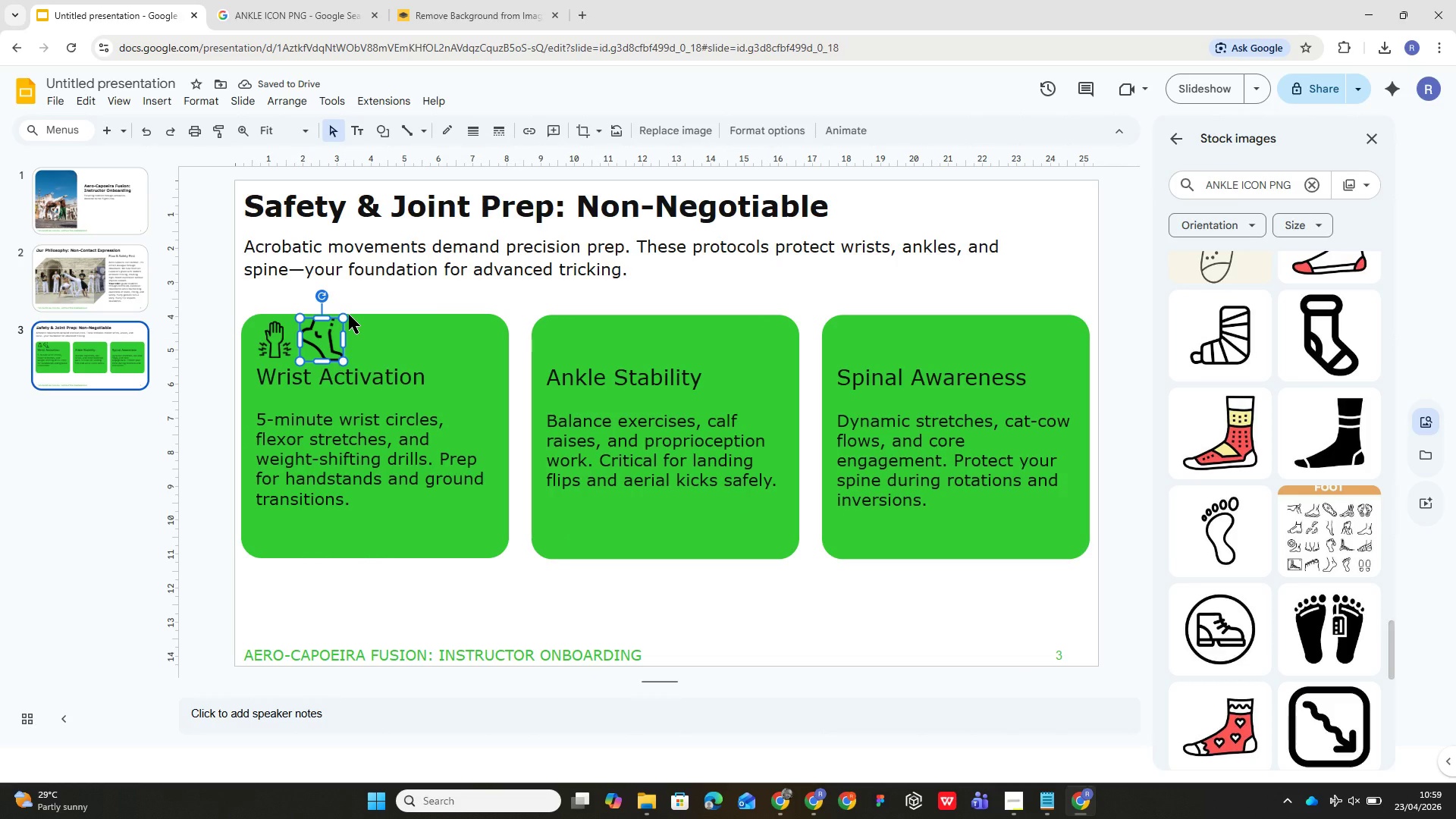 
left_click_drag(start_coordinate=[325, 347], to_coordinate=[573, 344])
 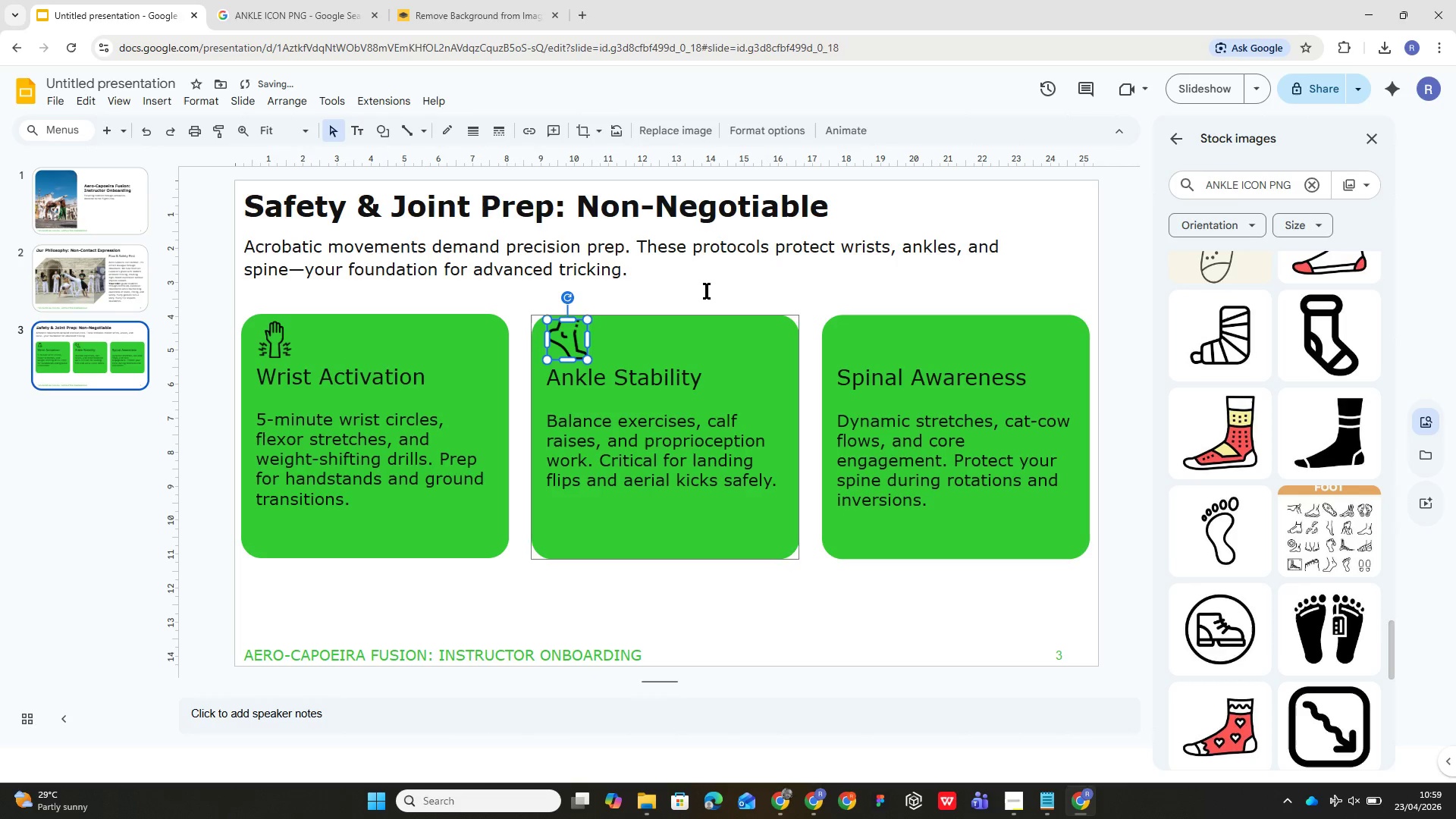 
left_click([707, 290])
 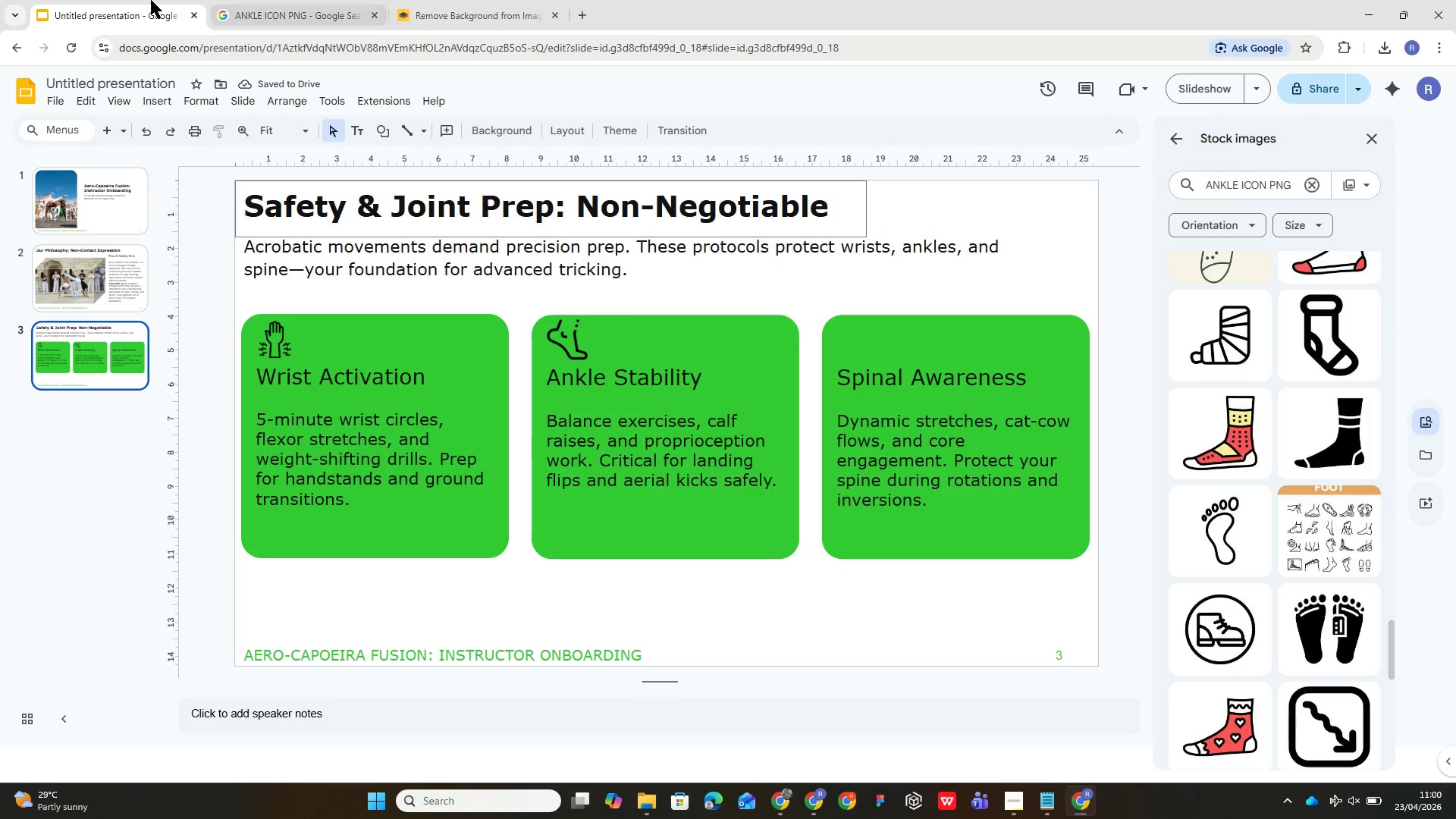 
wait(5.53)
 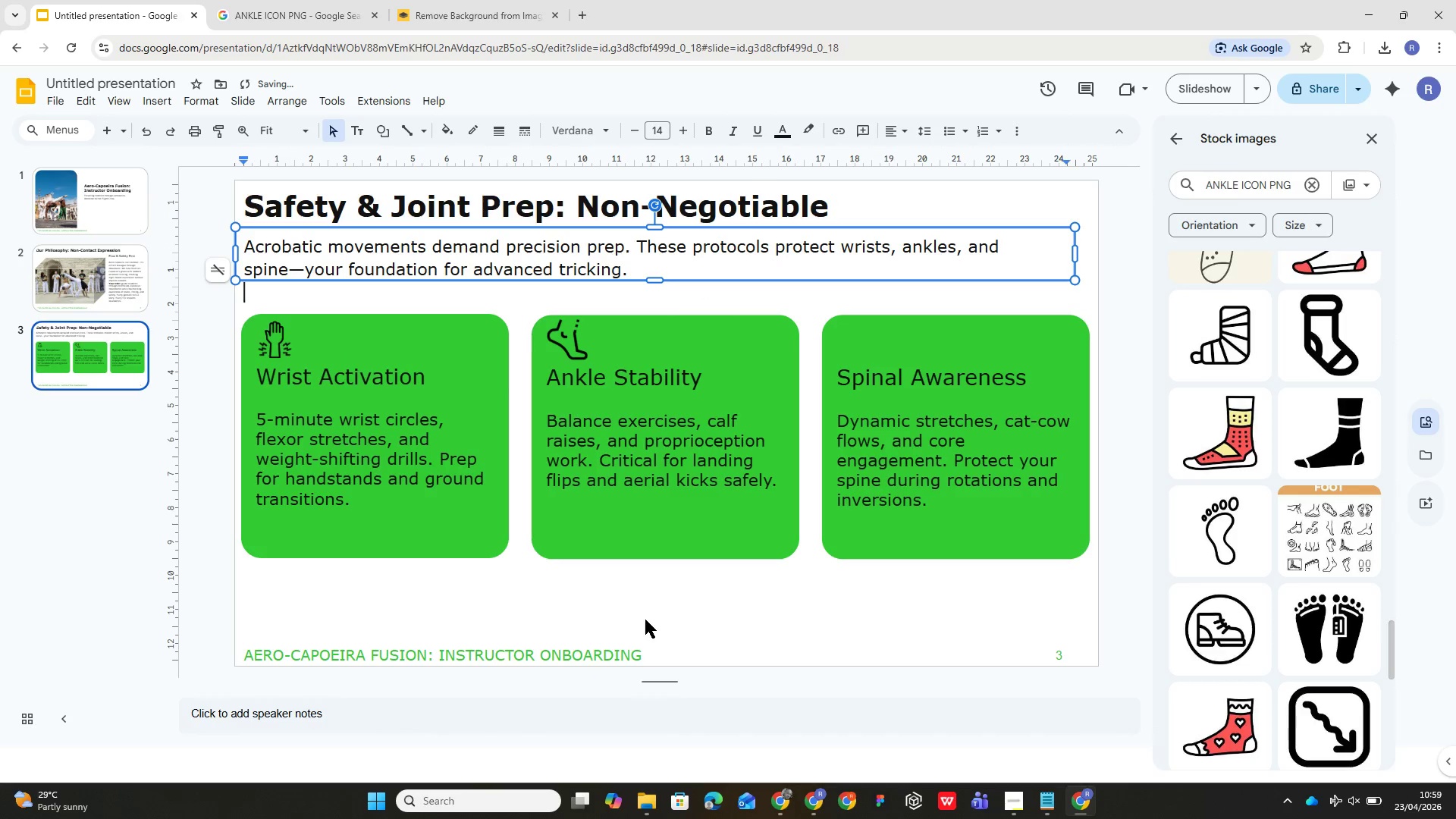 
double_click([313, 102])
 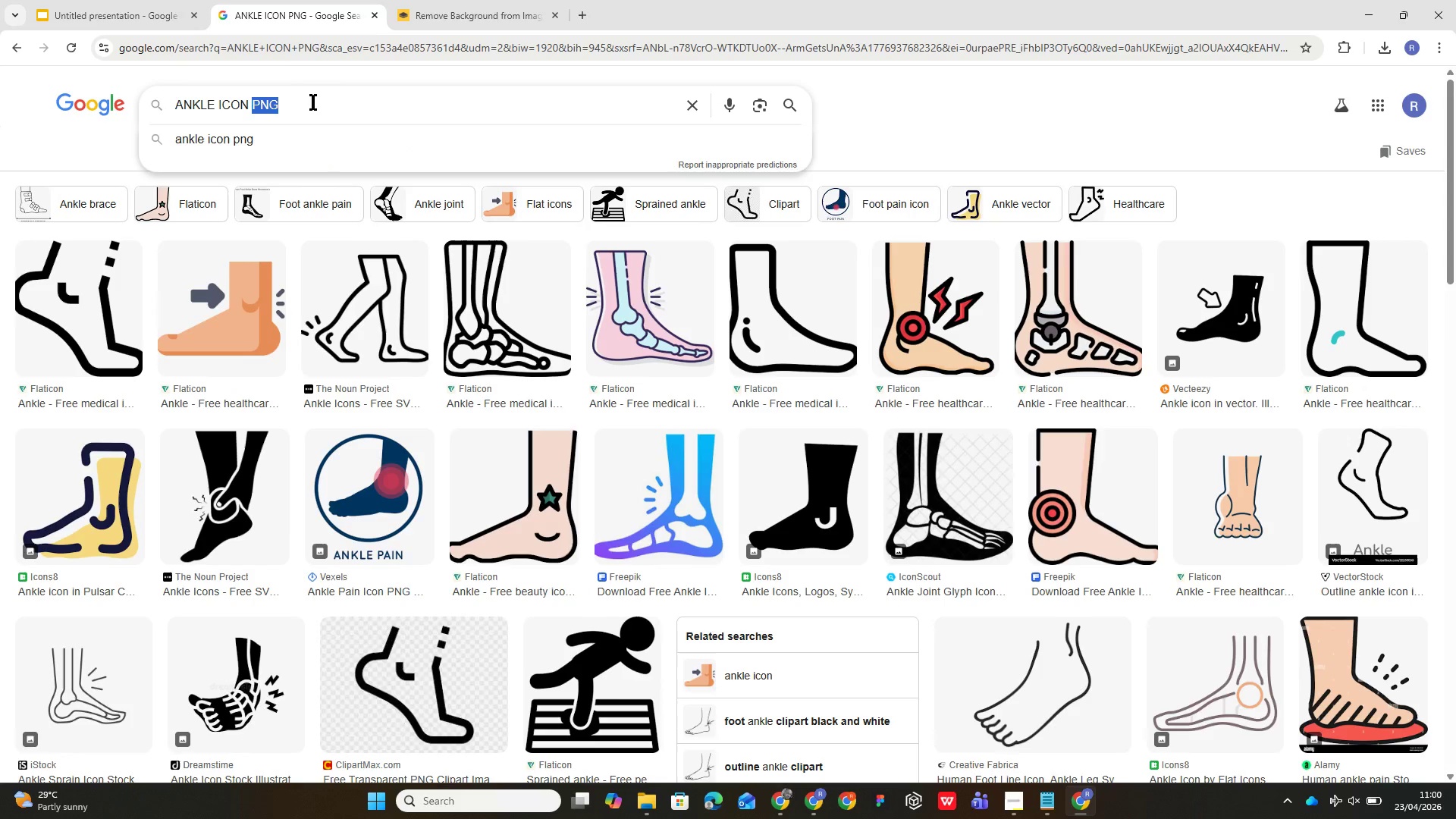 
triple_click([313, 102])
 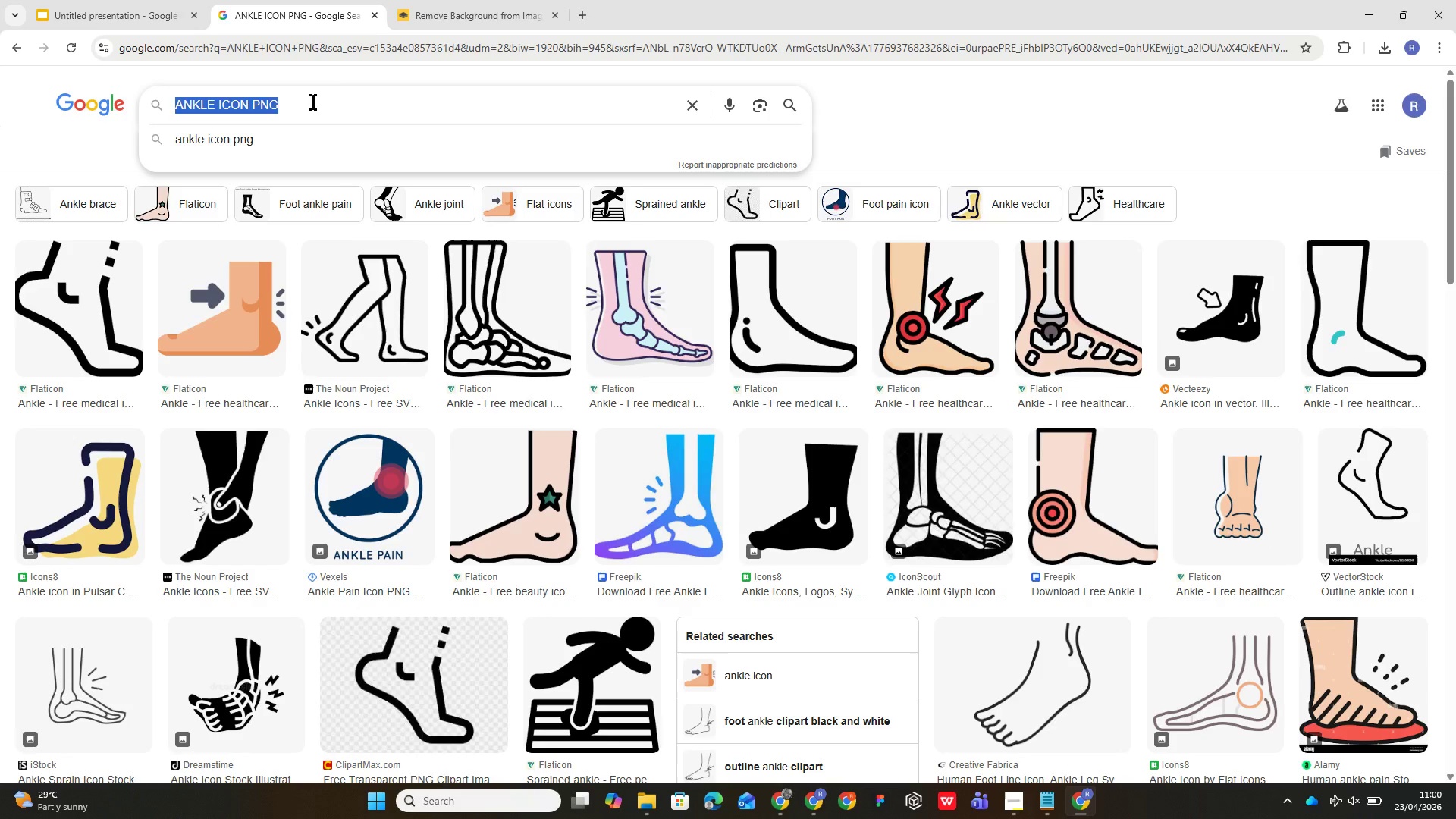 
type(spine id)
key(Backspace)
type(con png)
 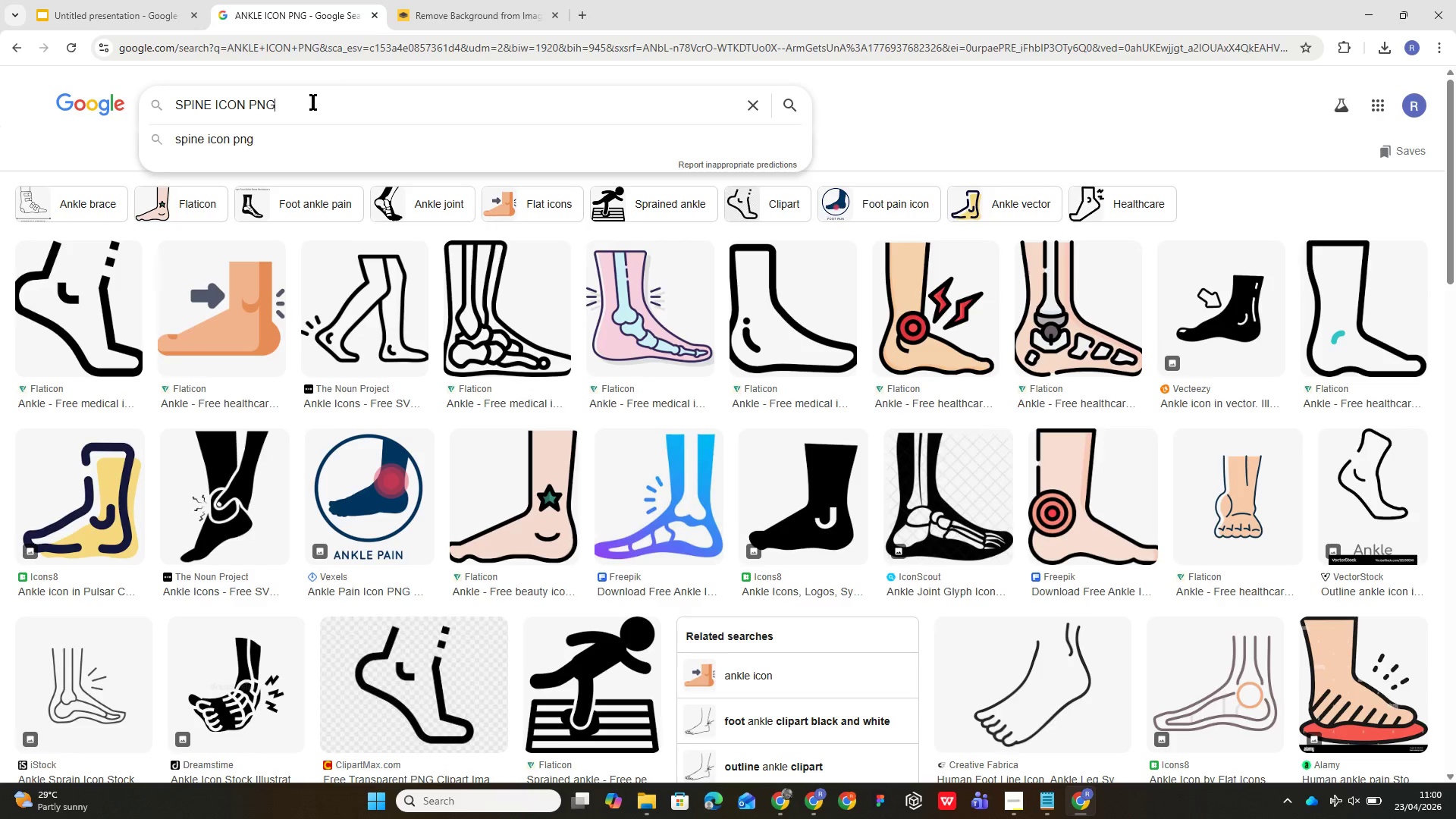 
key(Enter)
 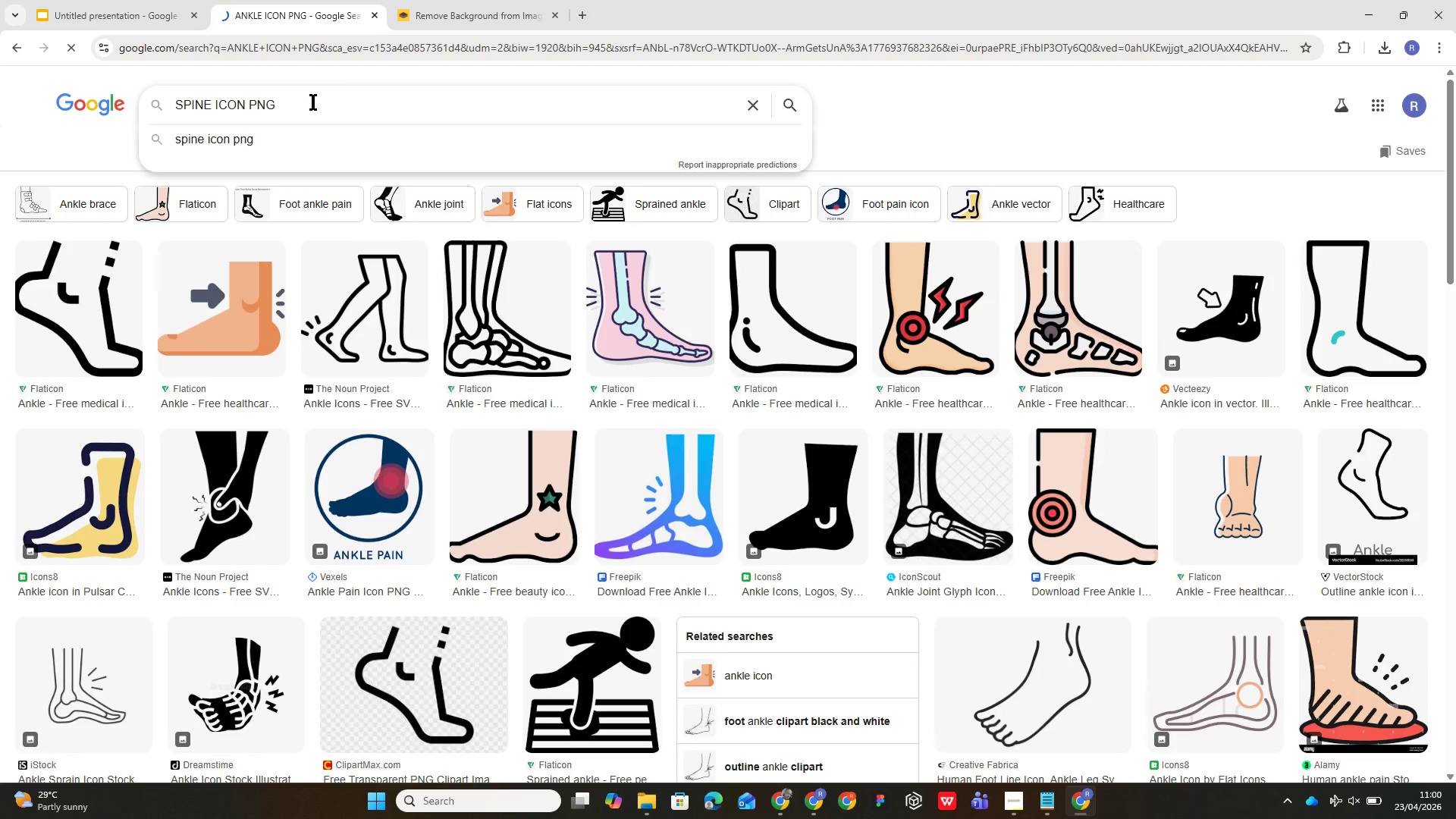 
key(Tab)
 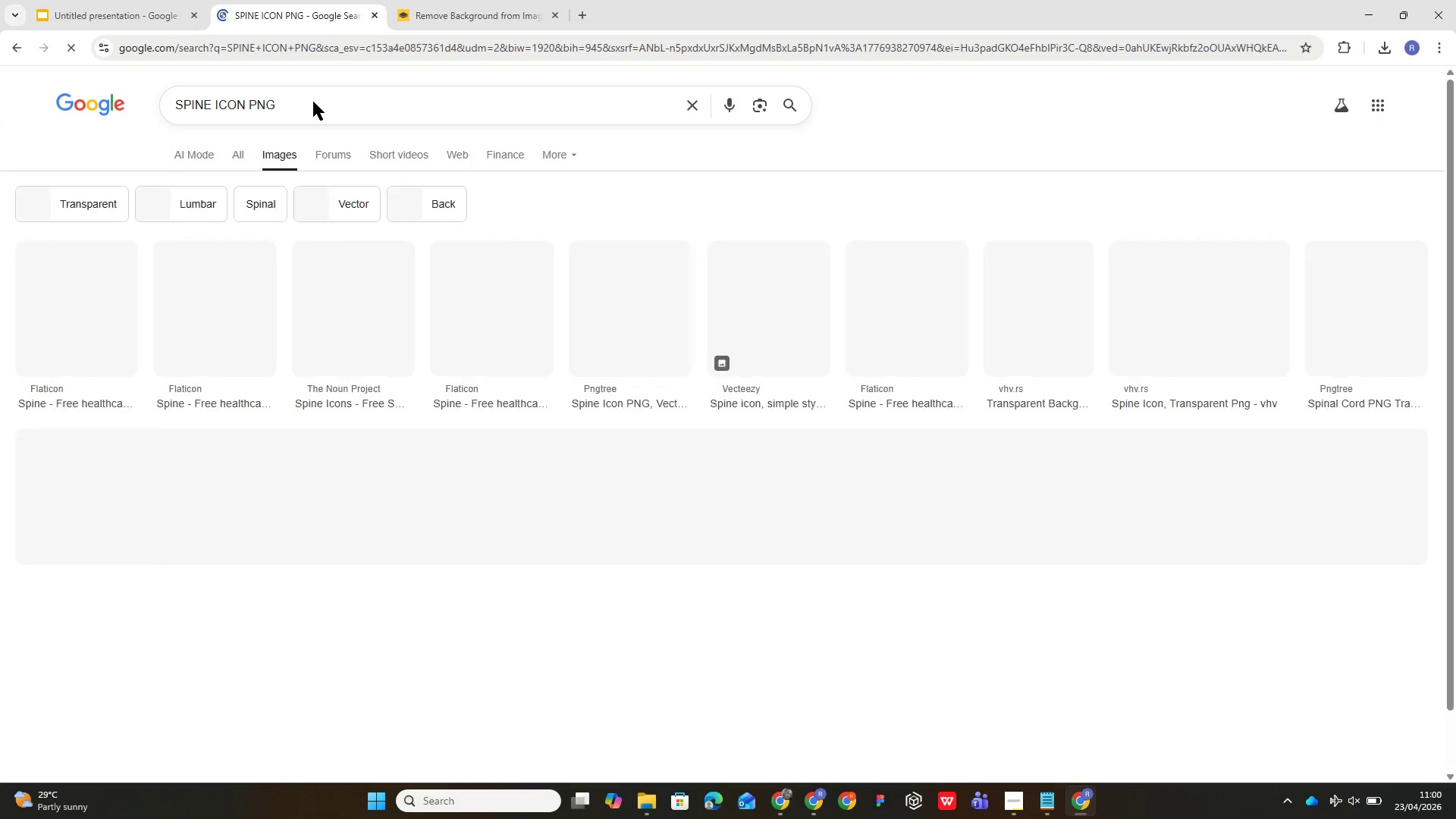 
key(CapsLock)
 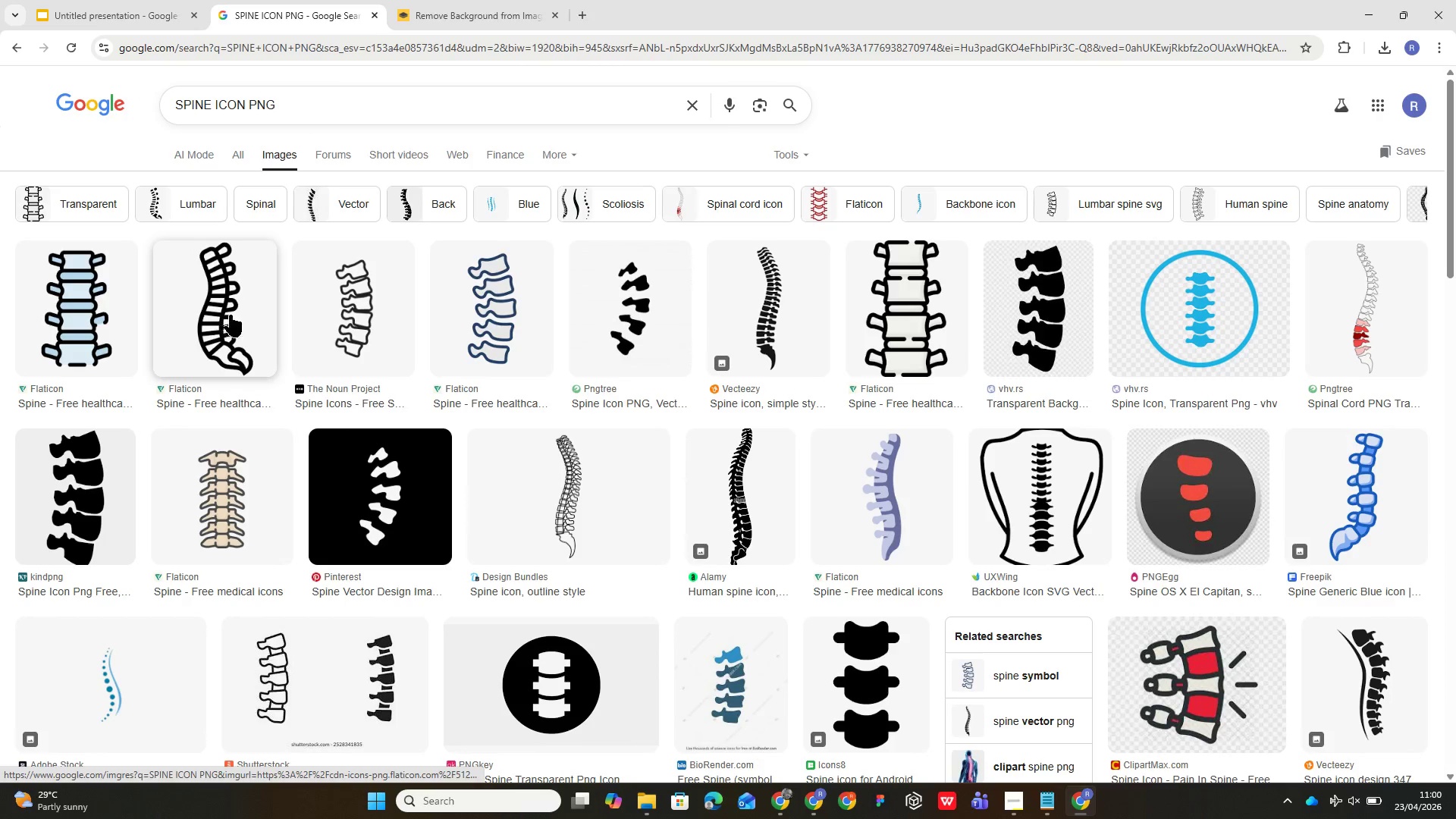 
left_click_drag(start_coordinate=[346, 315], to_coordinate=[731, 436])
 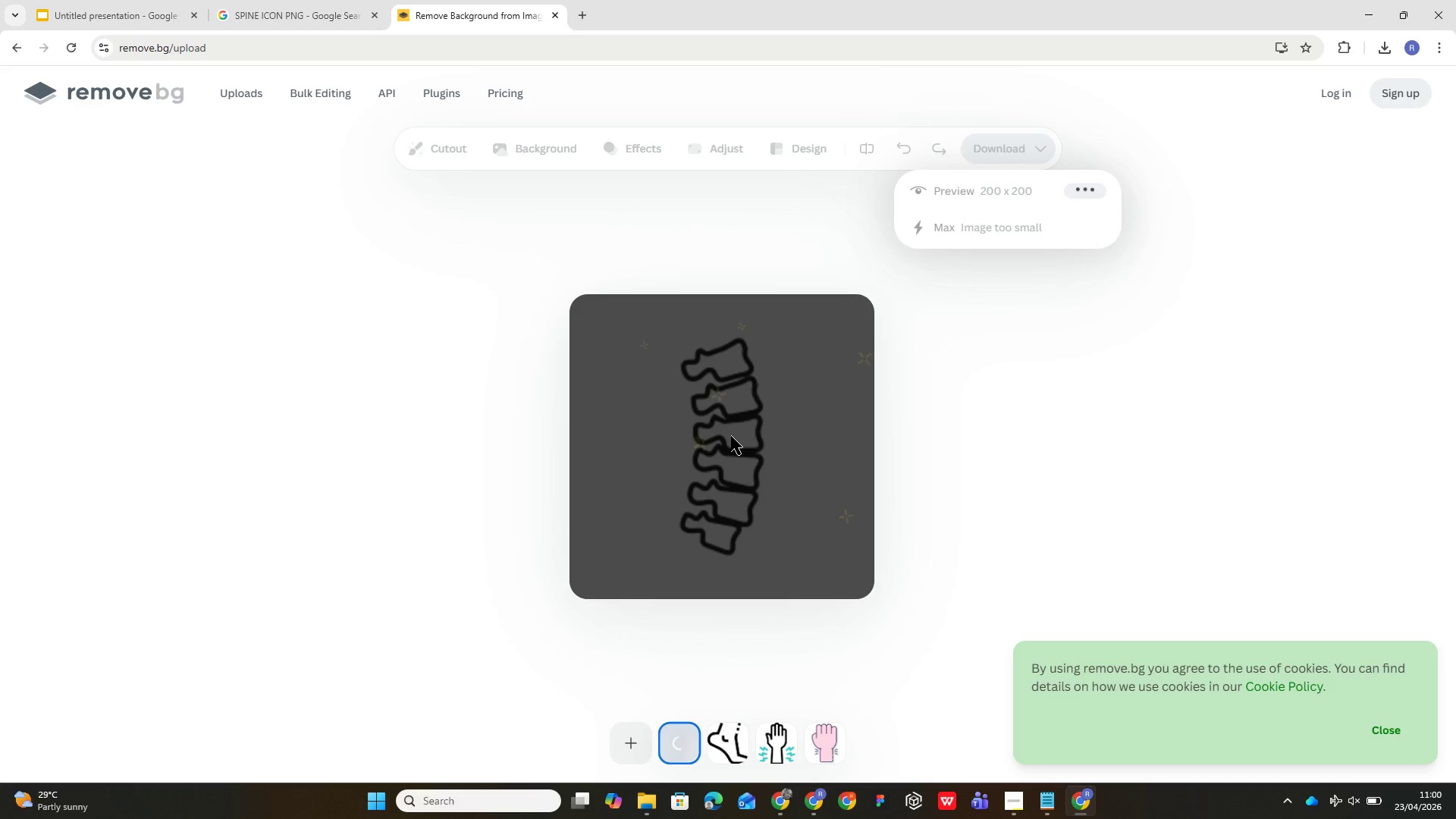 
wait(8.44)
 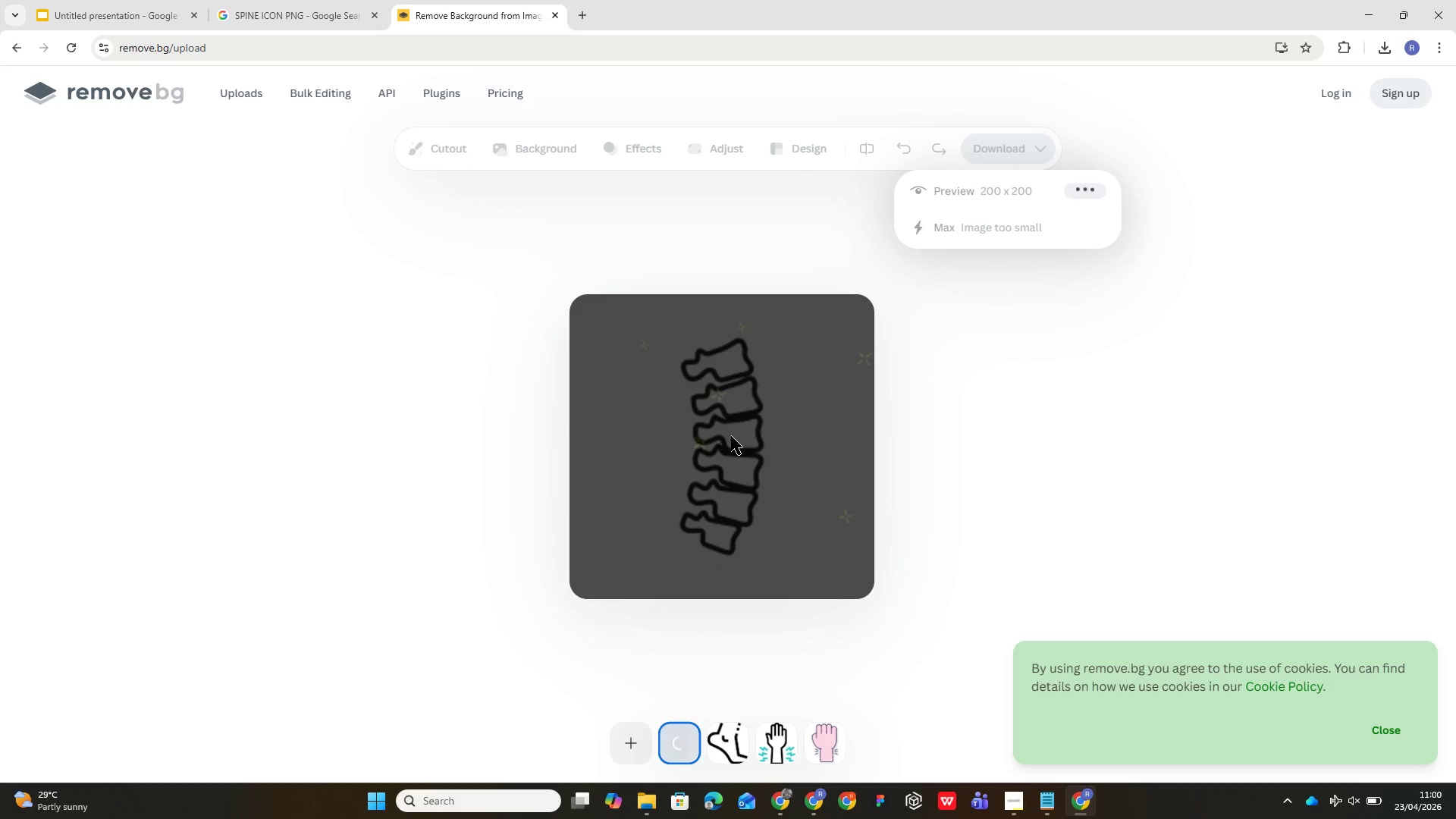 
left_click([87, 0])
 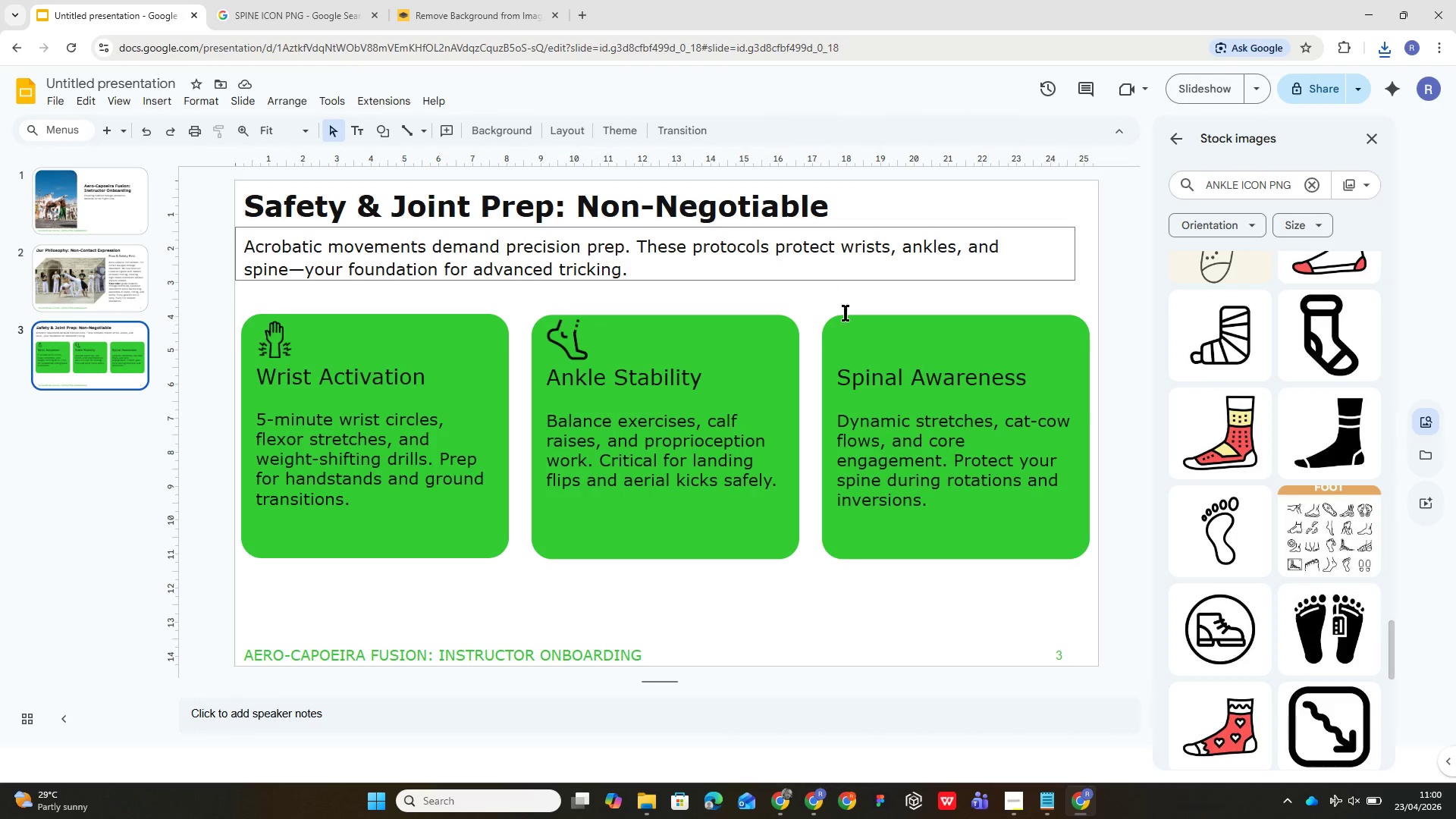 
left_click([869, 344])
 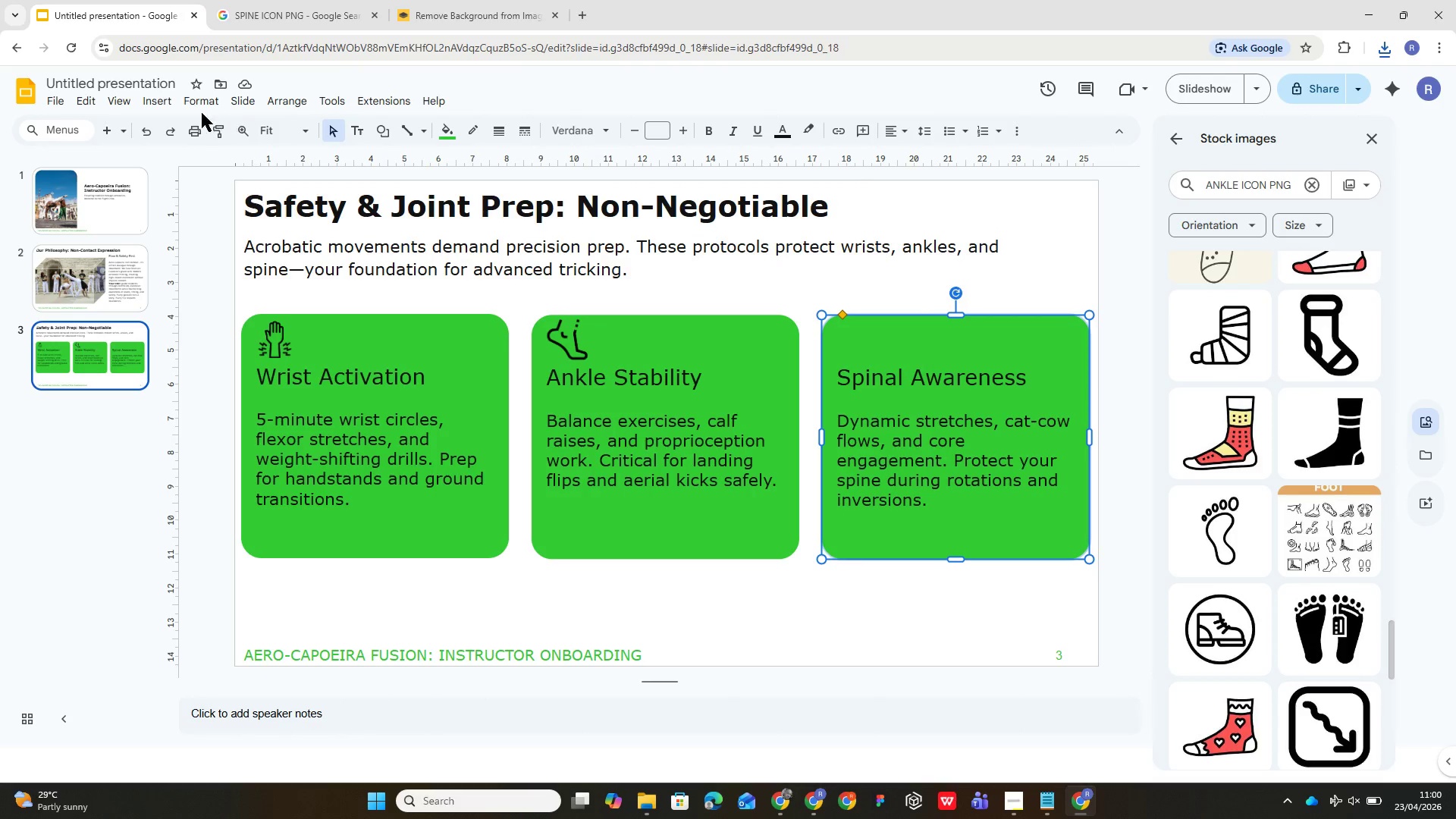 
left_click([162, 97])
 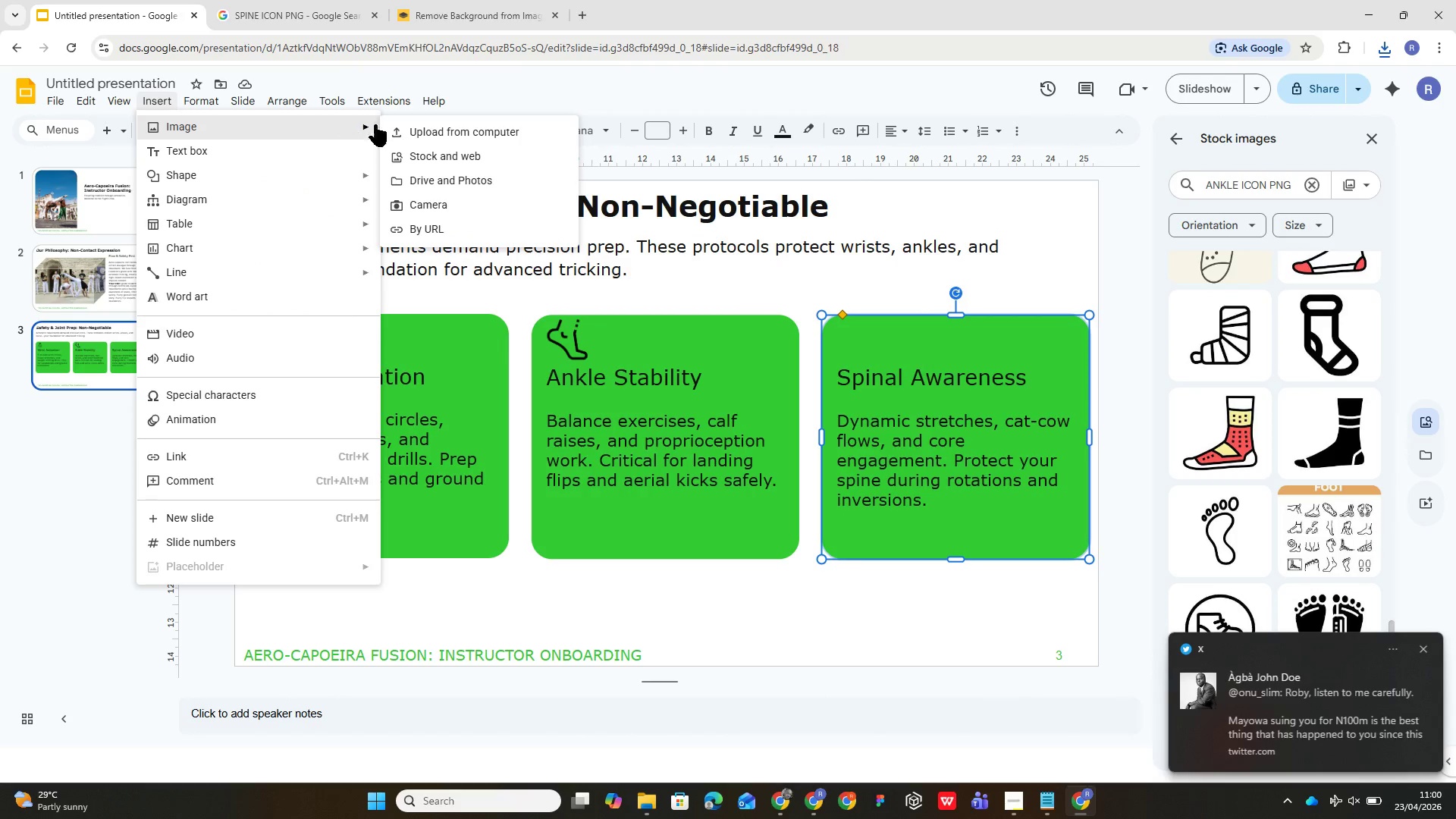 
left_click([411, 124])
 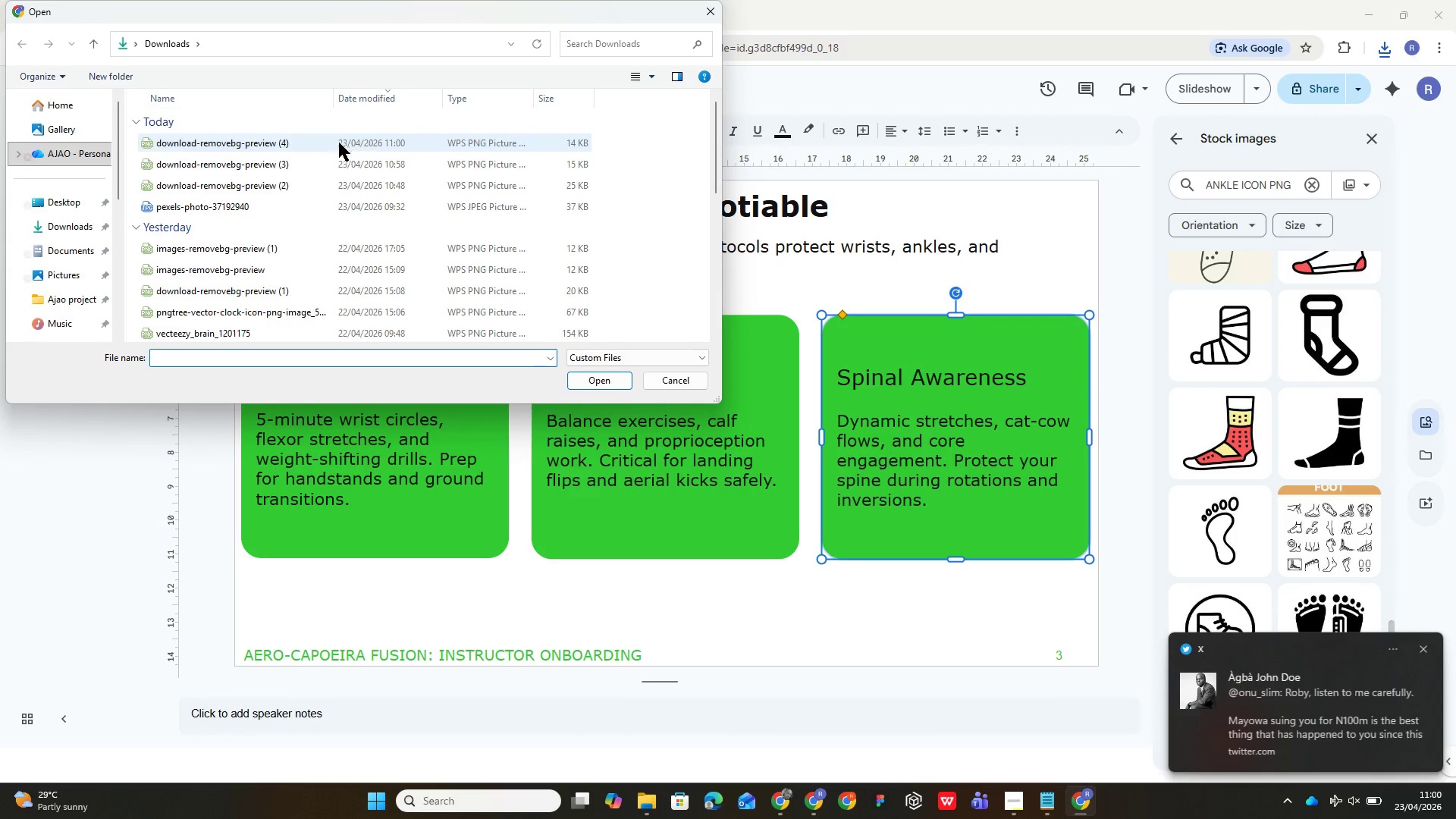 
left_click([300, 132])
 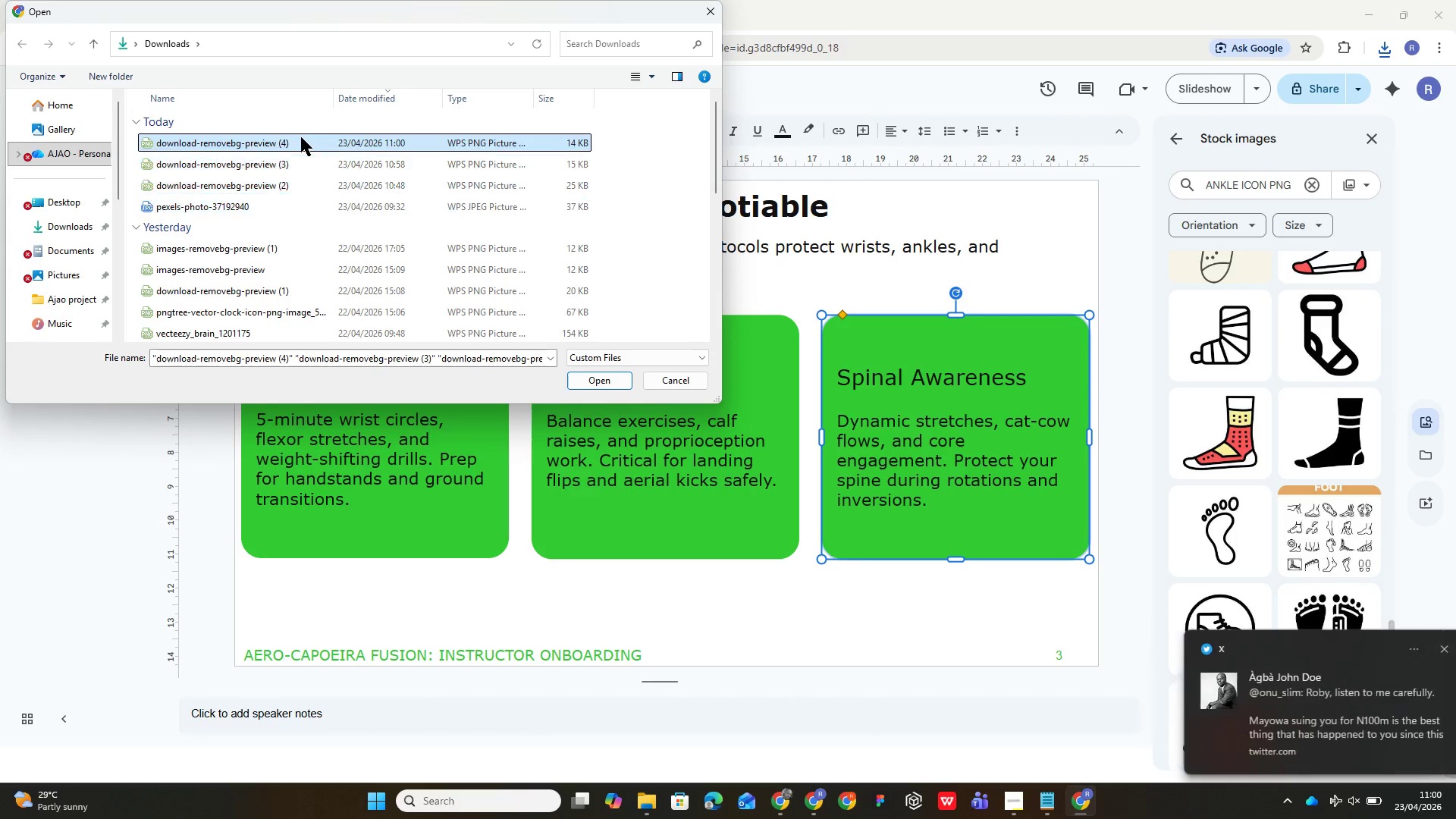 
double_click([301, 137])
 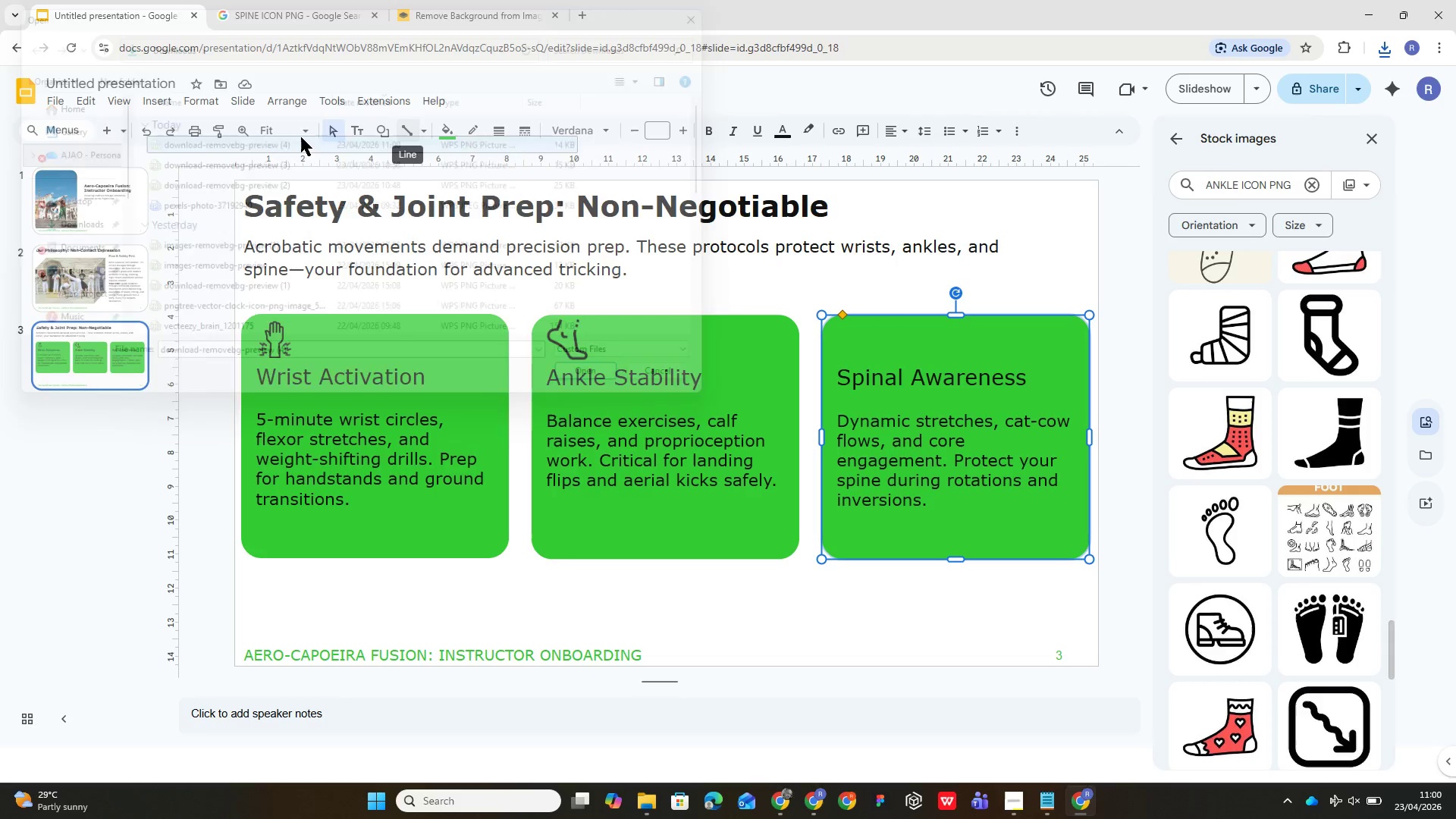 
triple_click([301, 137])
 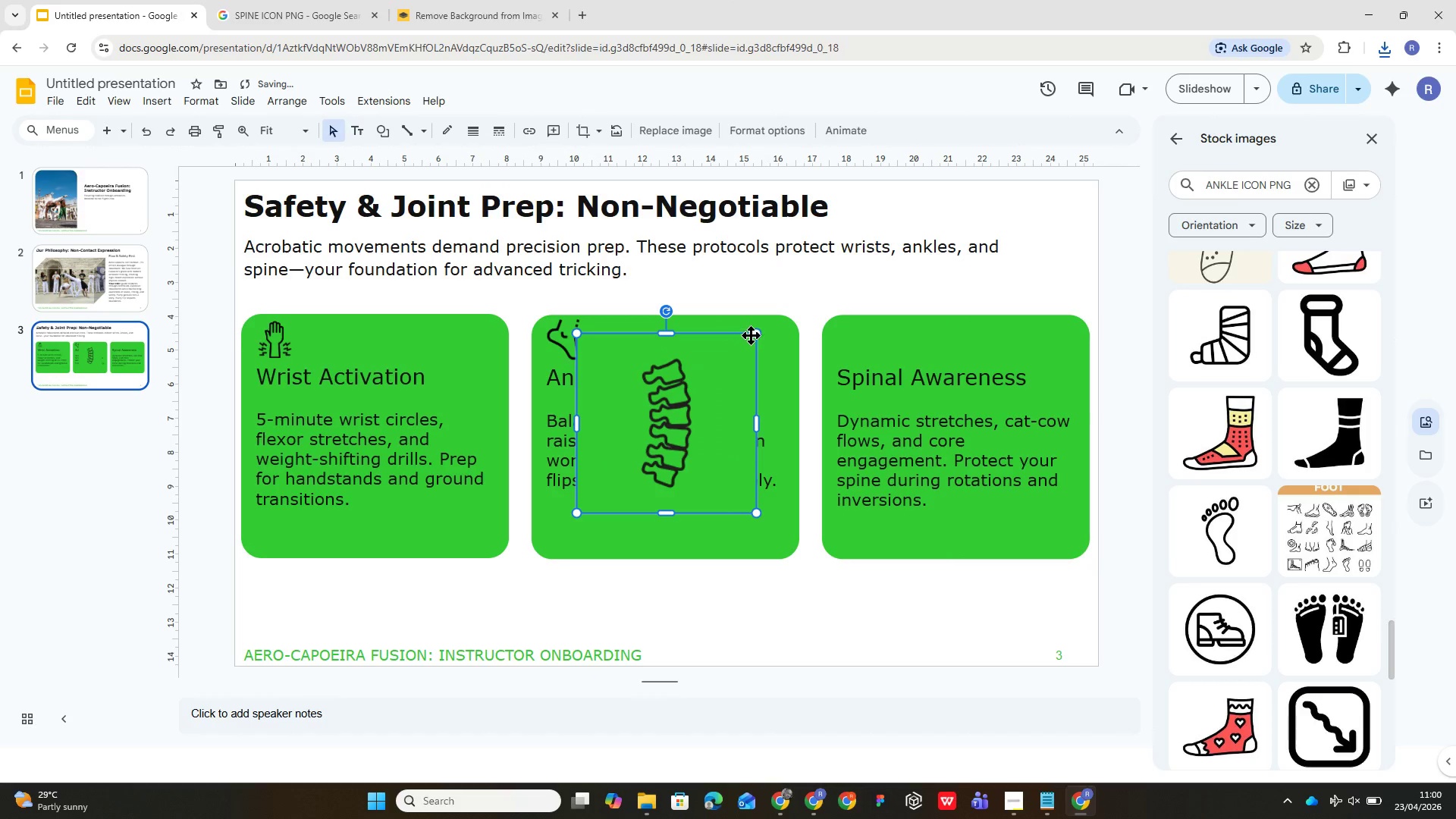 
left_click_drag(start_coordinate=[758, 336], to_coordinate=[599, 474])
 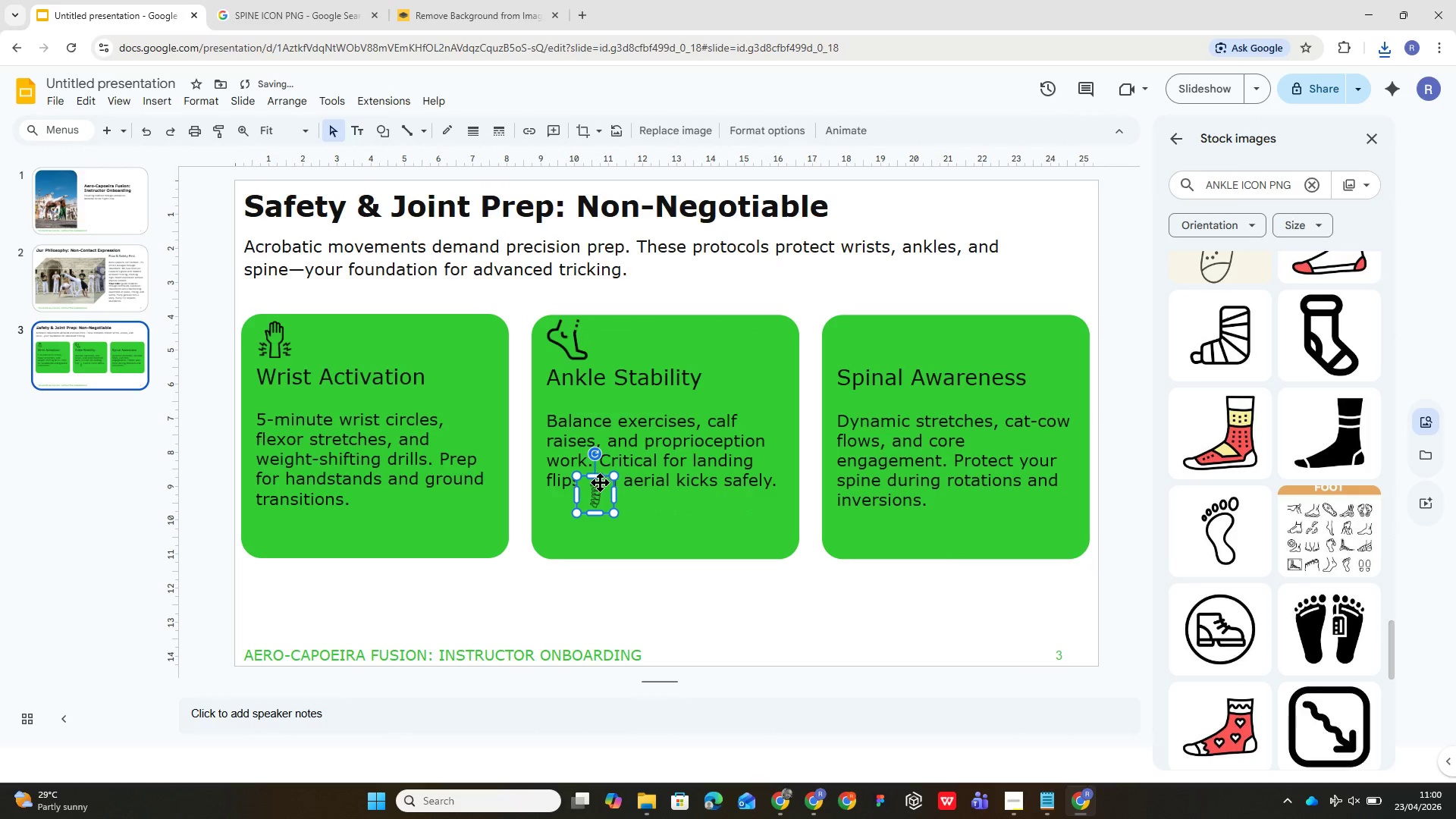 
left_click_drag(start_coordinate=[600, 483], to_coordinate=[622, 325])
 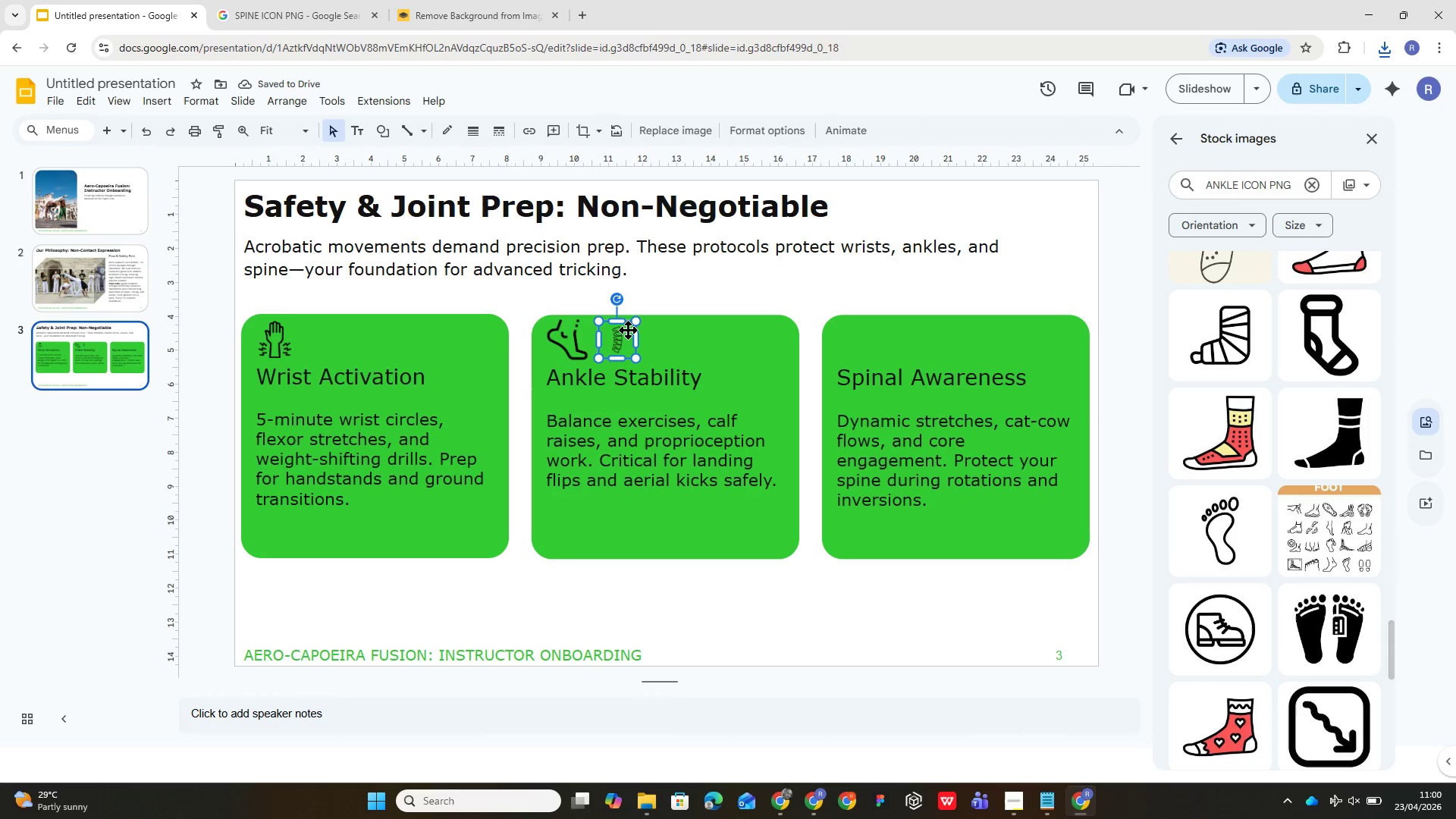 
left_click_drag(start_coordinate=[635, 322], to_coordinate=[640, 322])
 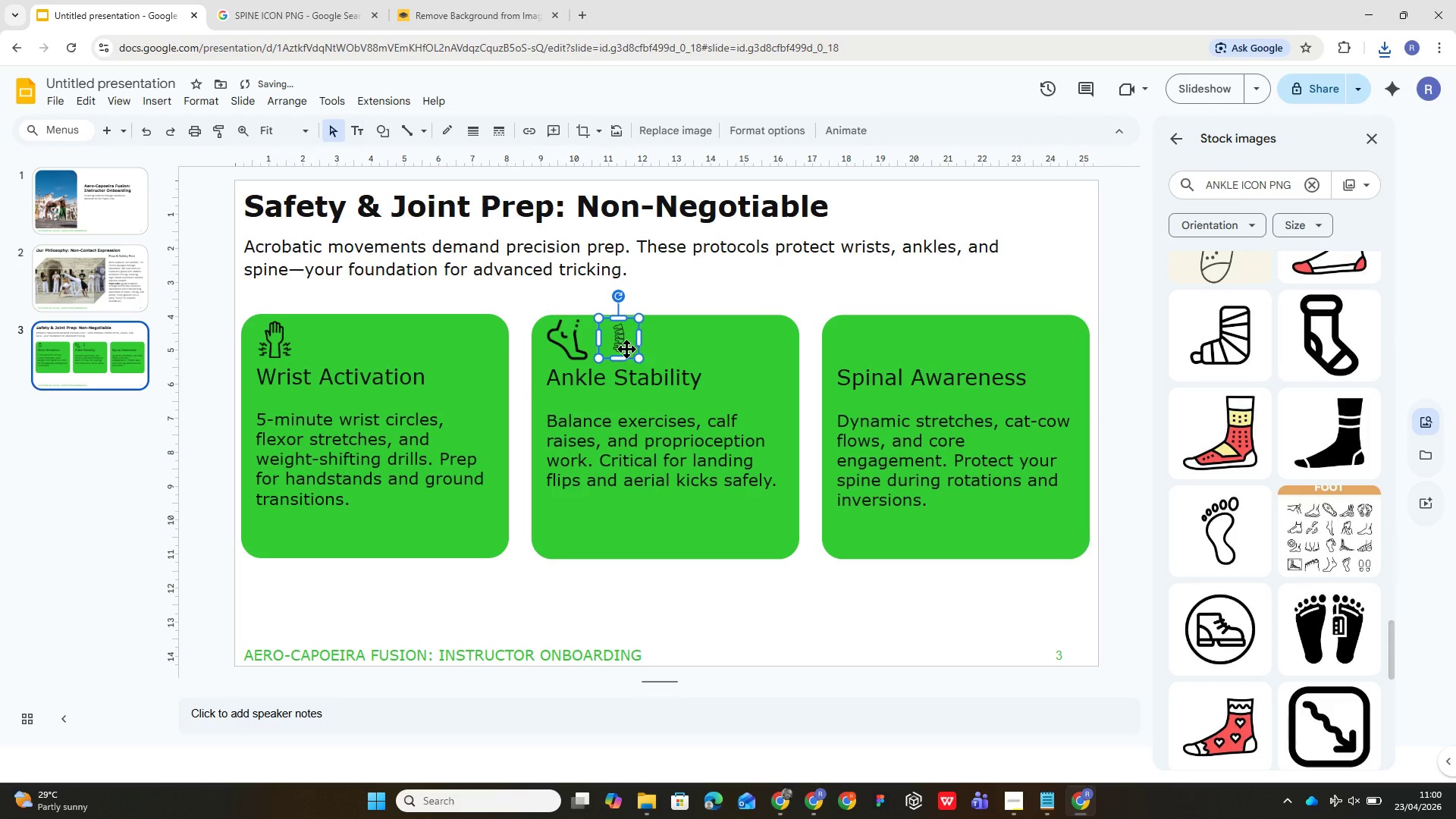 
left_click_drag(start_coordinate=[626, 349], to_coordinate=[861, 351])
 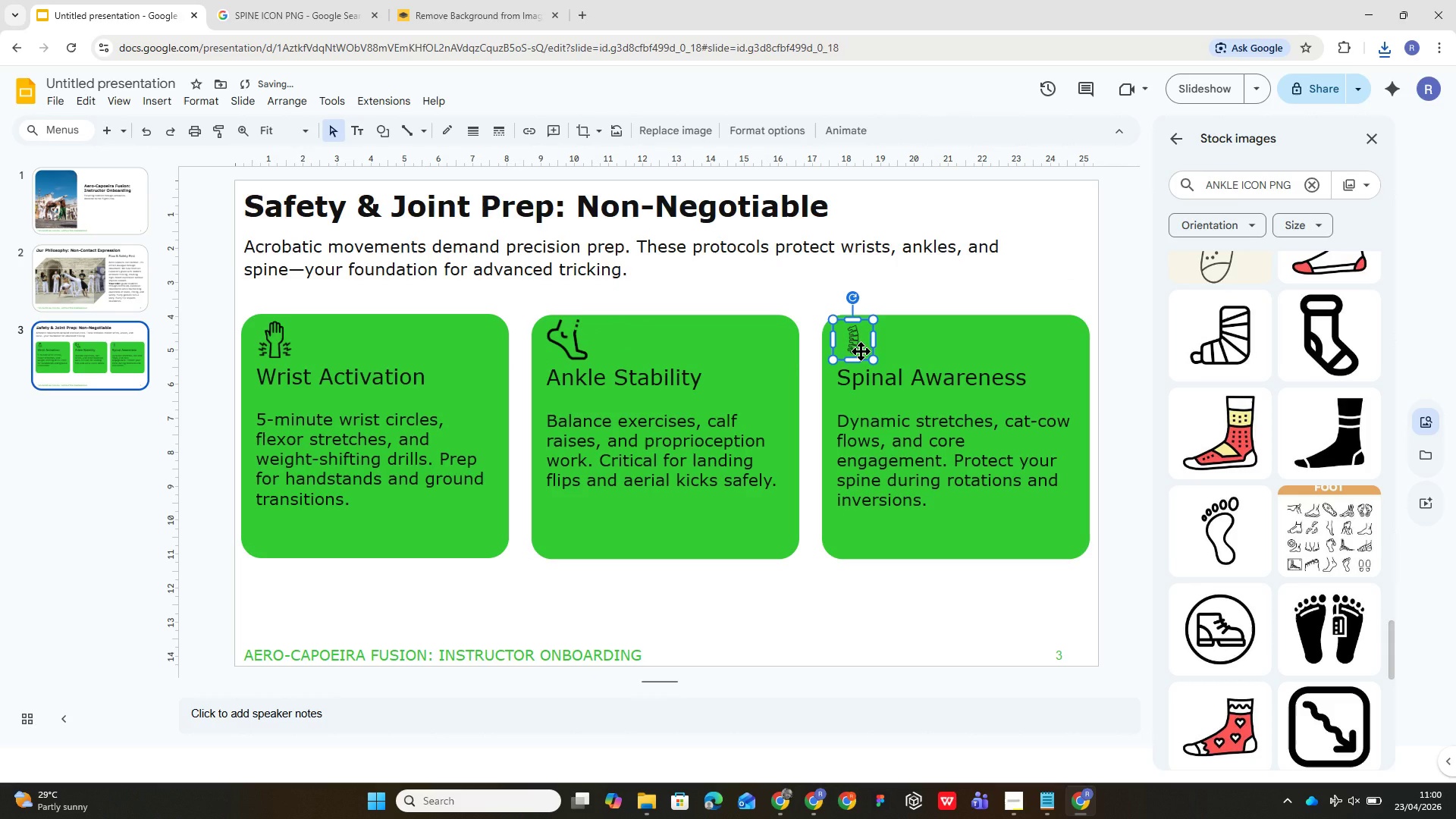 
left_click([861, 351])
 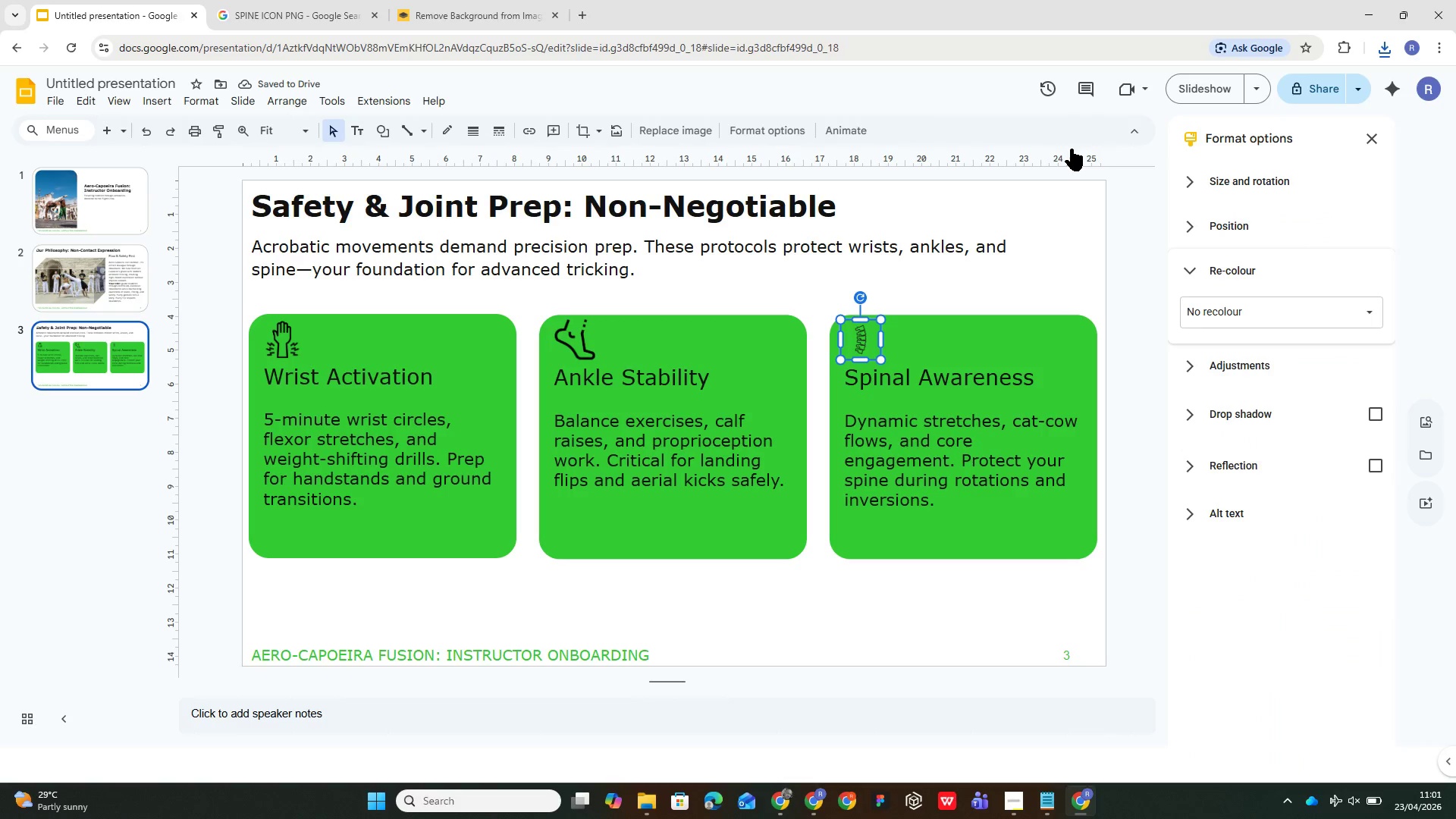 
left_click([1289, 309])
 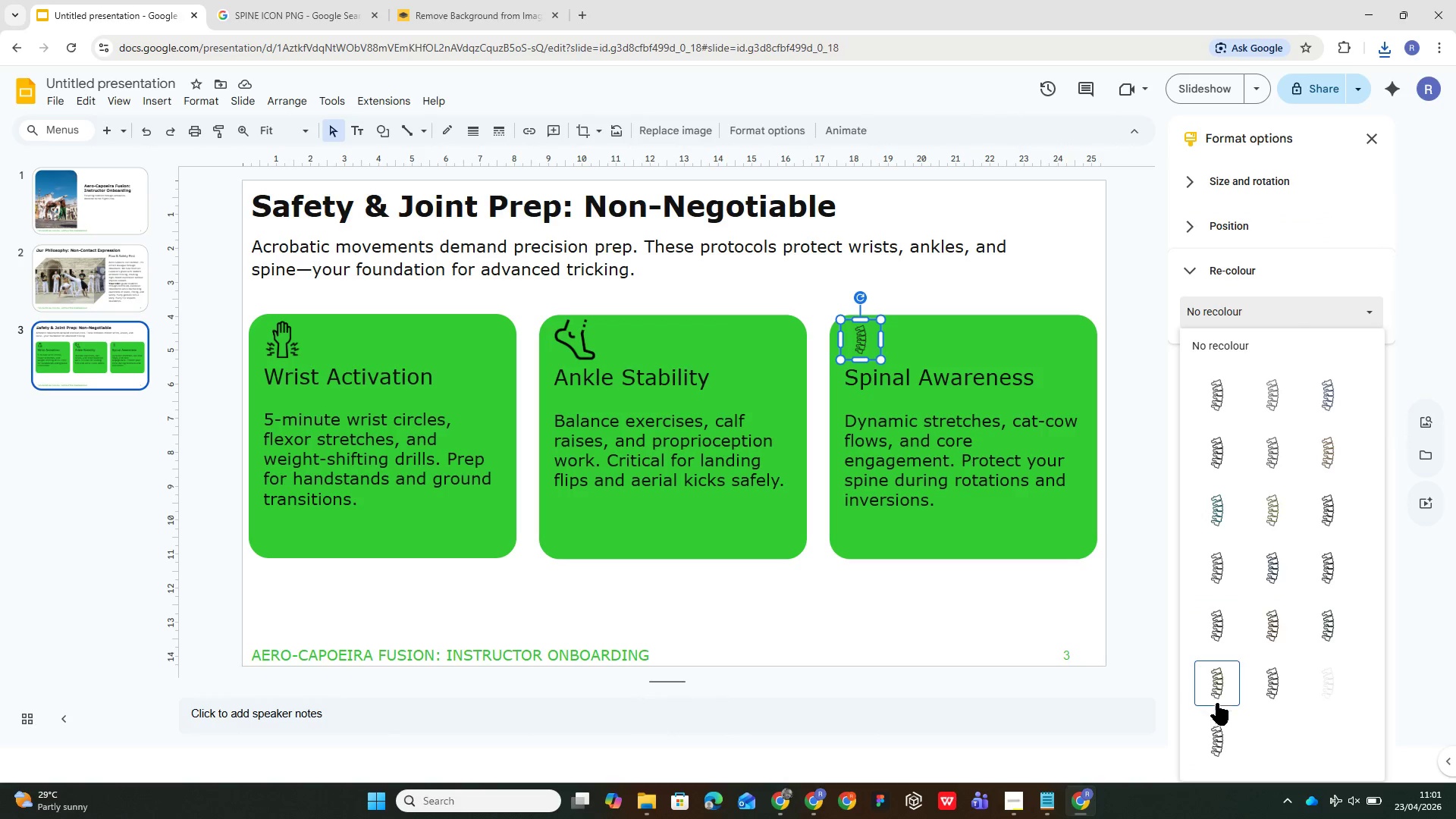 
left_click([1216, 733])
 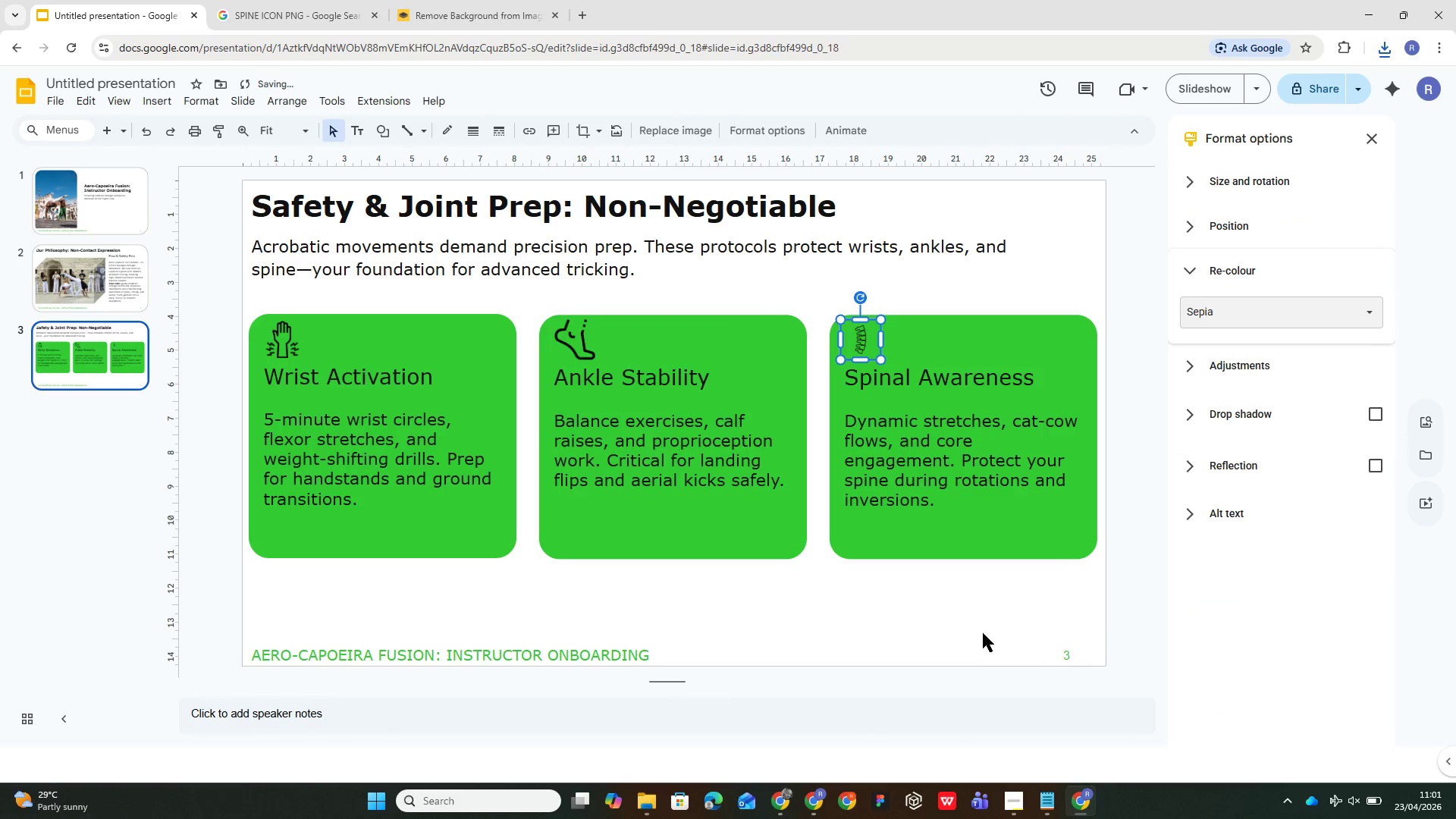 
left_click([981, 632])
 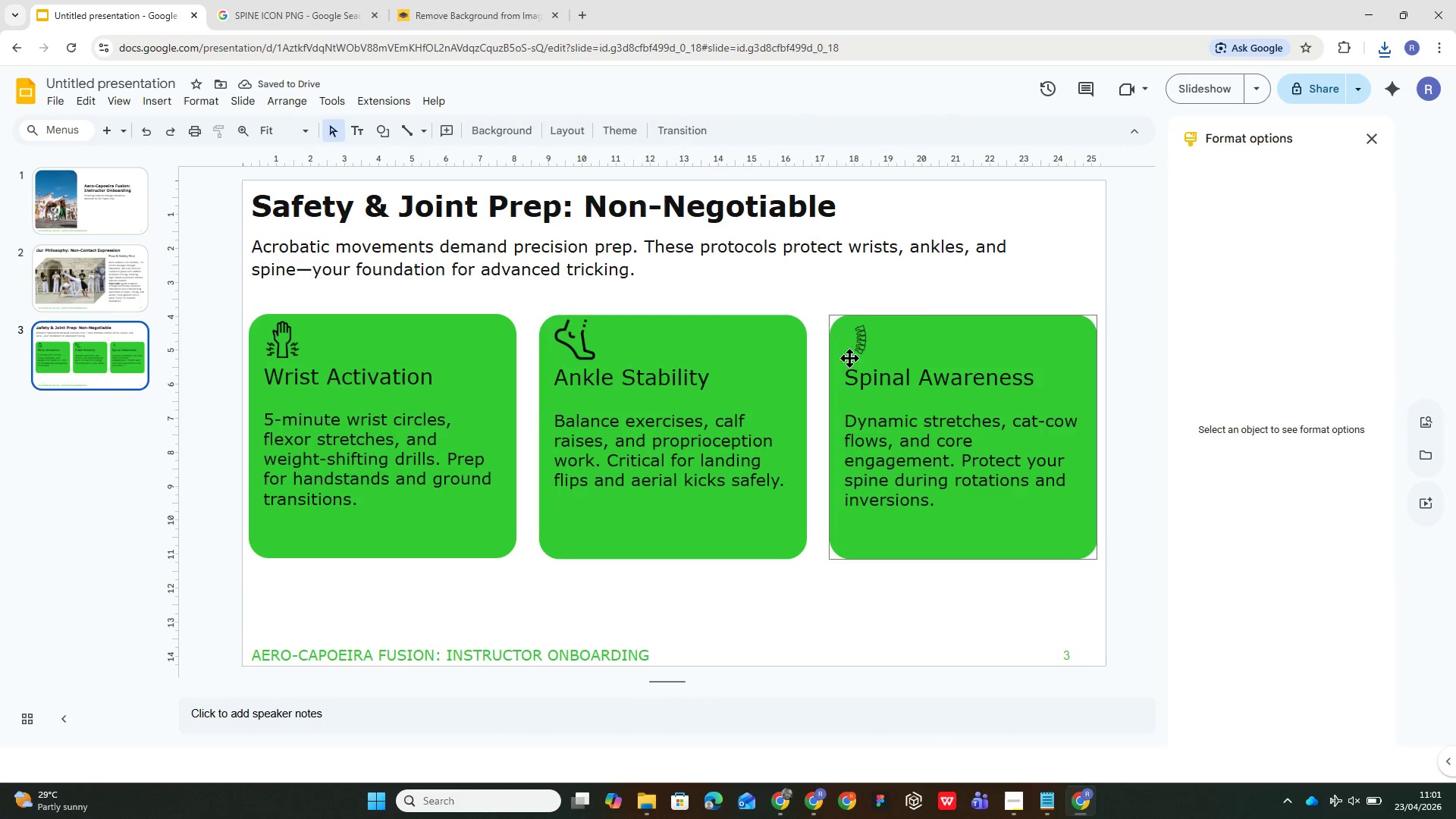 
left_click([863, 340])
 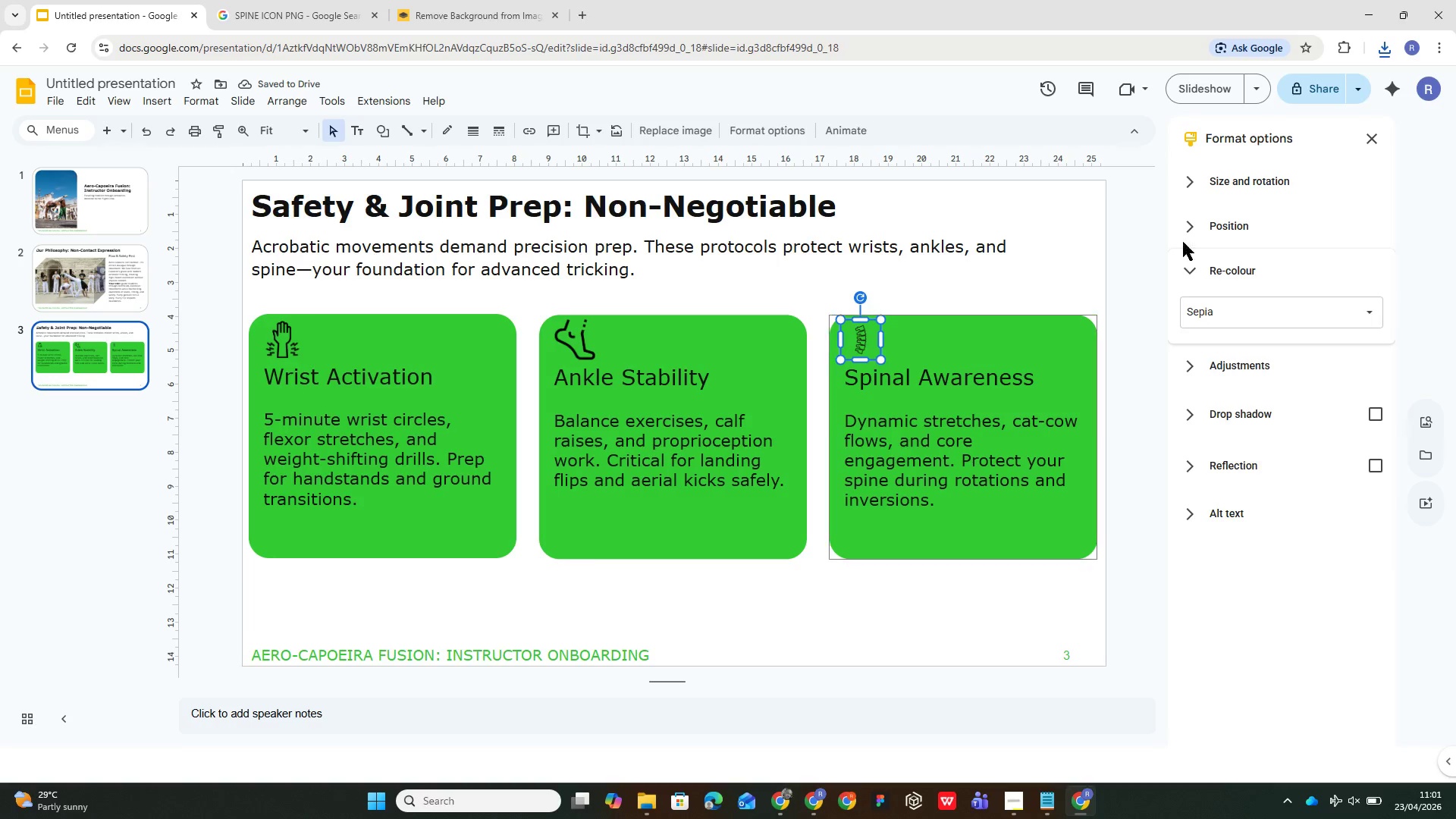 
left_click([1240, 315])
 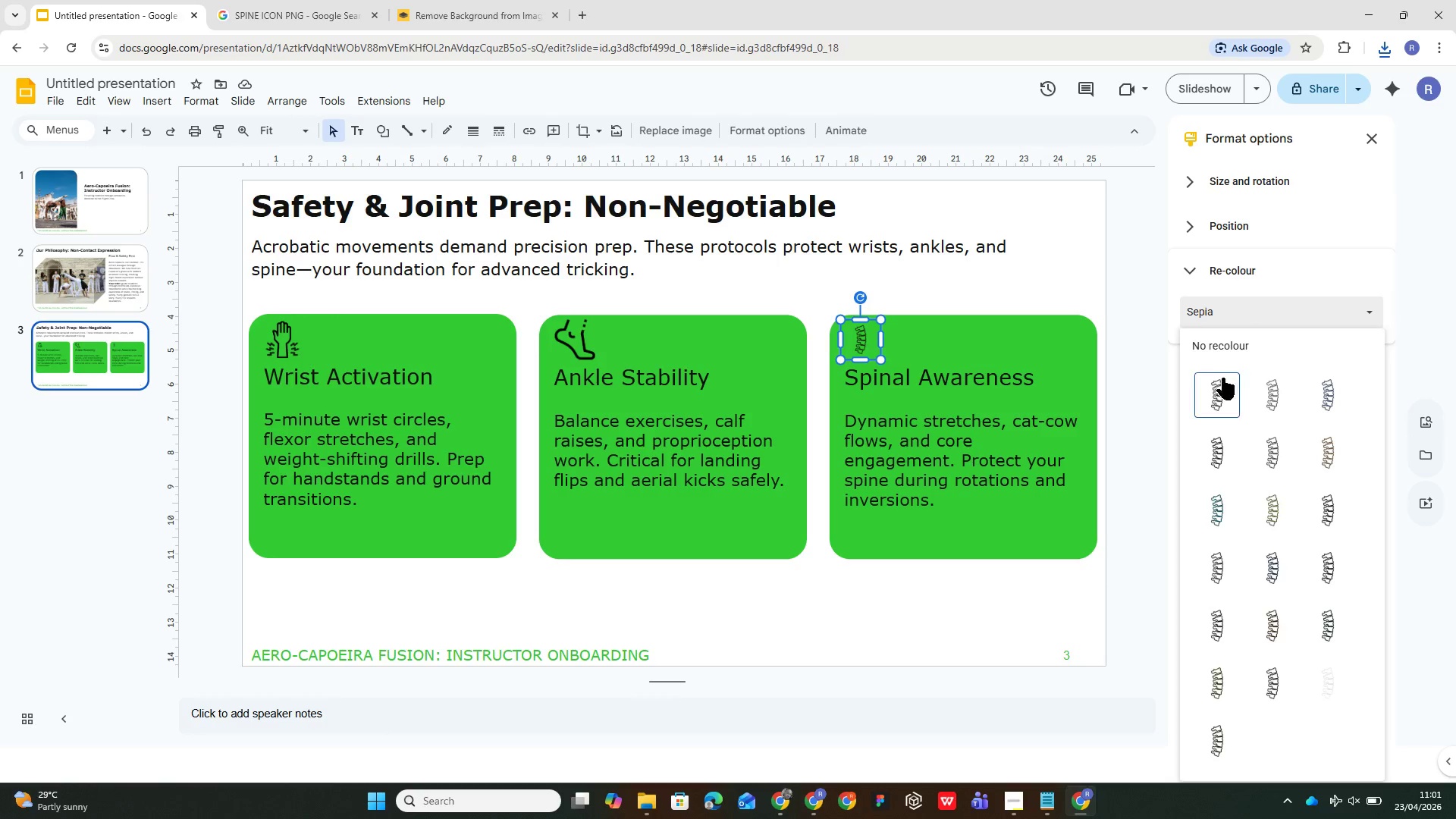 
left_click([1213, 388])
 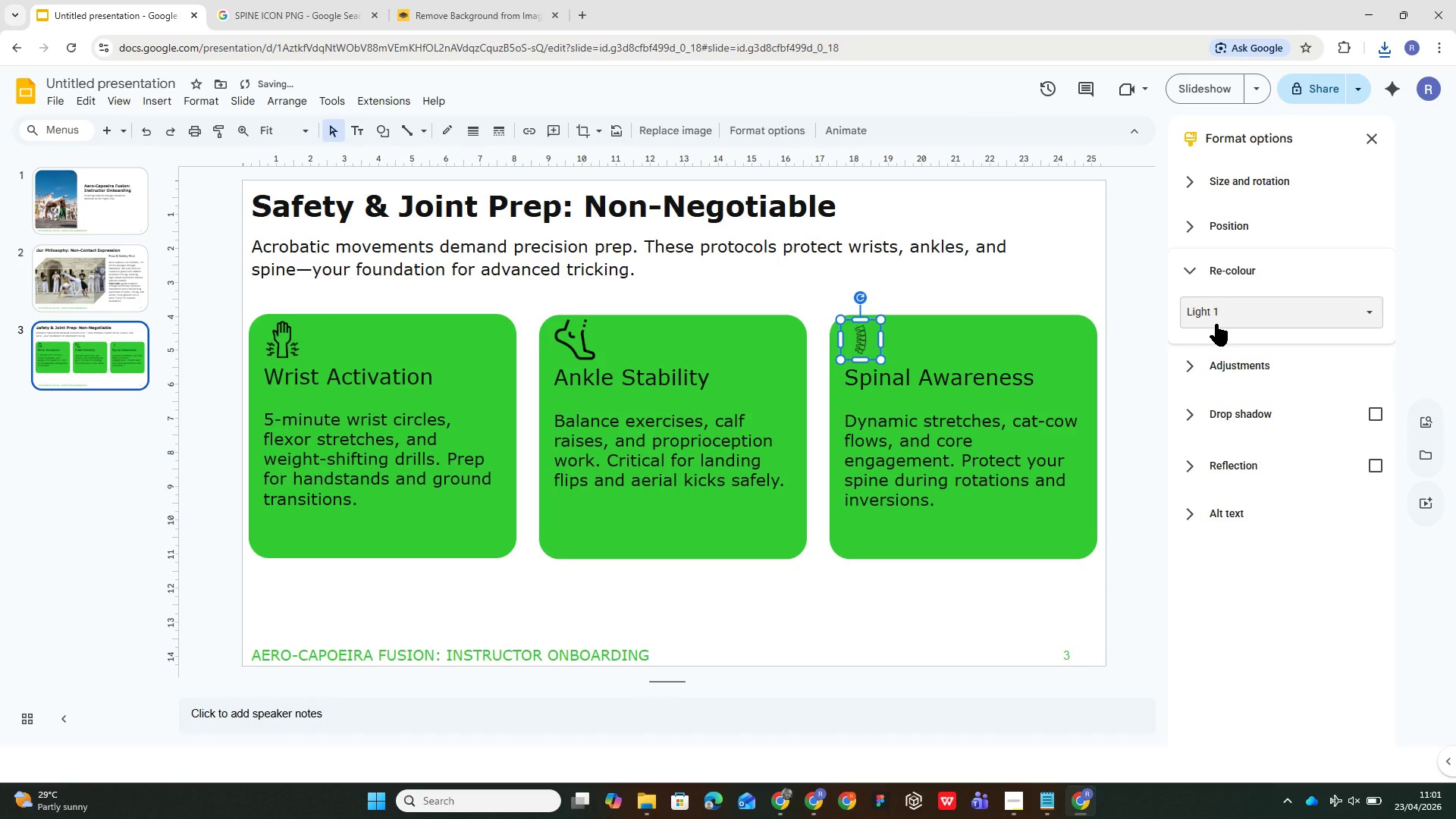 
left_click([1216, 312])
 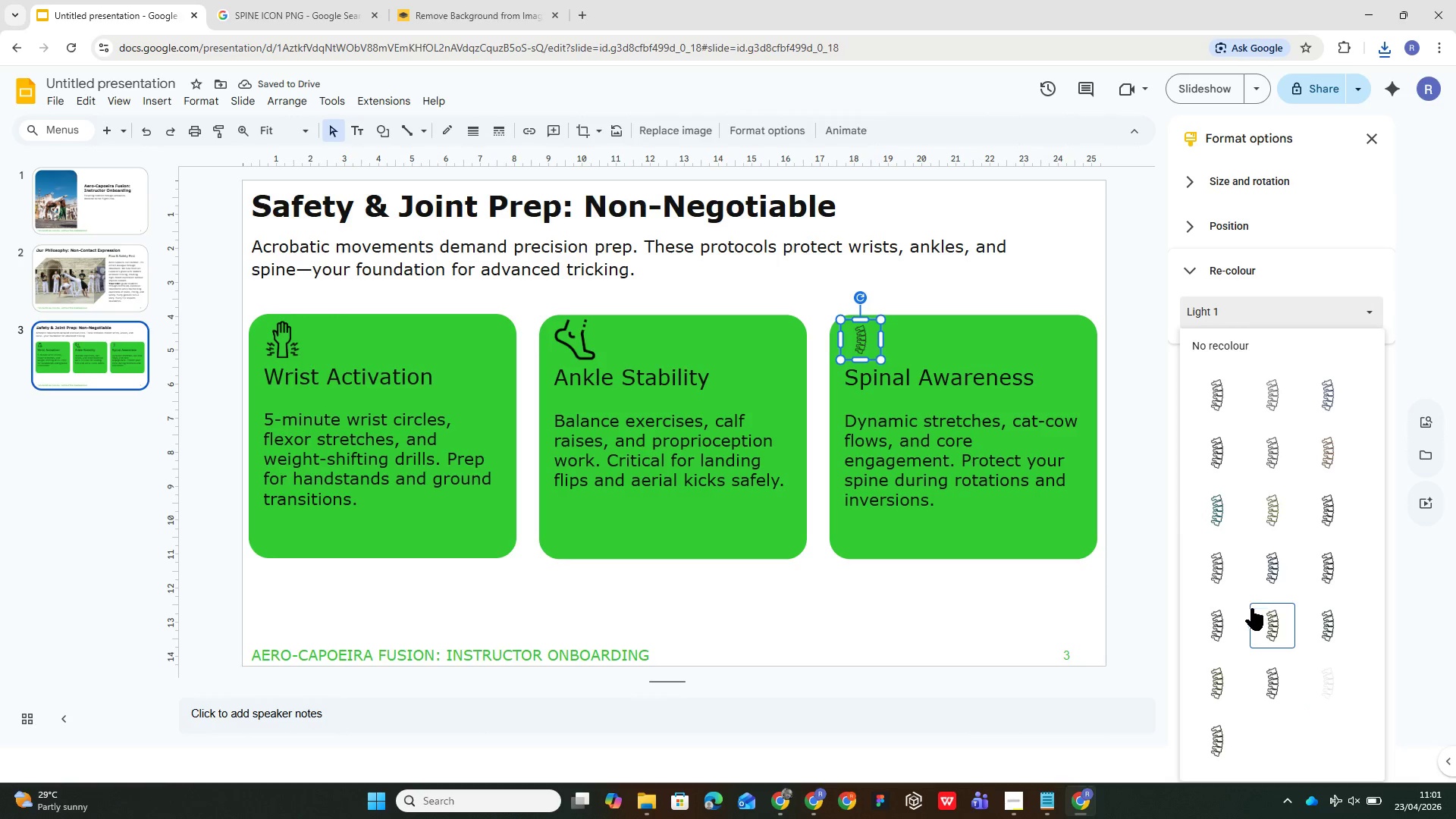 
left_click([1227, 617])
 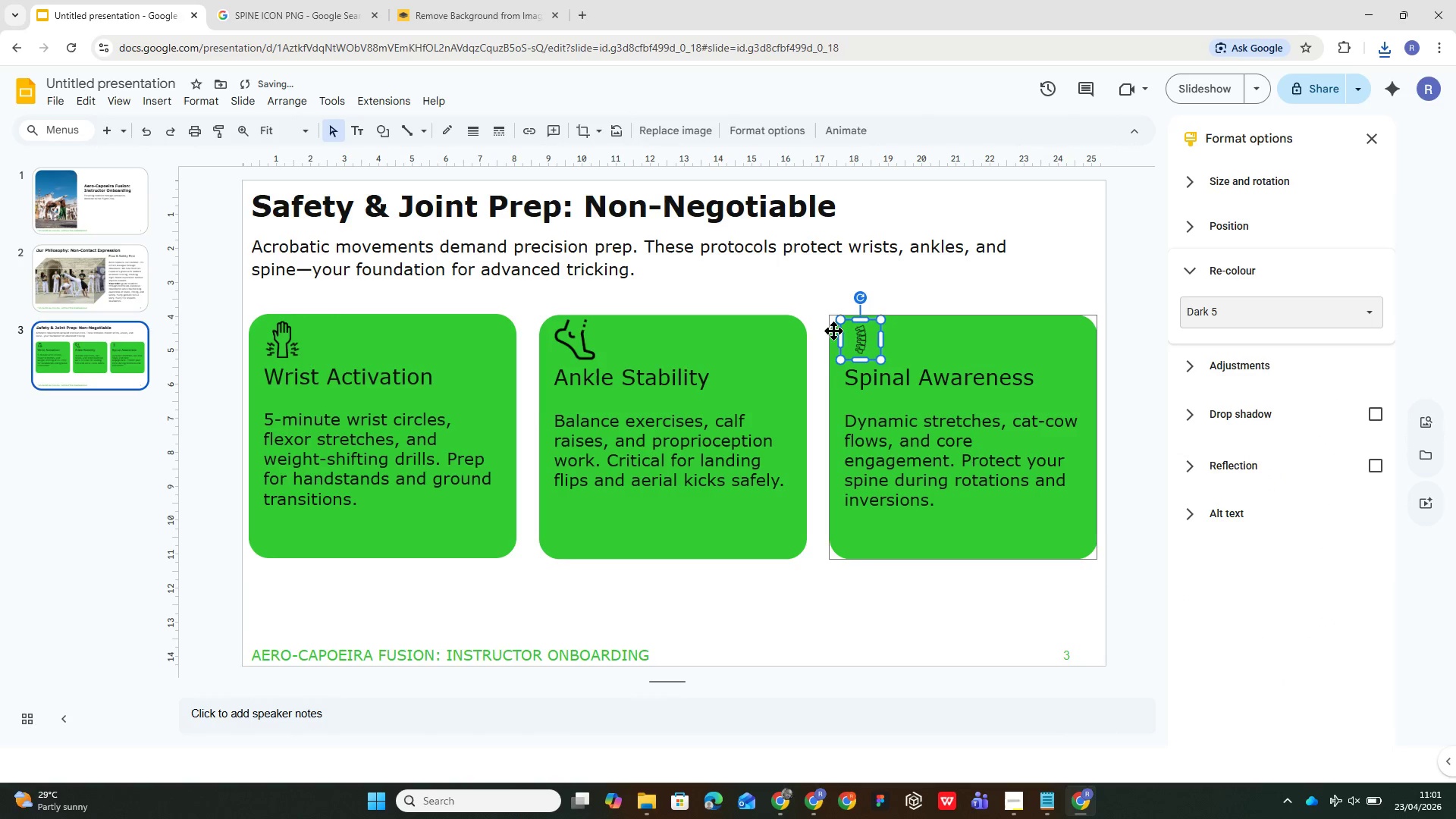 
left_click_drag(start_coordinate=[861, 346], to_coordinate=[858, 582])
 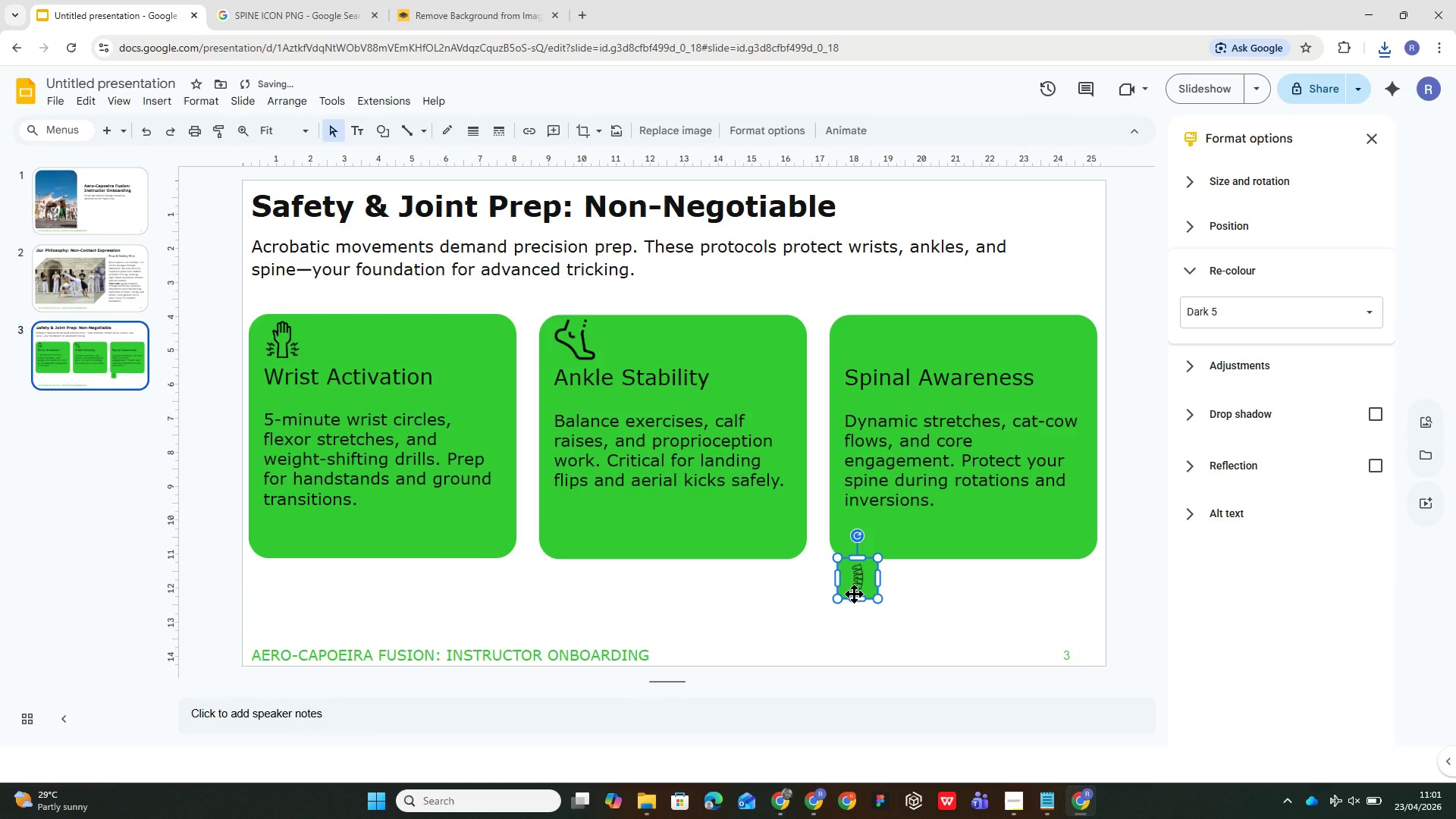 
key(Control+Z)
 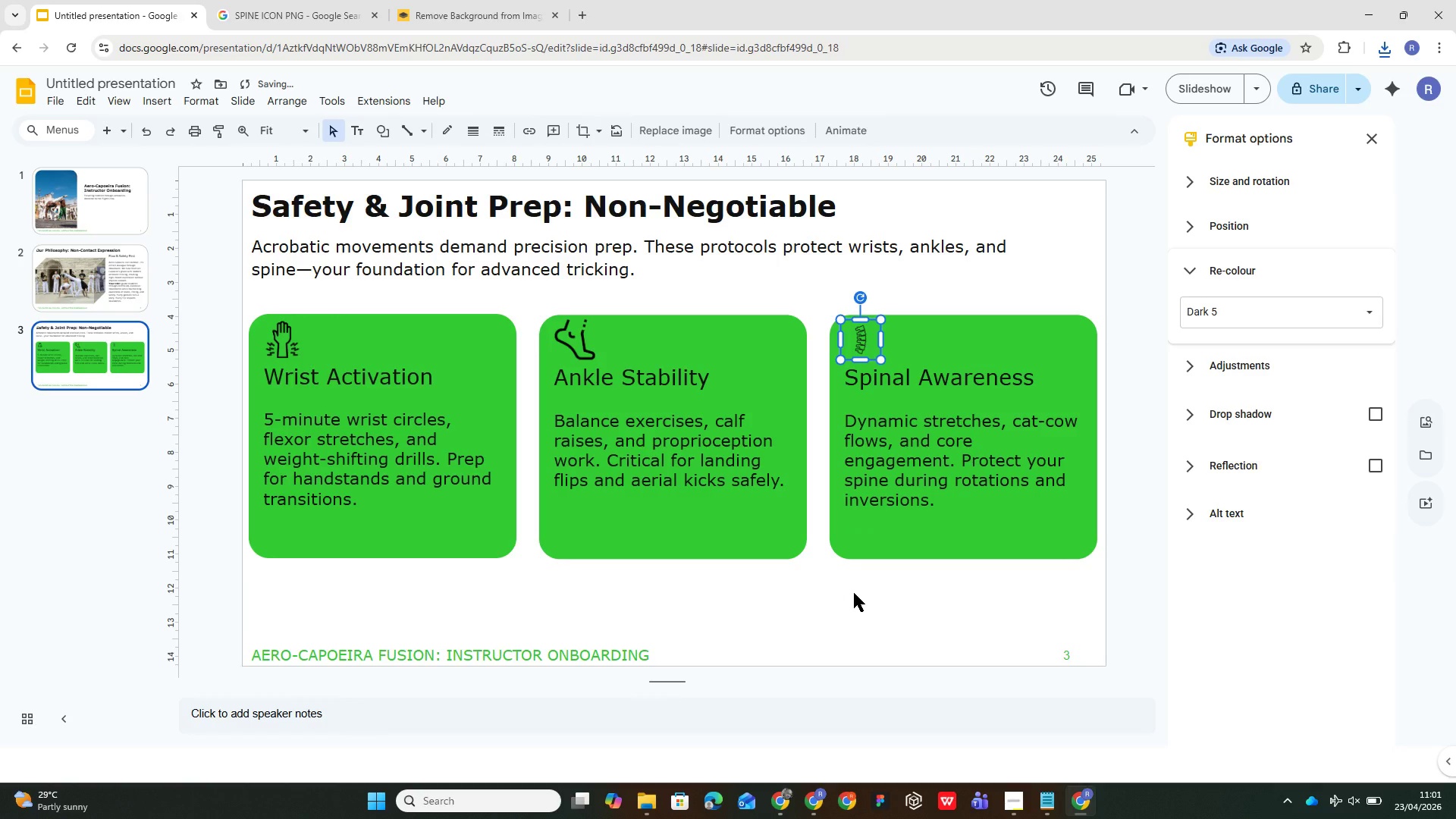 
left_click([854, 593])
 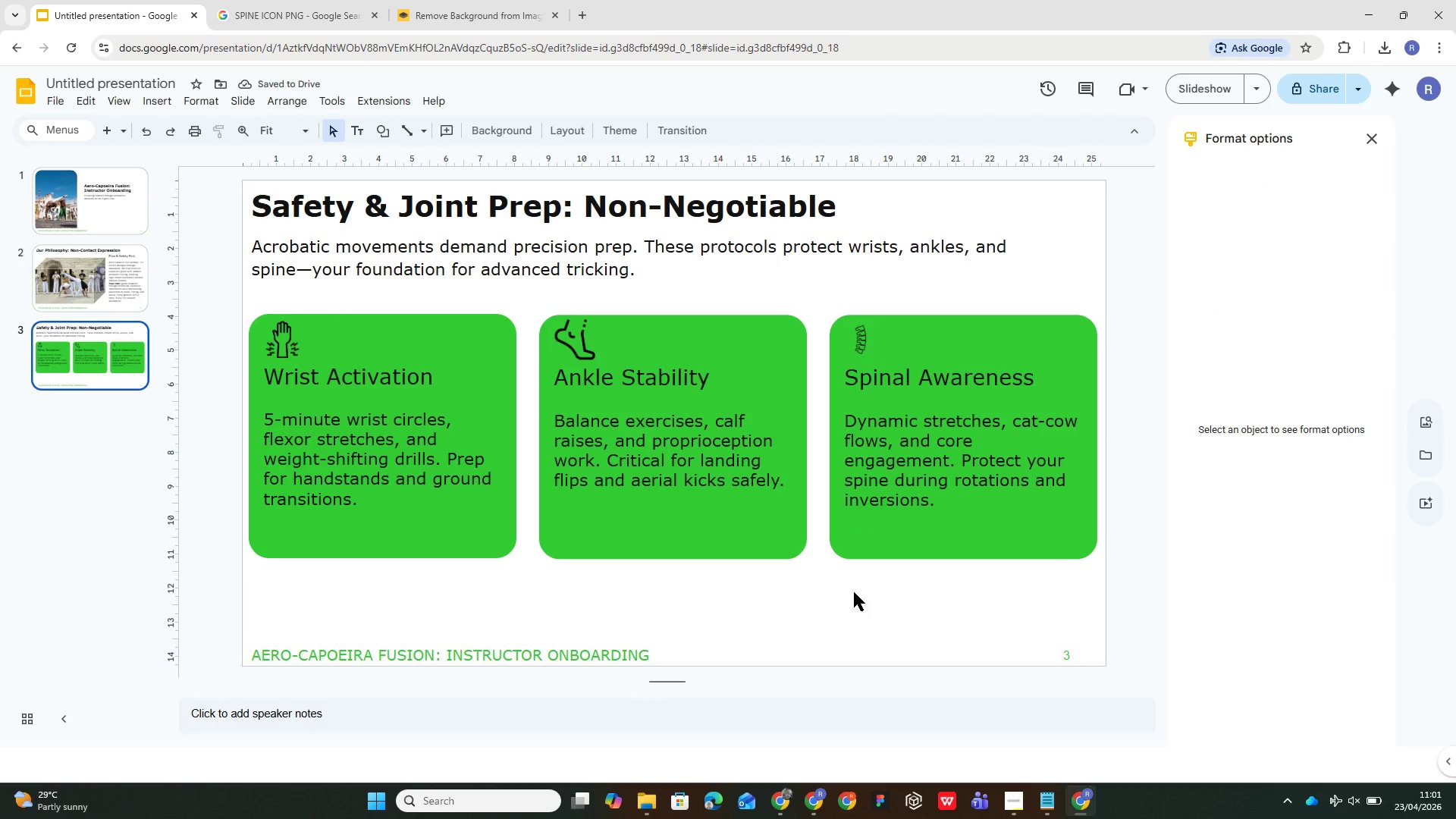 
wait(8.7)
 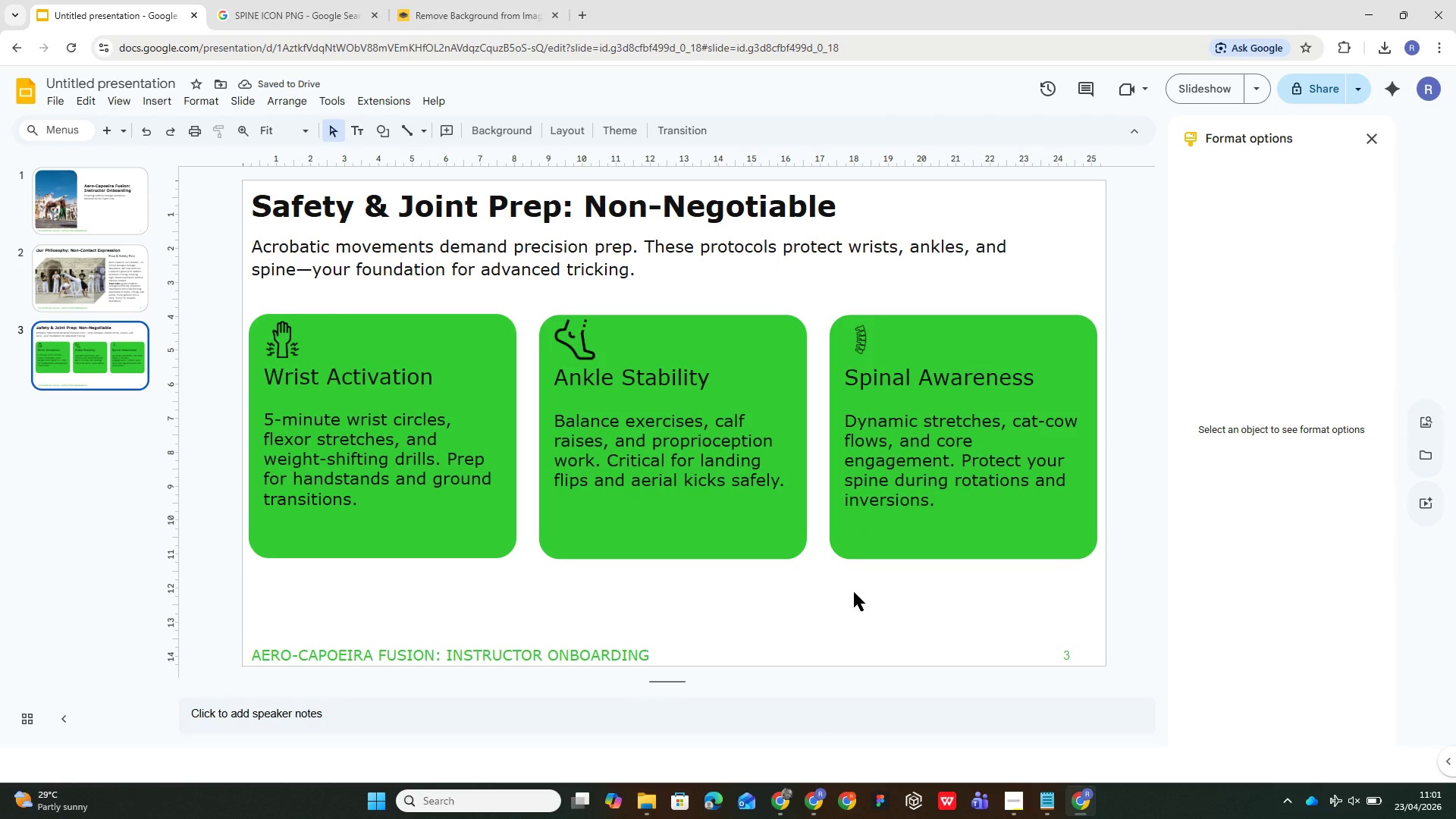 
left_click([292, 20])
 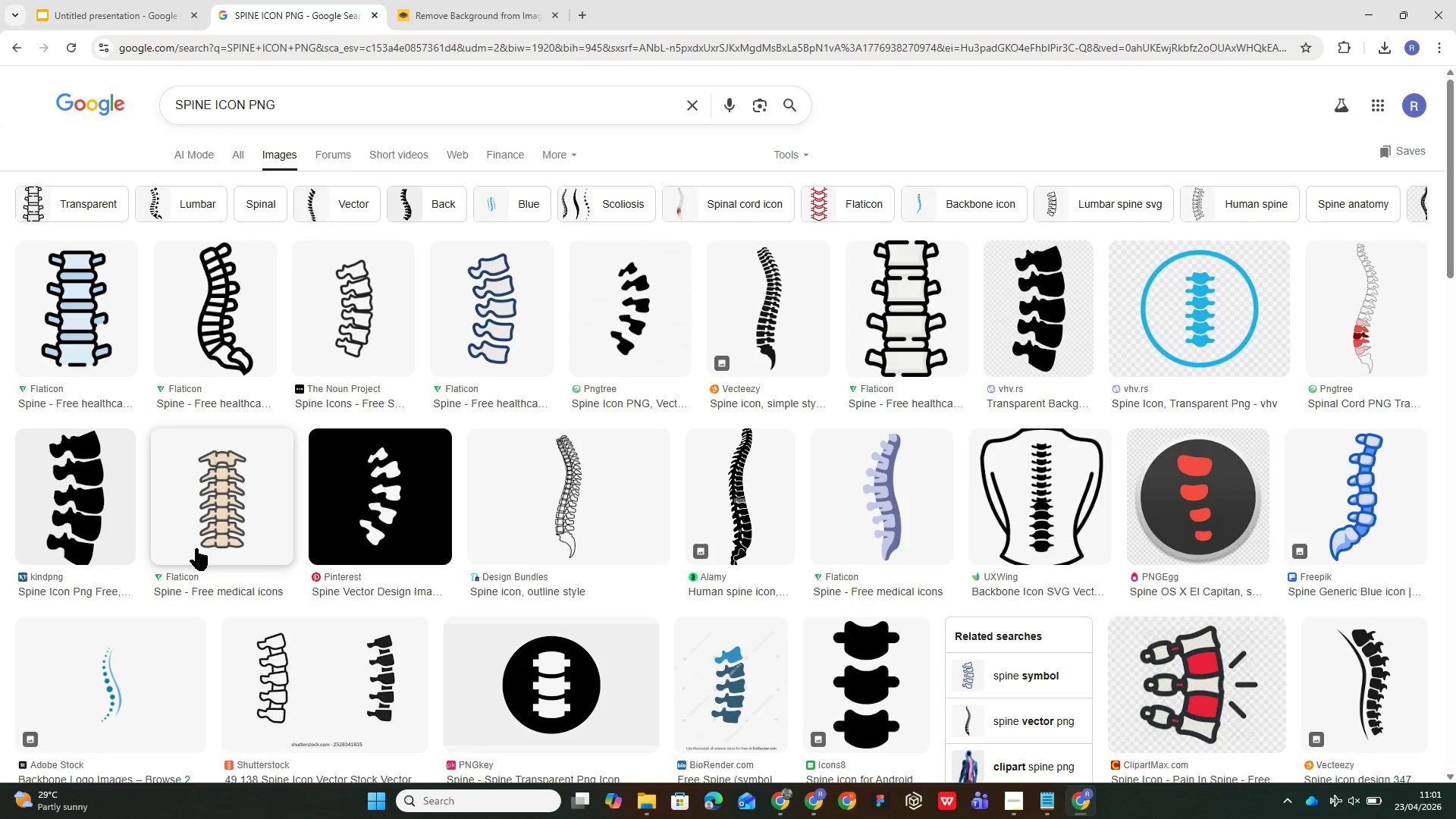 
left_click_drag(start_coordinate=[98, 504], to_coordinate=[701, 497])
 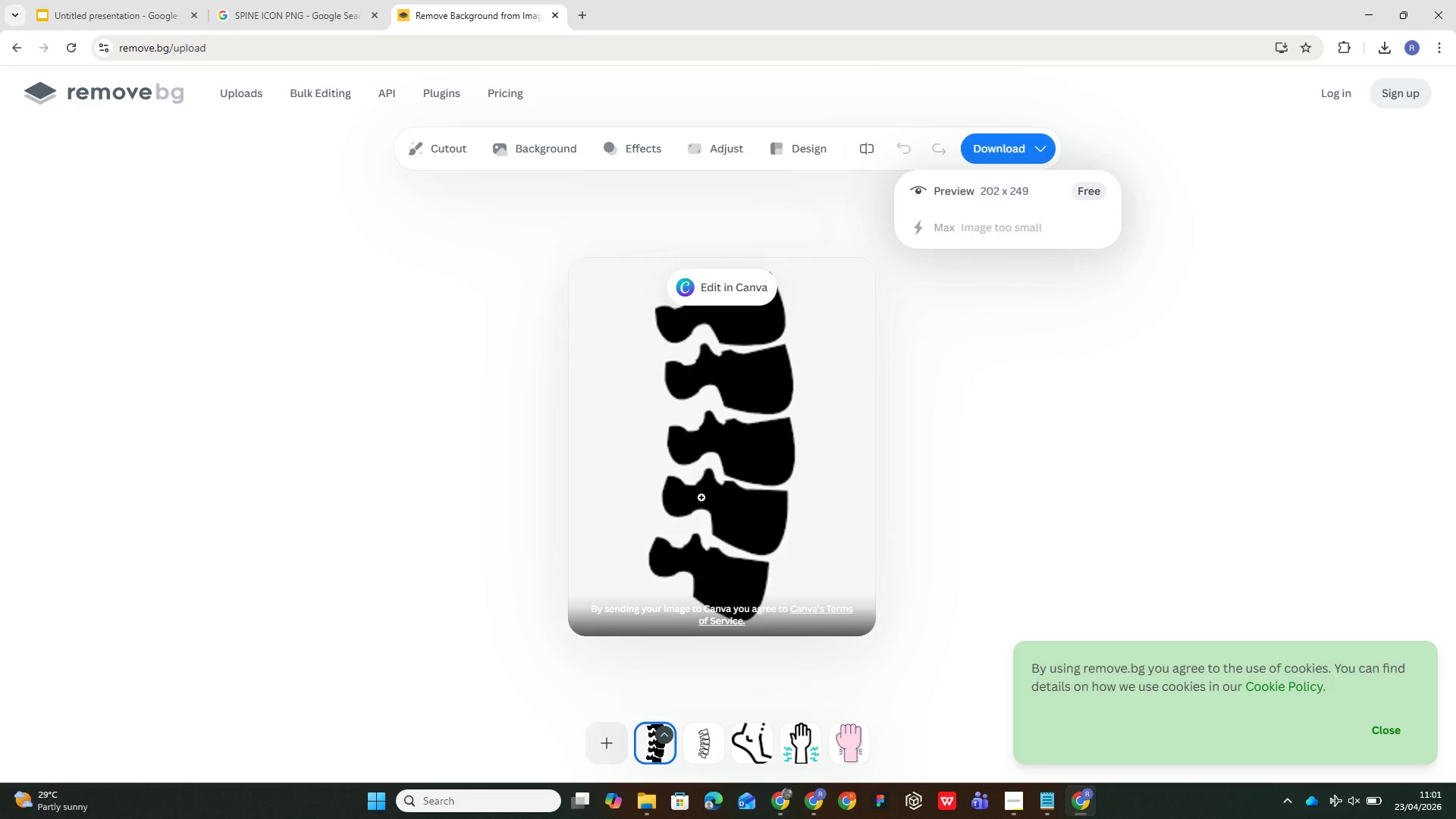 
wait(6.81)
 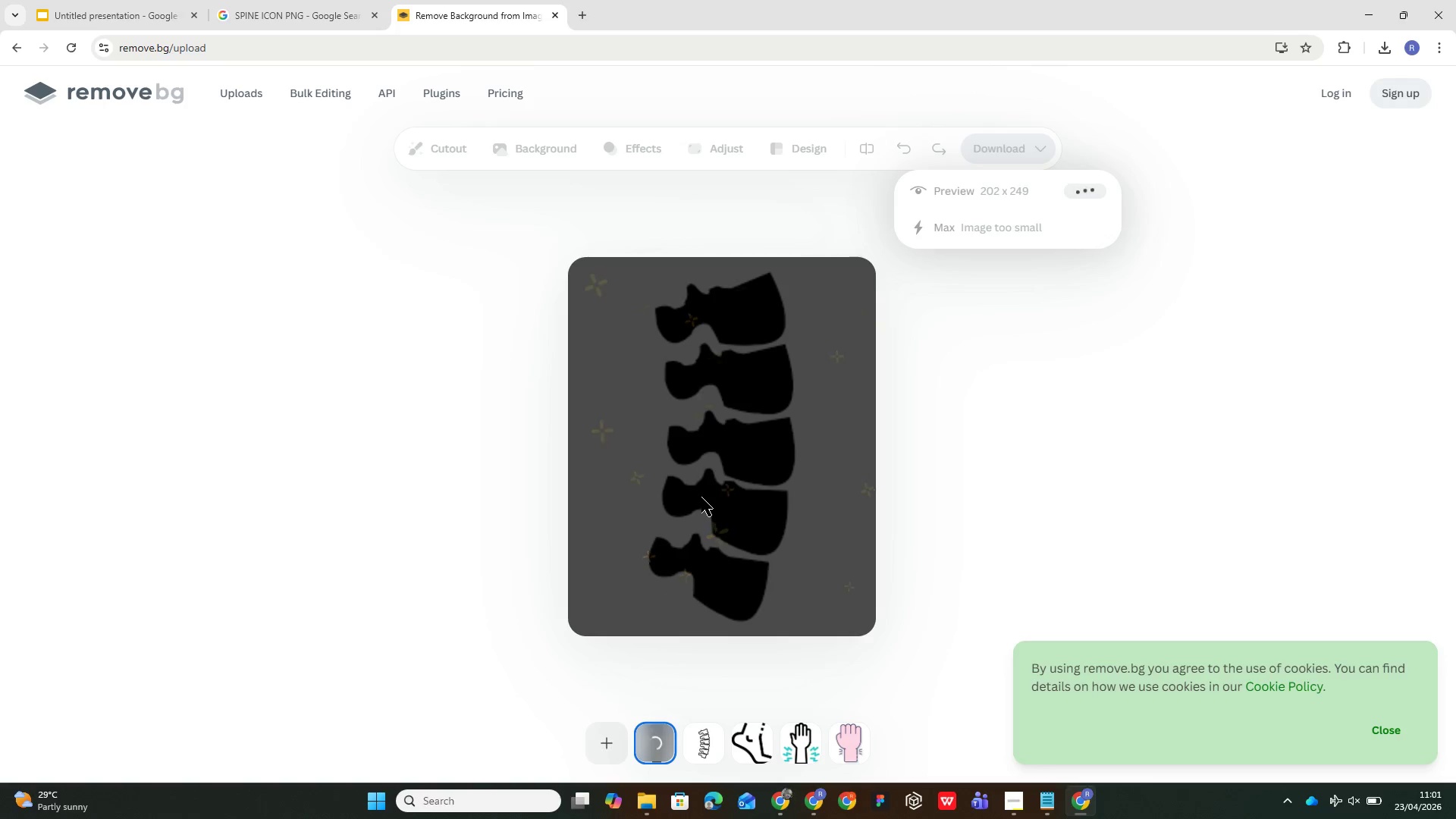 
left_click([1102, 190])
 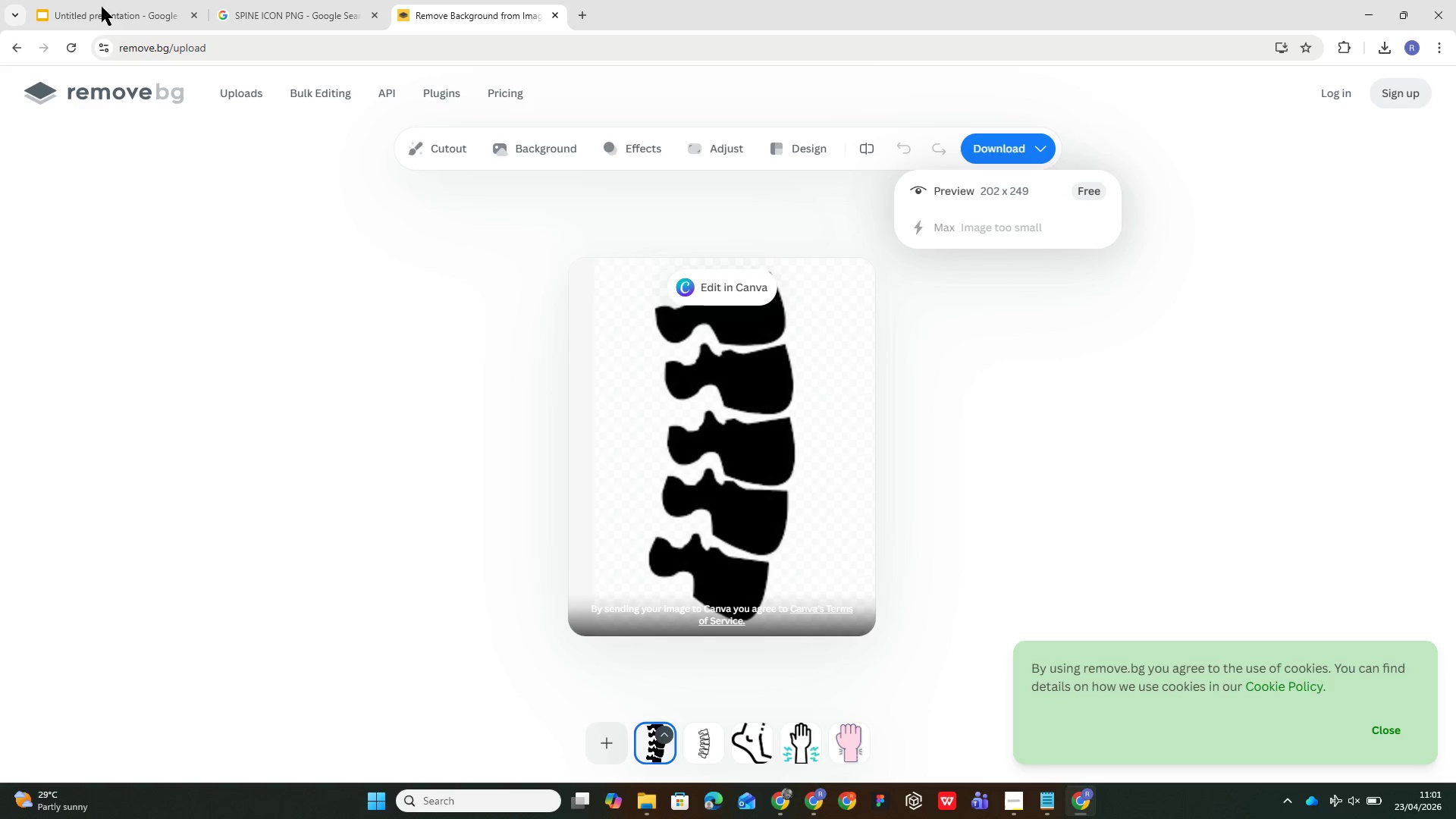 
left_click([97, 5])
 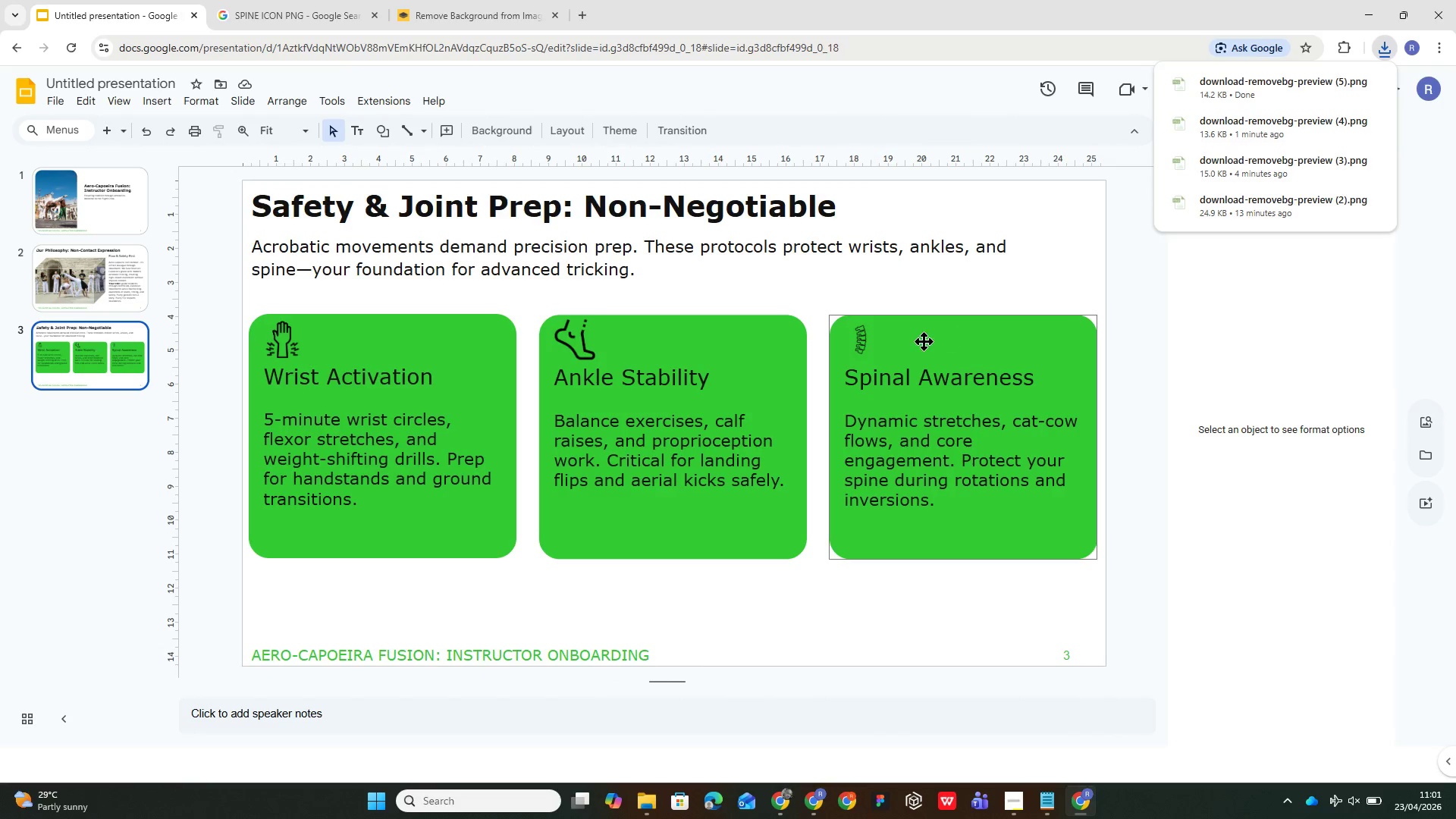 
left_click_drag(start_coordinate=[926, 361], to_coordinate=[921, 360])
 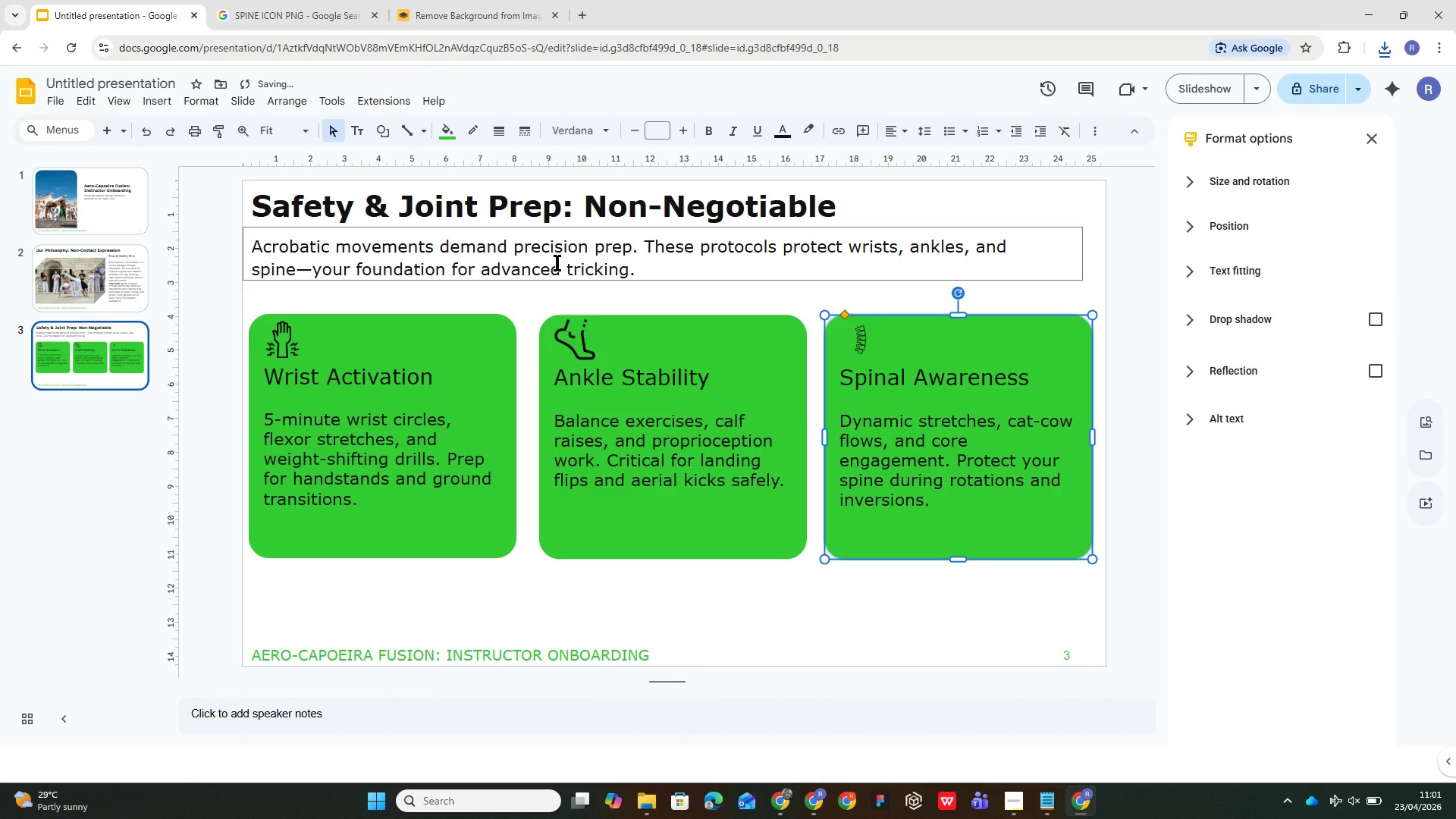 
key(Control+Z)
 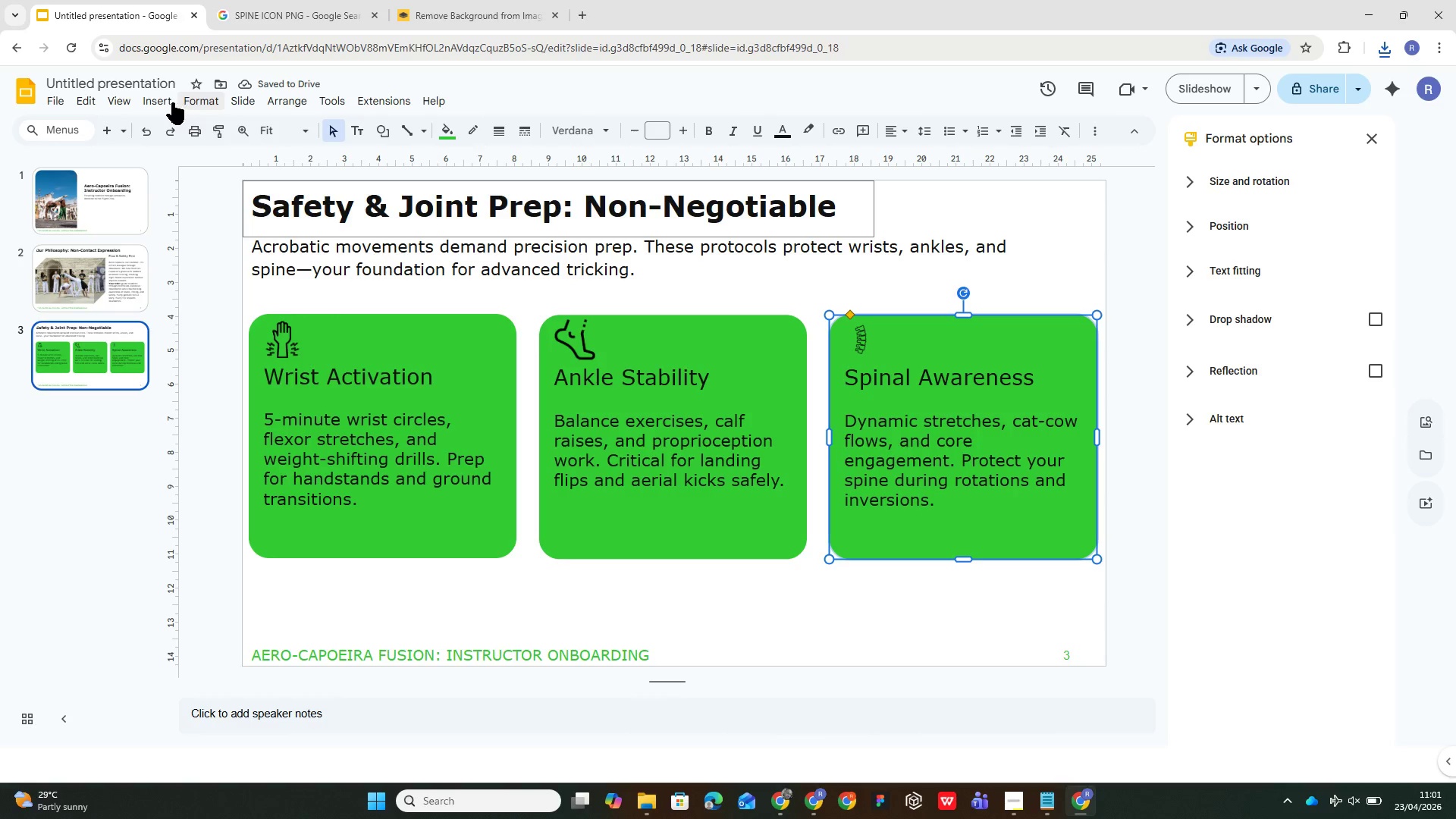 
left_click([148, 104])
 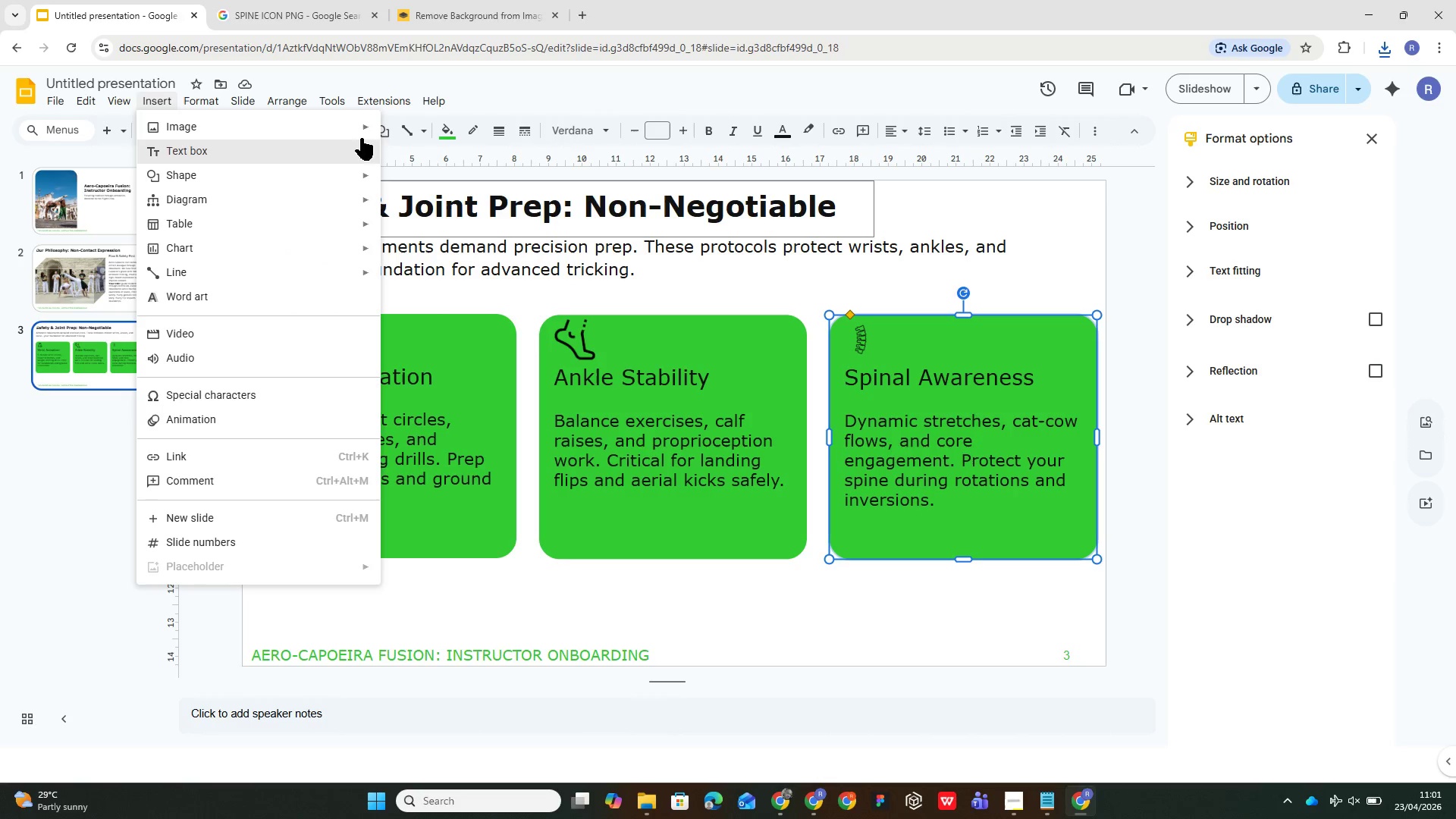 
left_click([399, 132])
 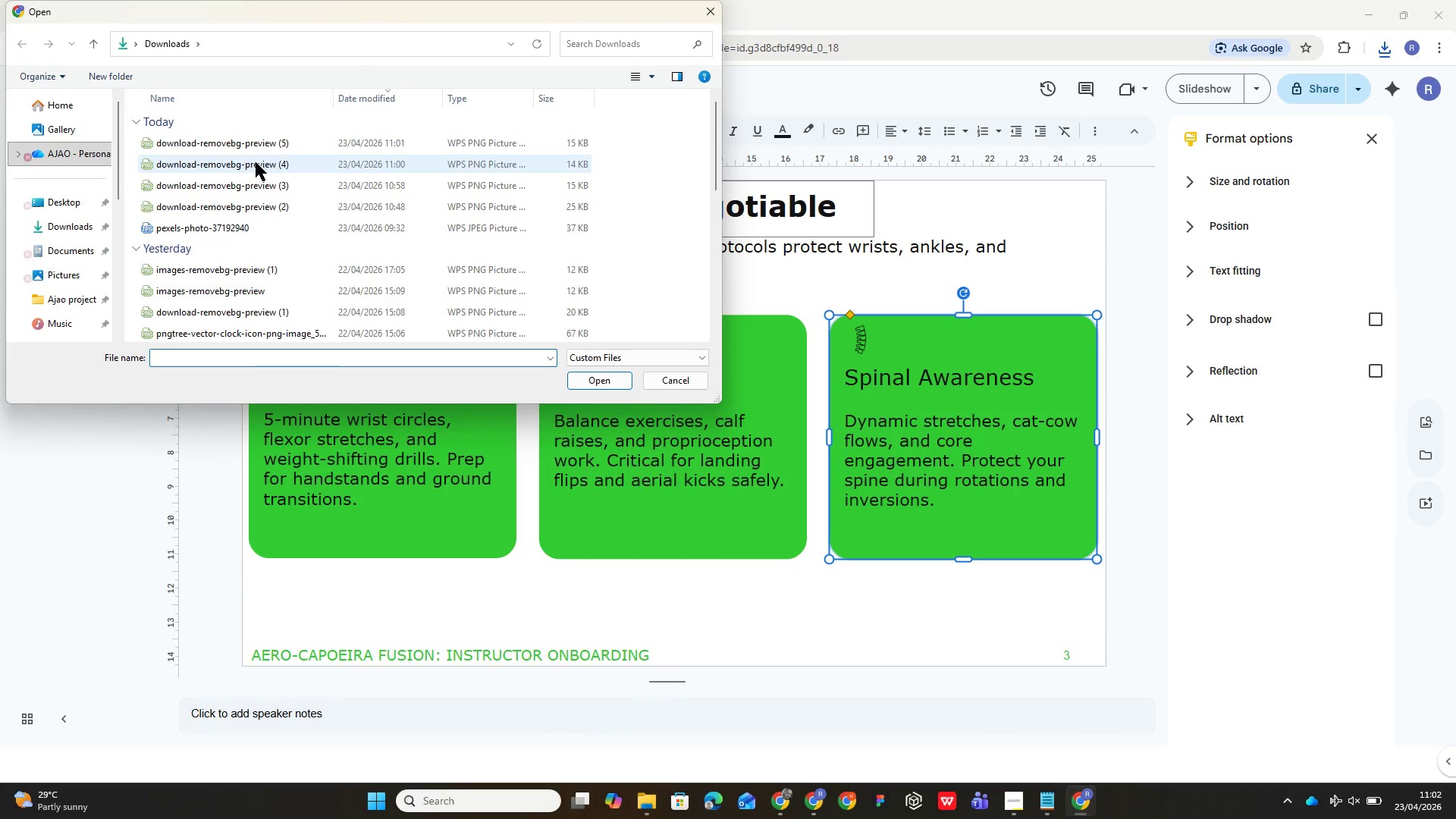 
double_click([269, 140])
 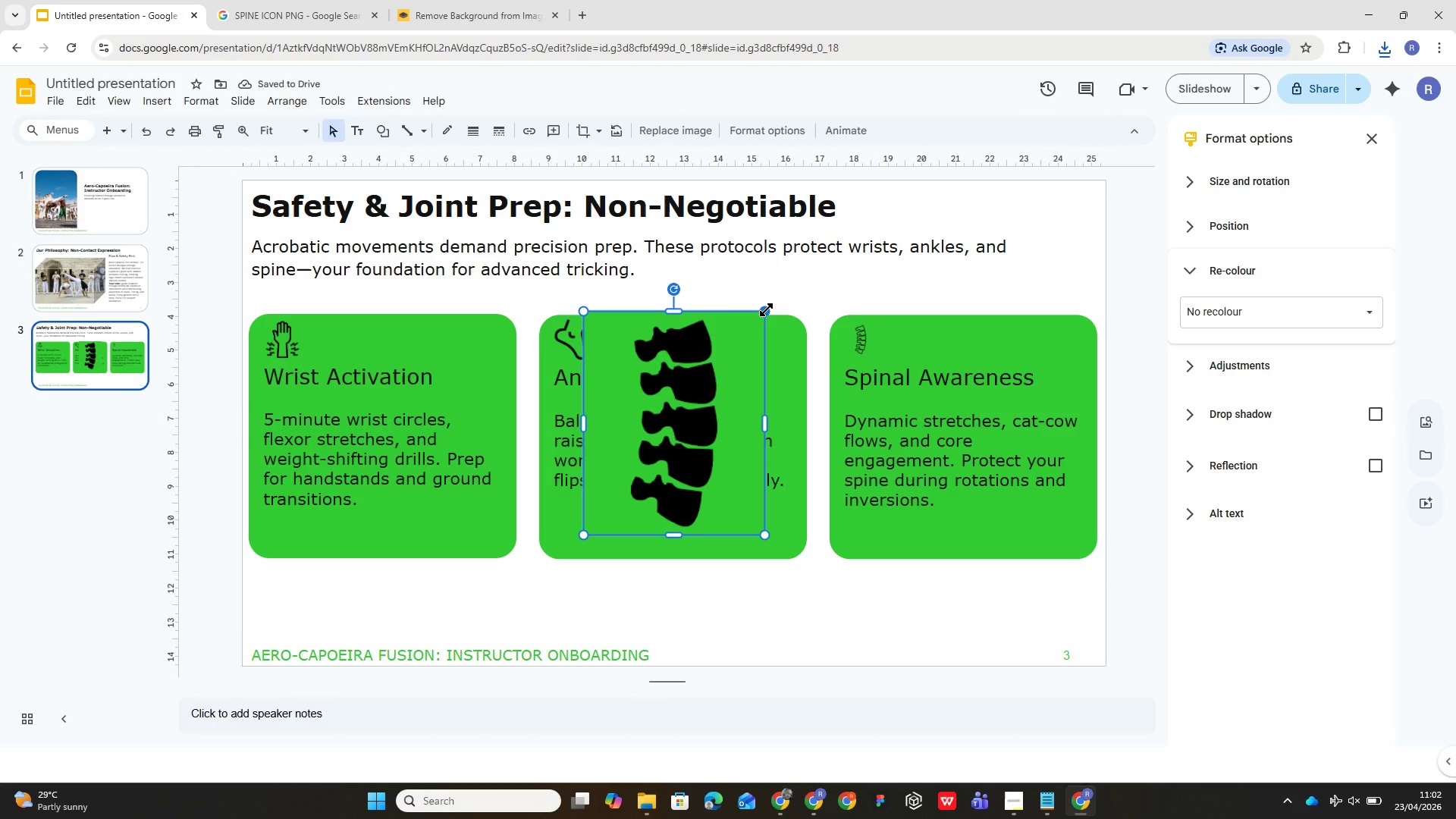 
left_click([860, 344])
 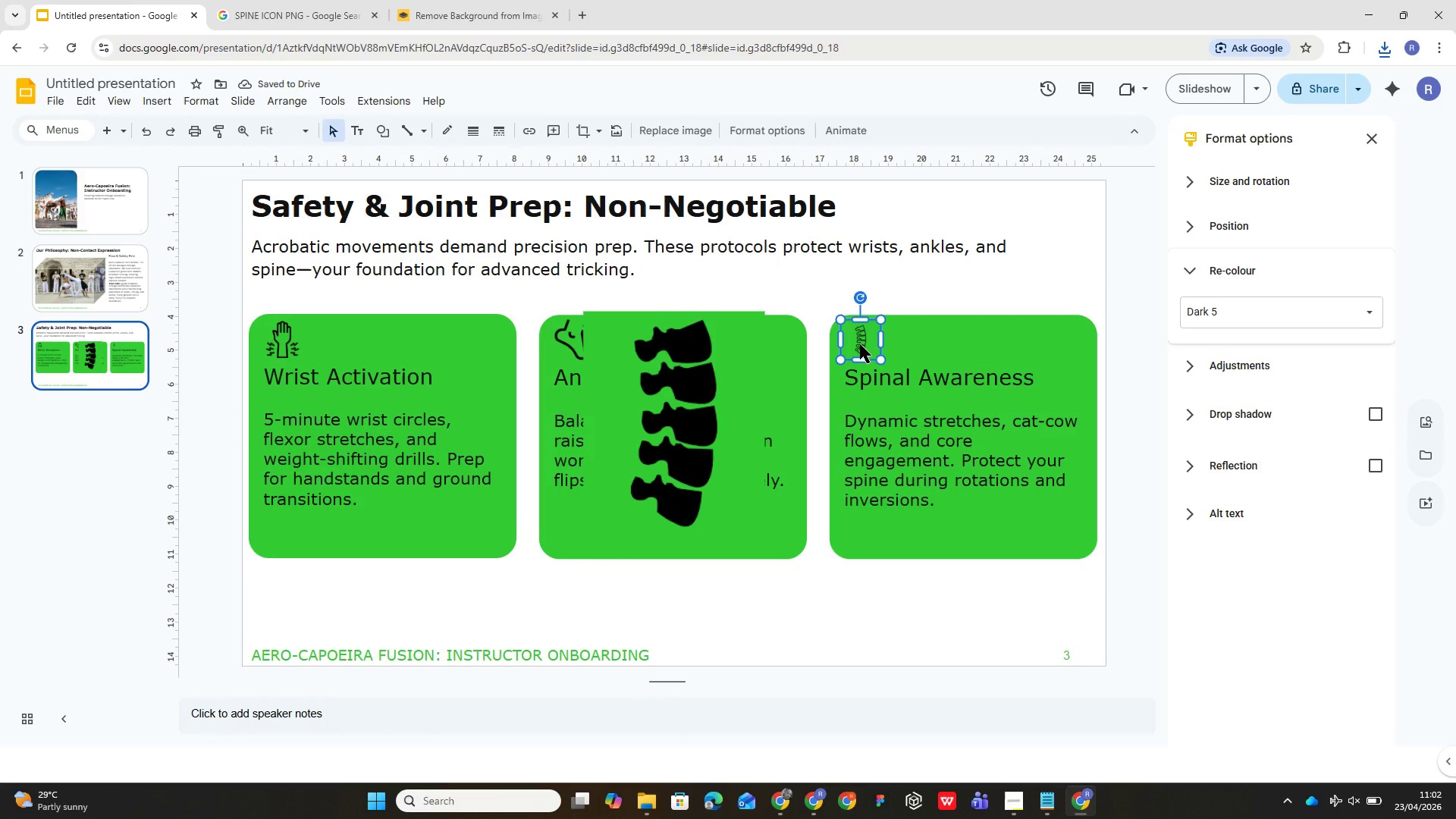 
key(Delete)
 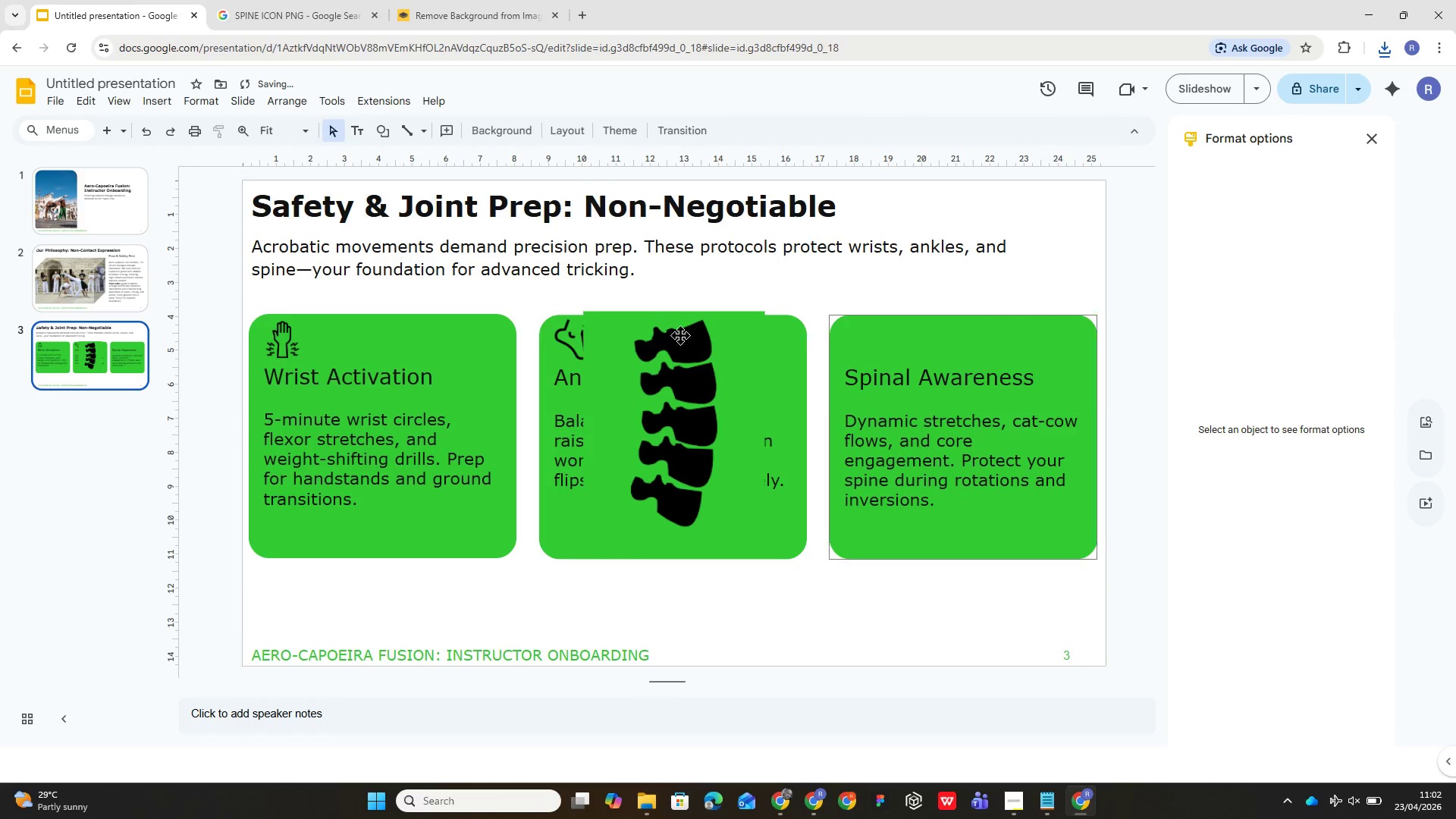 
left_click([653, 358])
 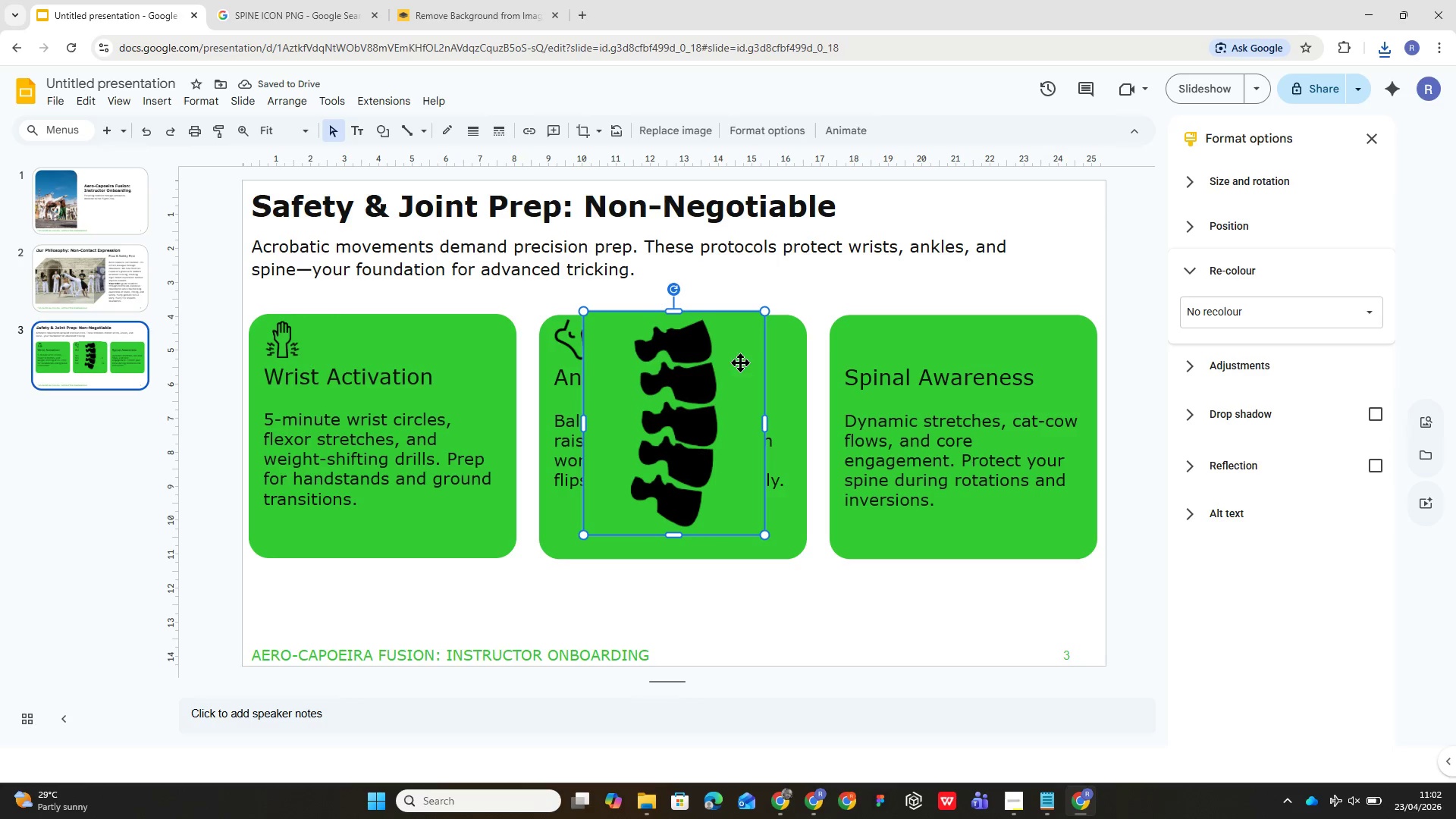 
left_click_drag(start_coordinate=[766, 311], to_coordinate=[623, 494])
 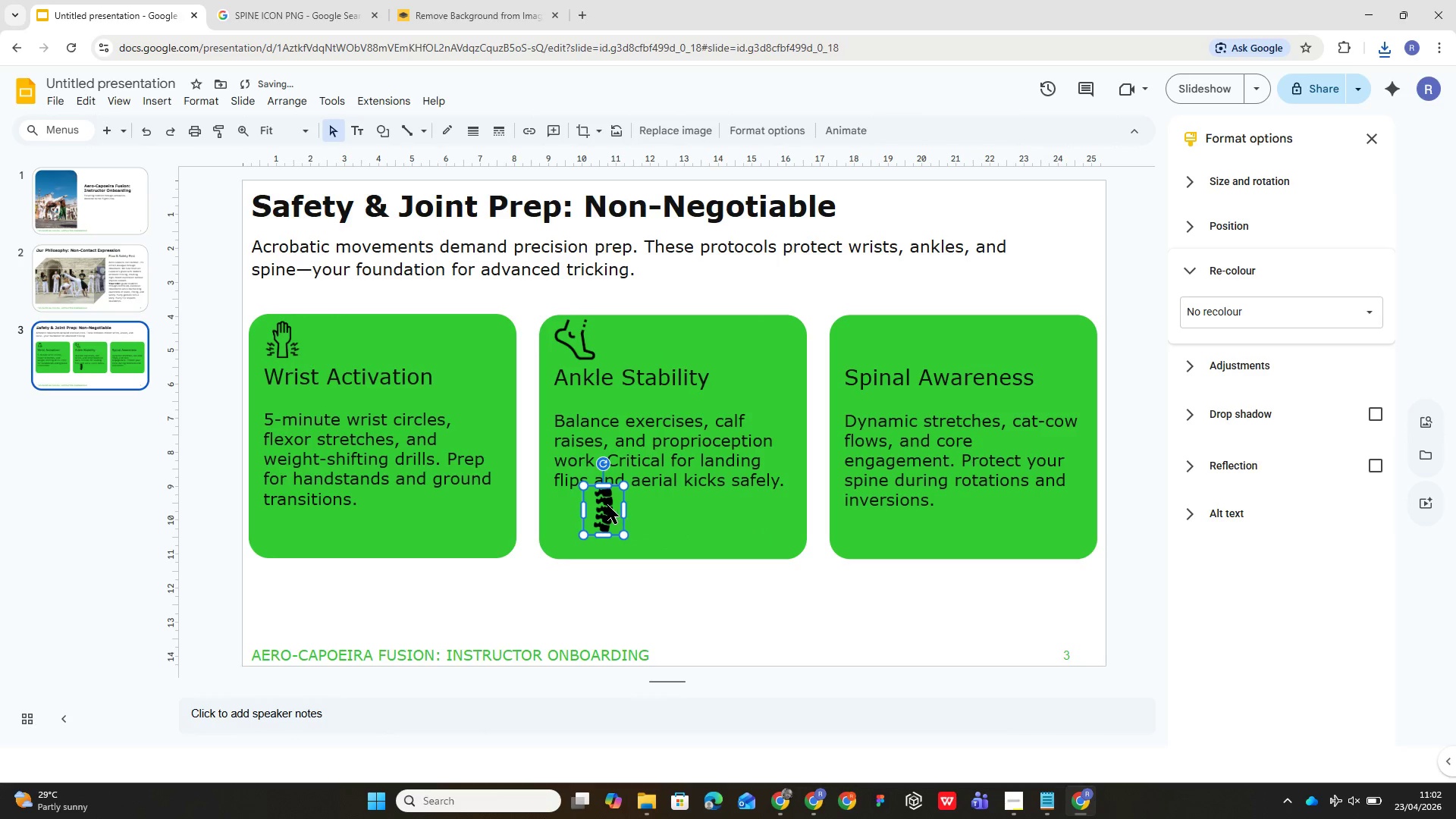 
left_click_drag(start_coordinate=[600, 509], to_coordinate=[865, 346])
 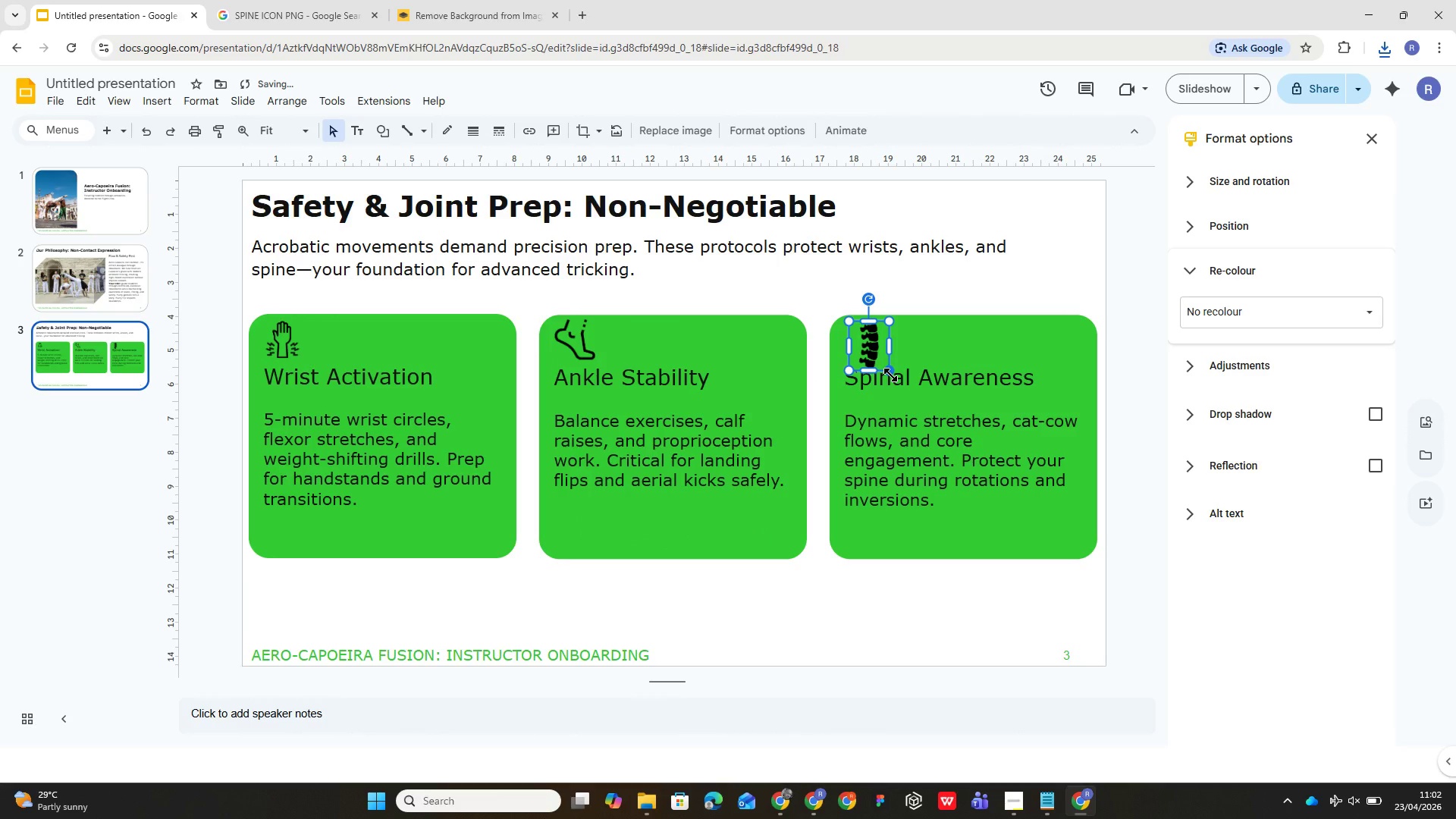 
left_click_drag(start_coordinate=[890, 375], to_coordinate=[887, 362])
 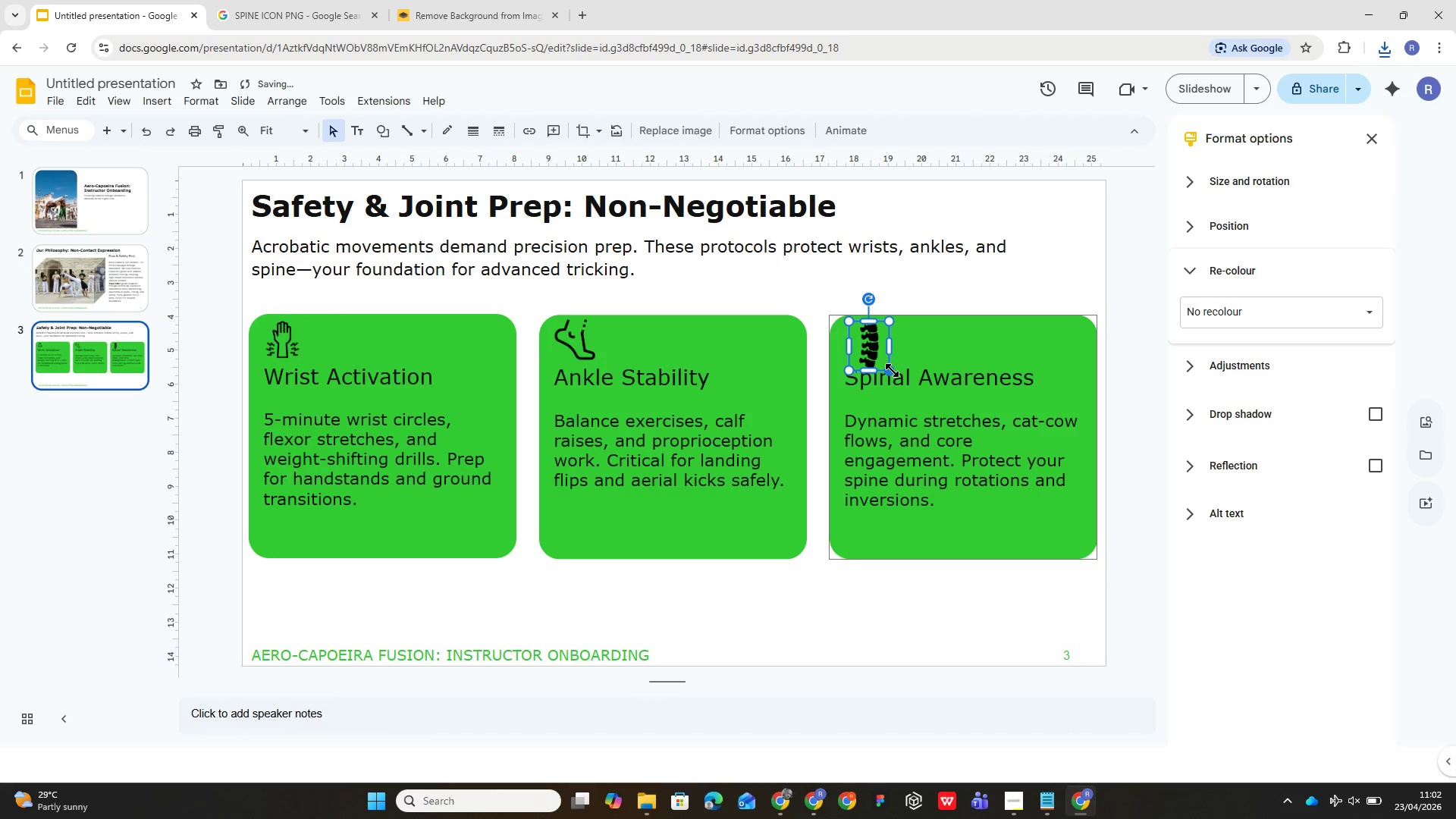 
left_click_drag(start_coordinate=[891, 371], to_coordinate=[893, 356])
 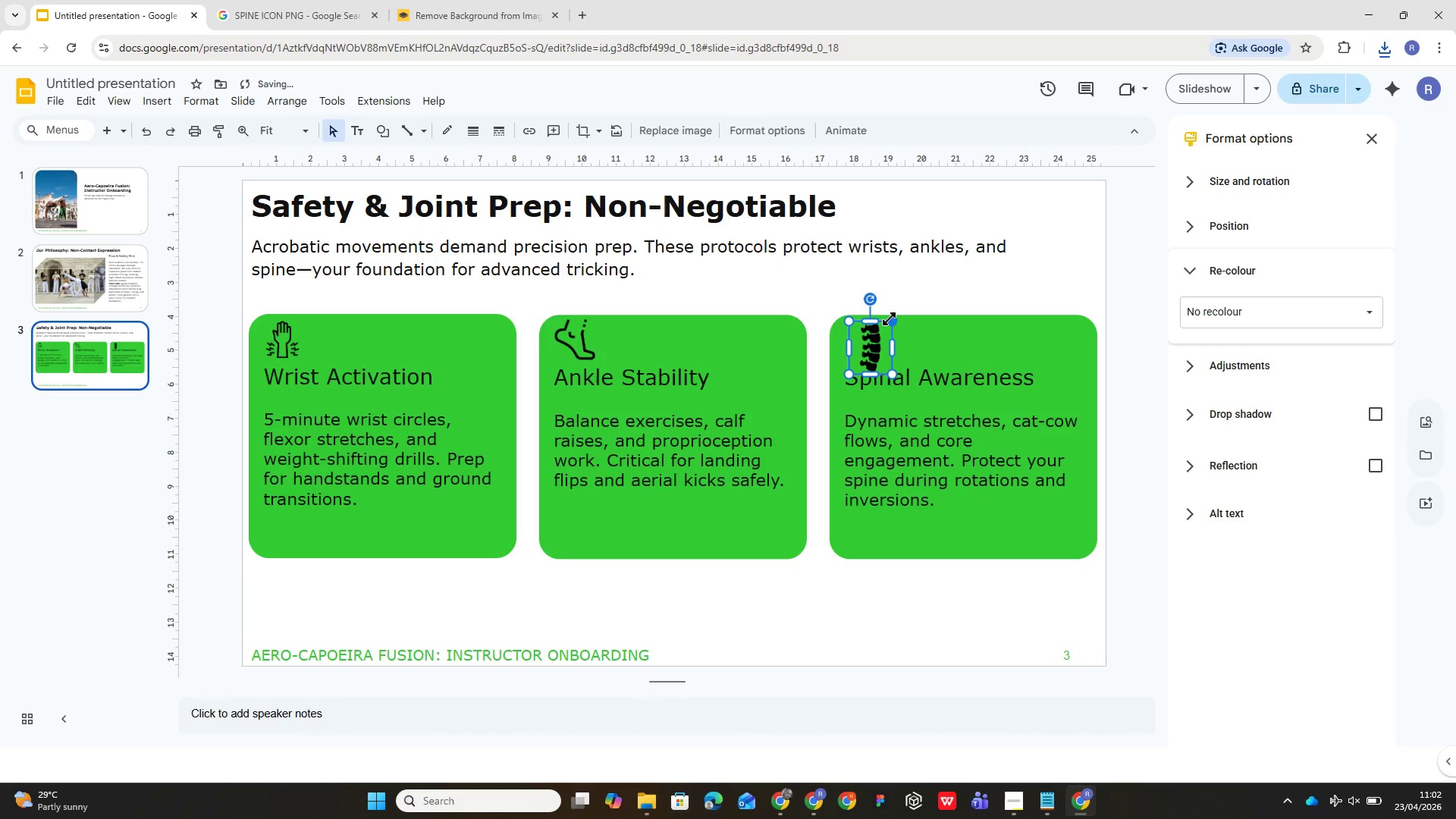 
left_click_drag(start_coordinate=[889, 318], to_coordinate=[887, 327])
 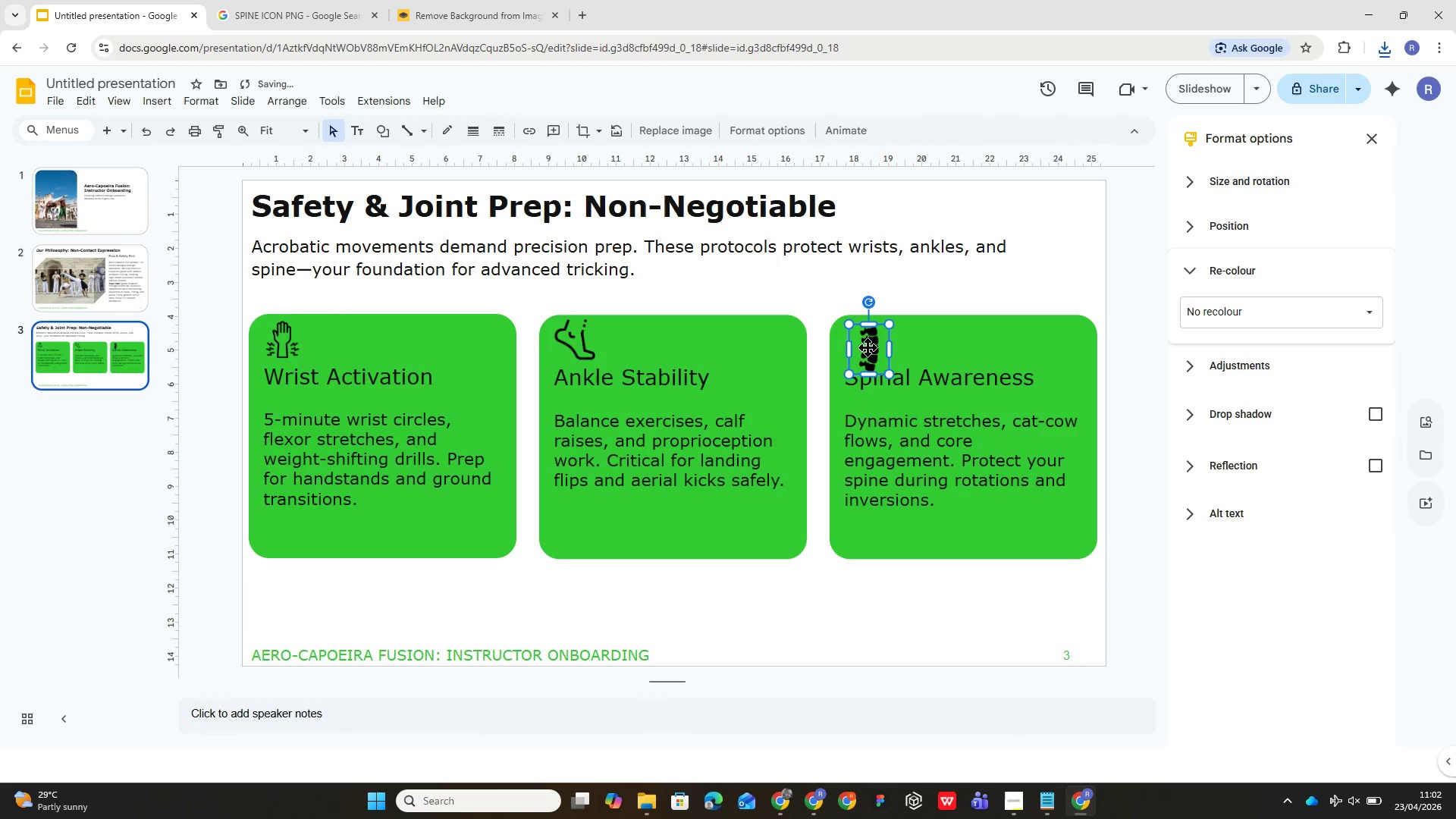 
left_click_drag(start_coordinate=[865, 351], to_coordinate=[871, 350])
 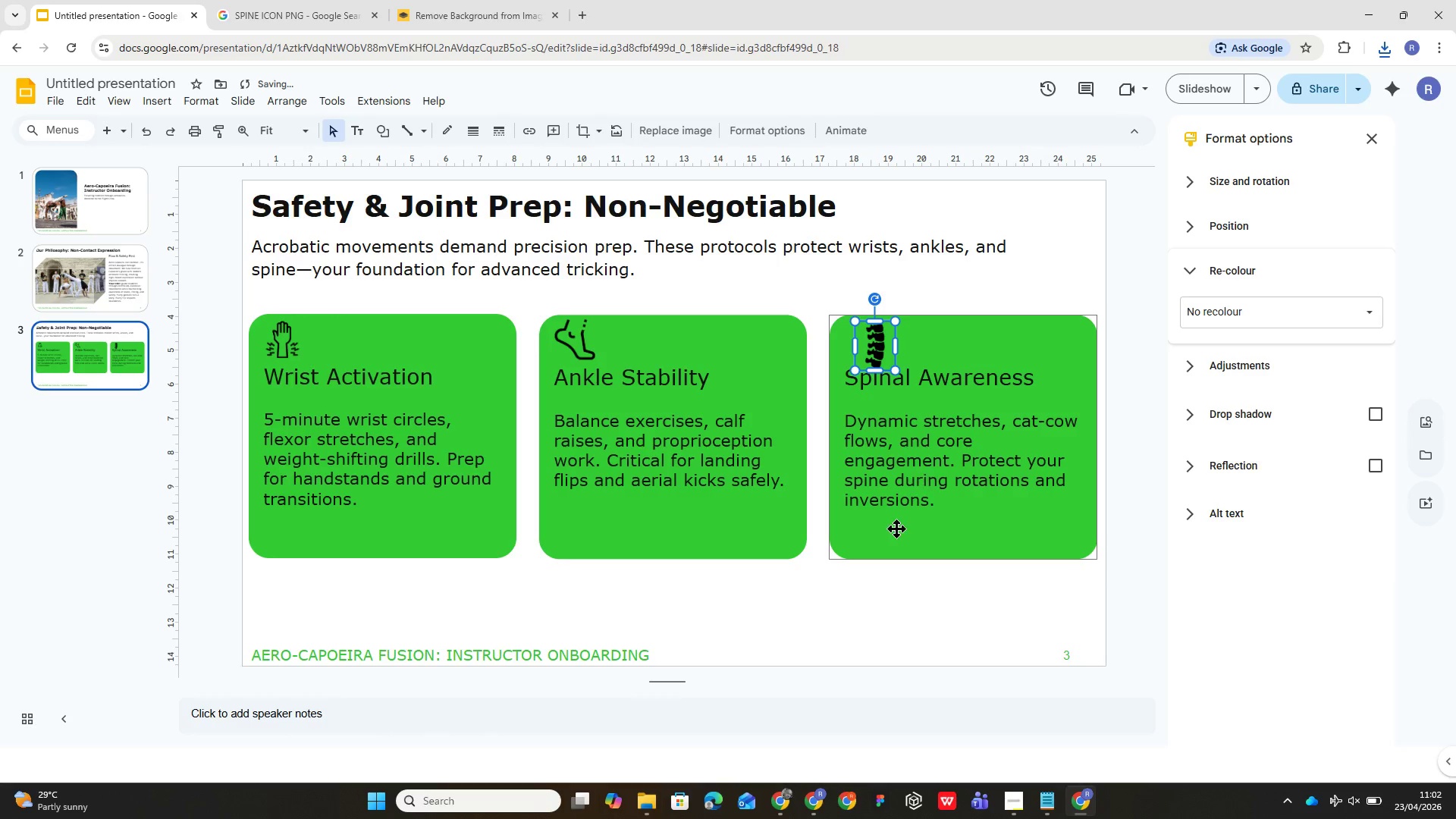 
left_click([866, 626])
 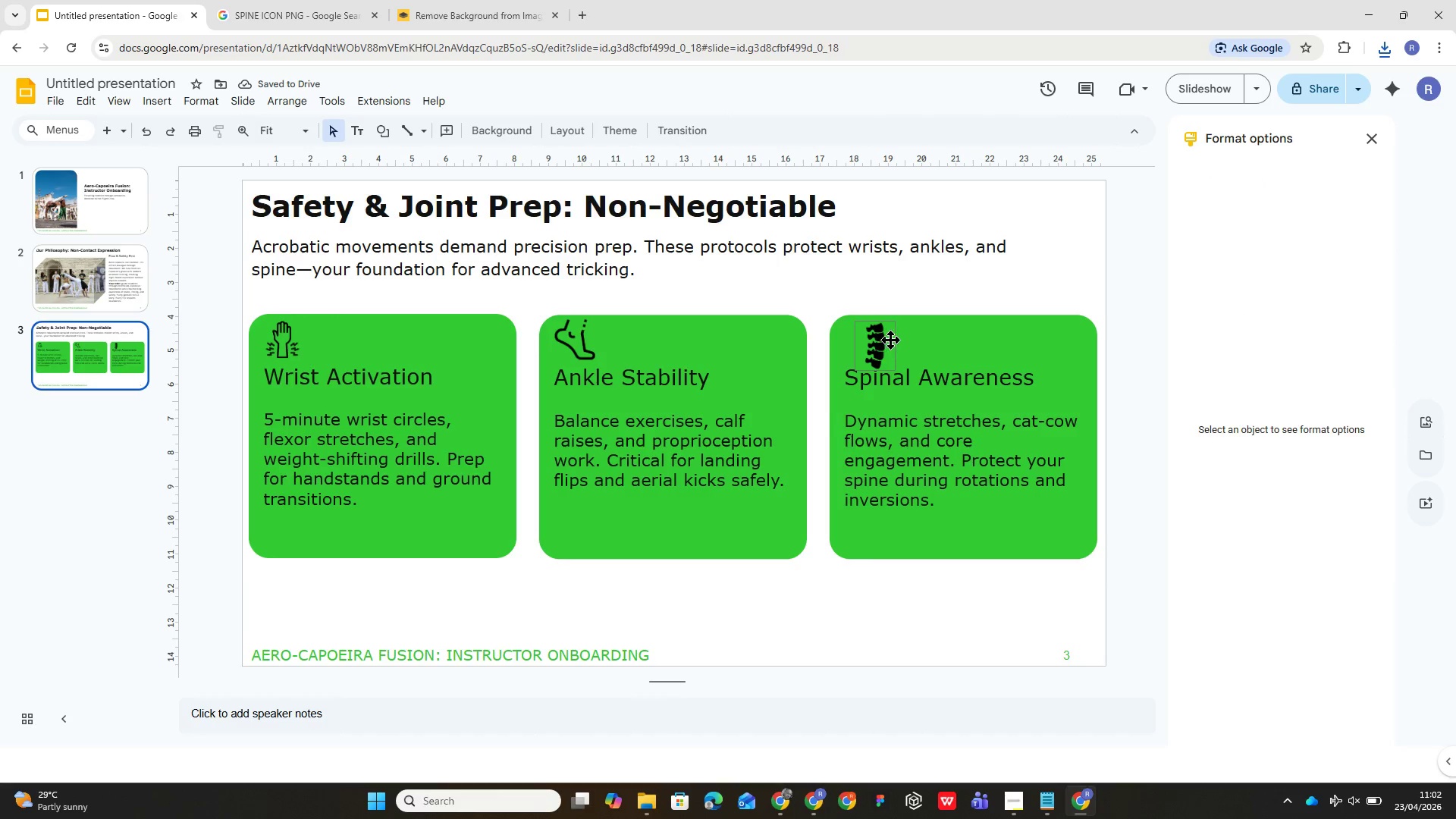 
left_click([884, 344])
 